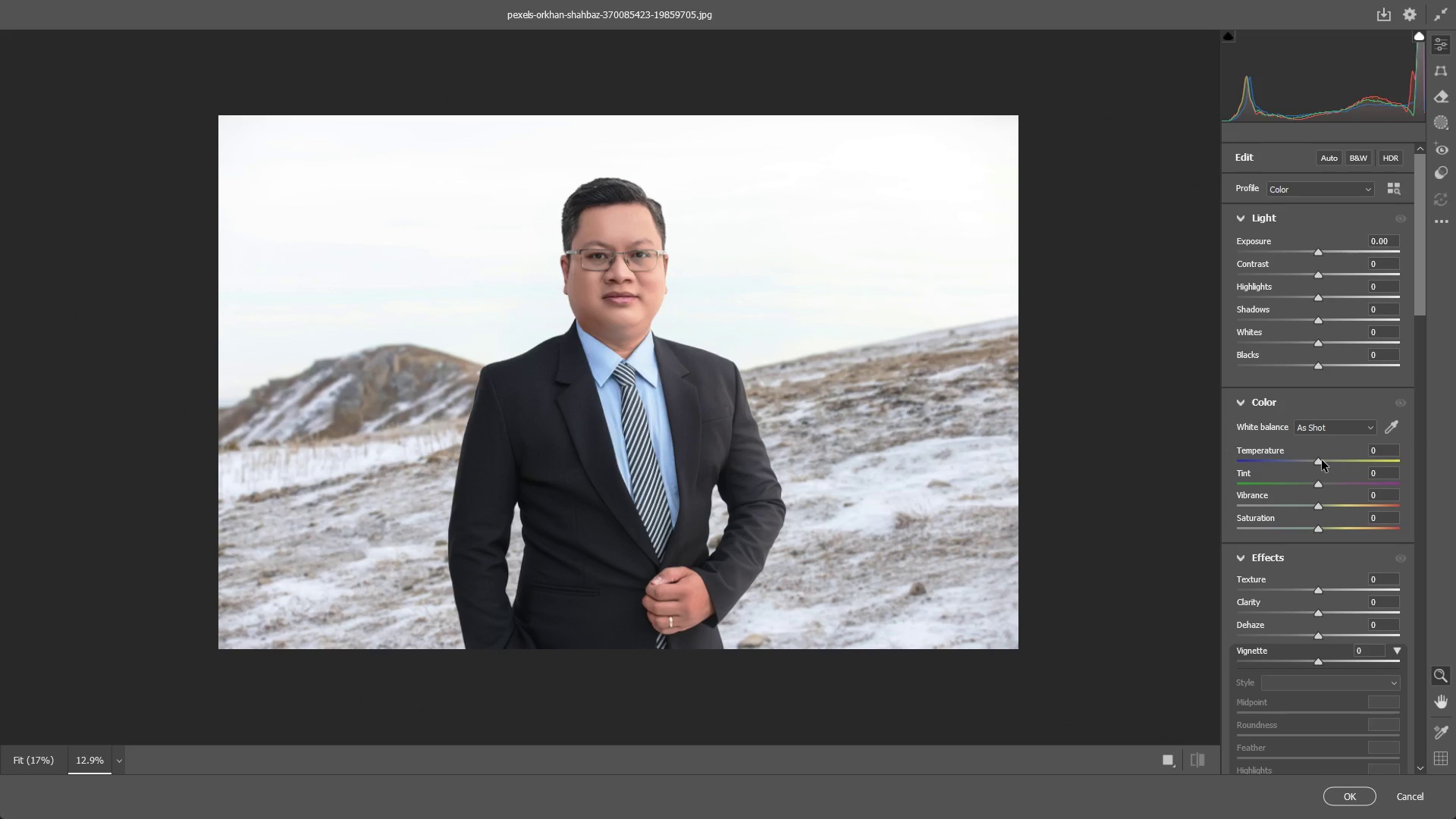 
left_click_drag(start_coordinate=[1322, 460], to_coordinate=[1311, 463])
 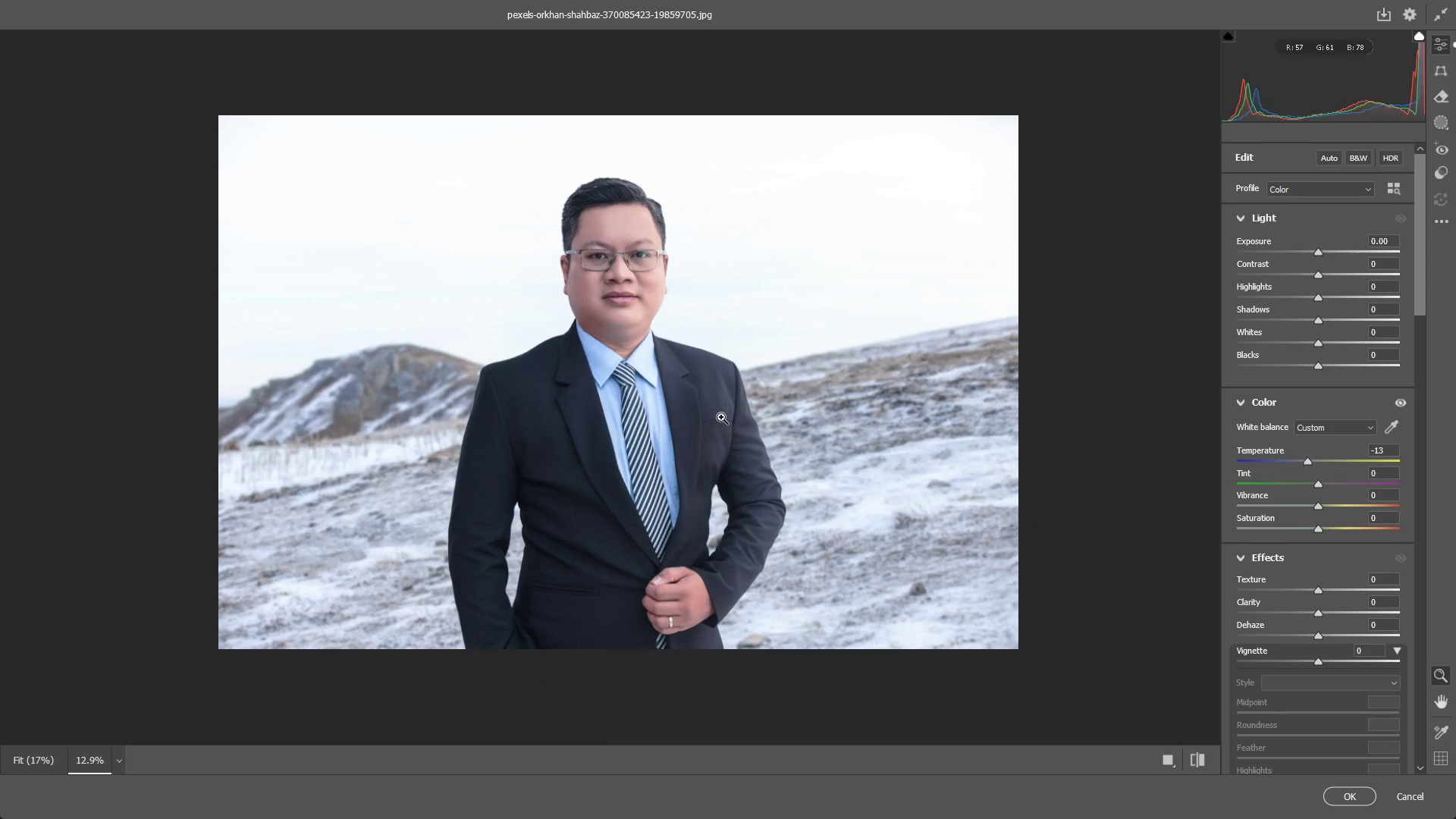 
left_click_drag(start_coordinate=[721, 416], to_coordinate=[675, 410])
 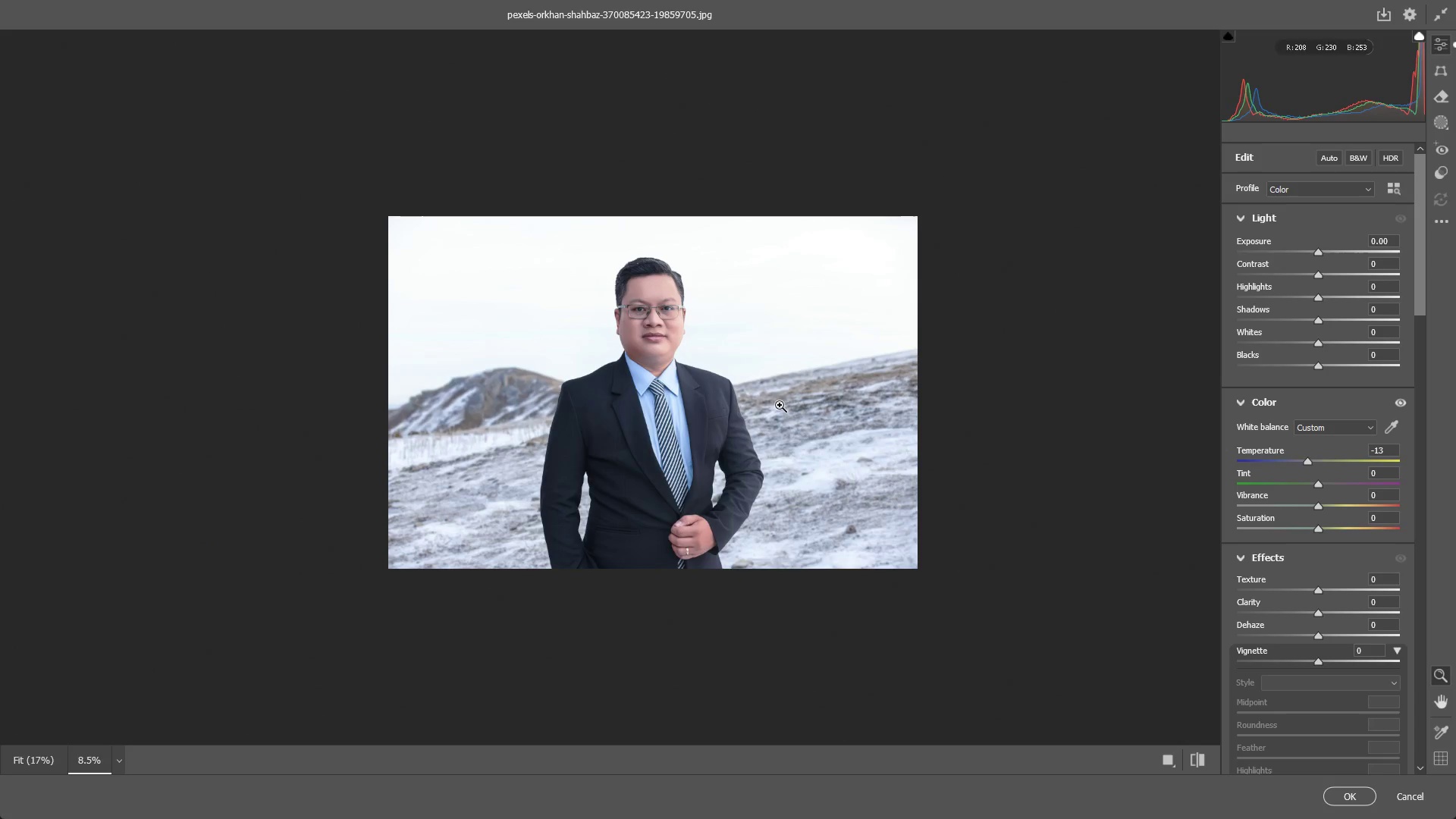 
key(Control+Z)
 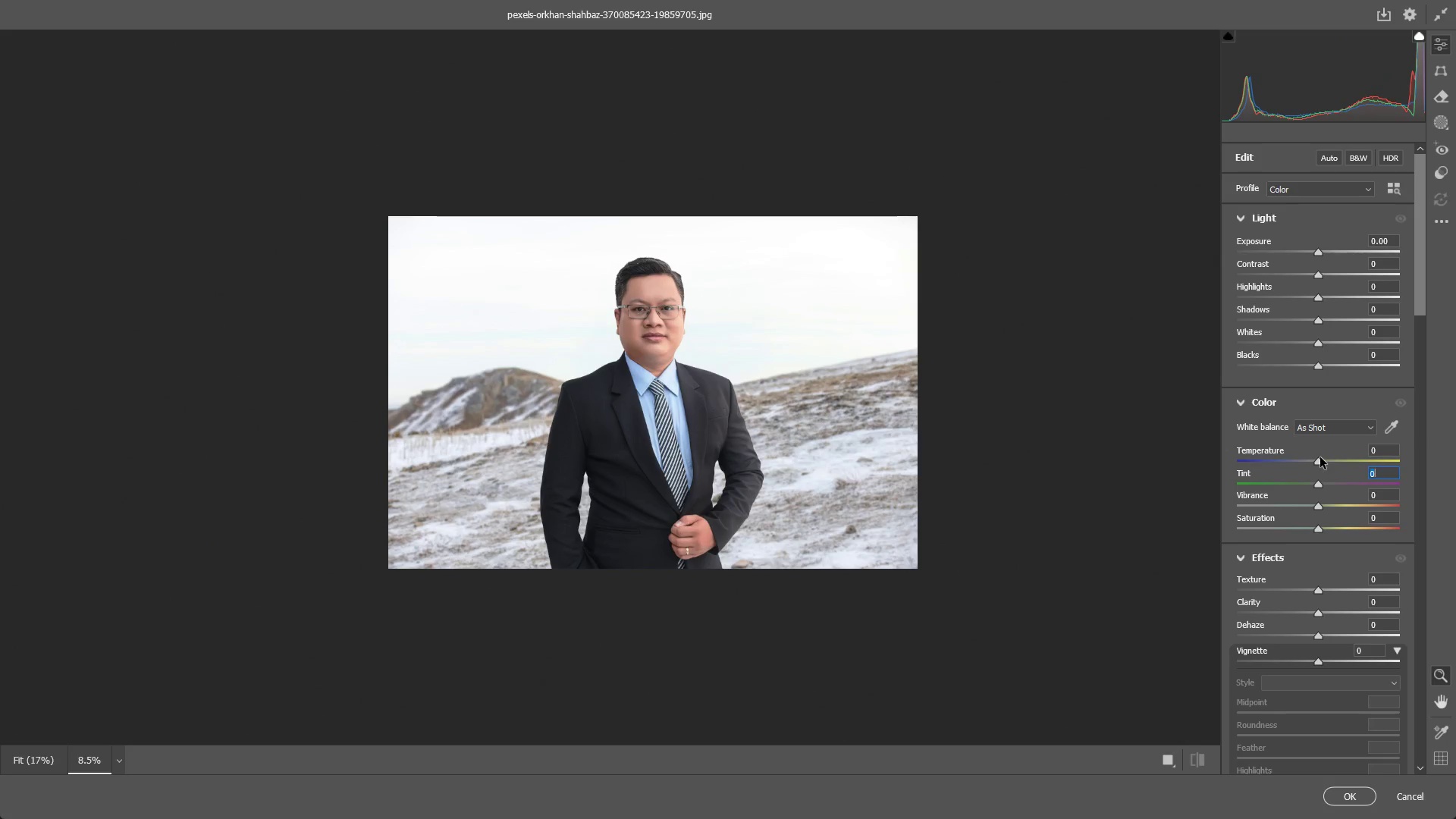 
left_click_drag(start_coordinate=[1320, 457], to_coordinate=[1332, 457])
 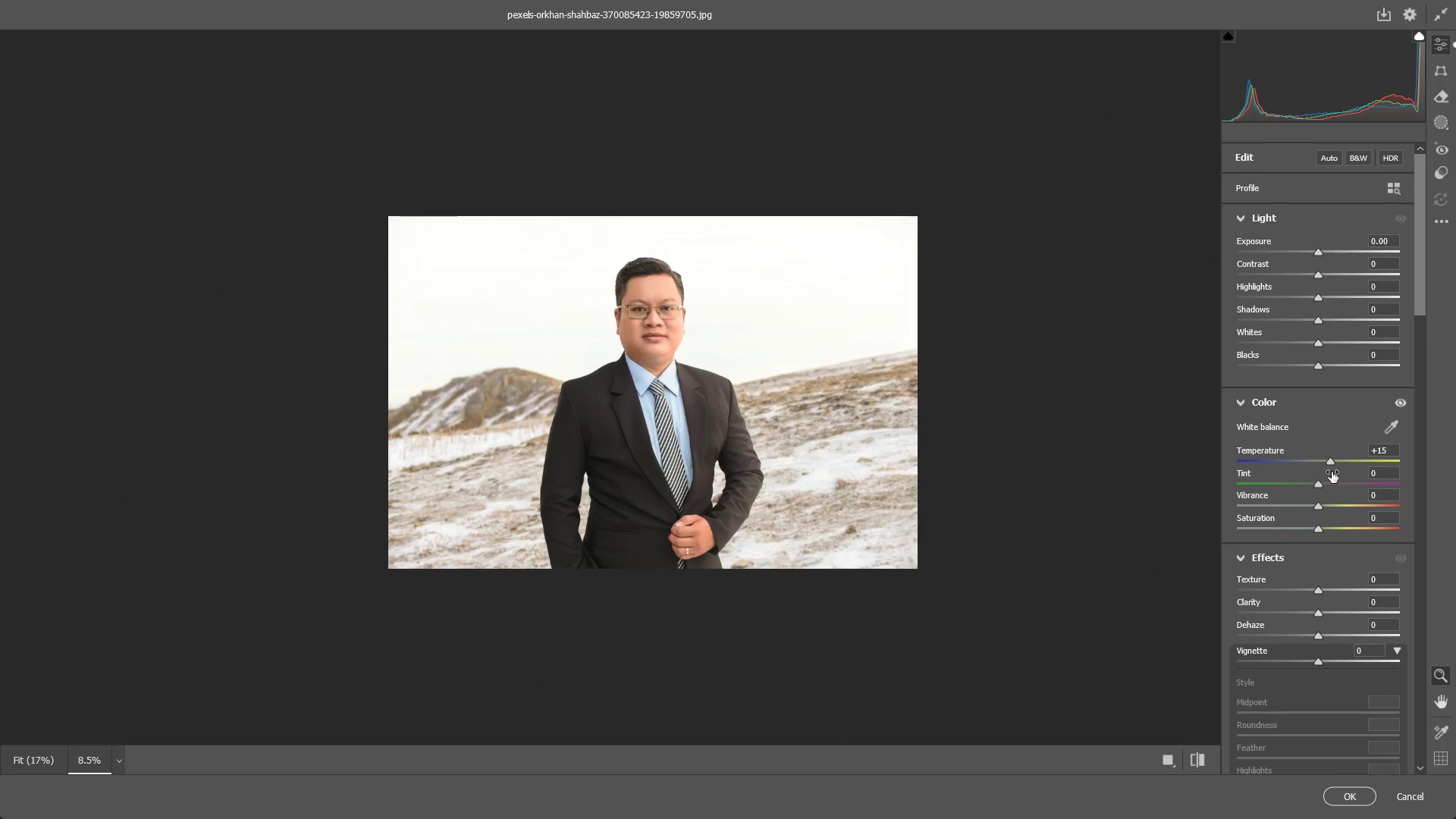 
key(Control+ControlLeft)
 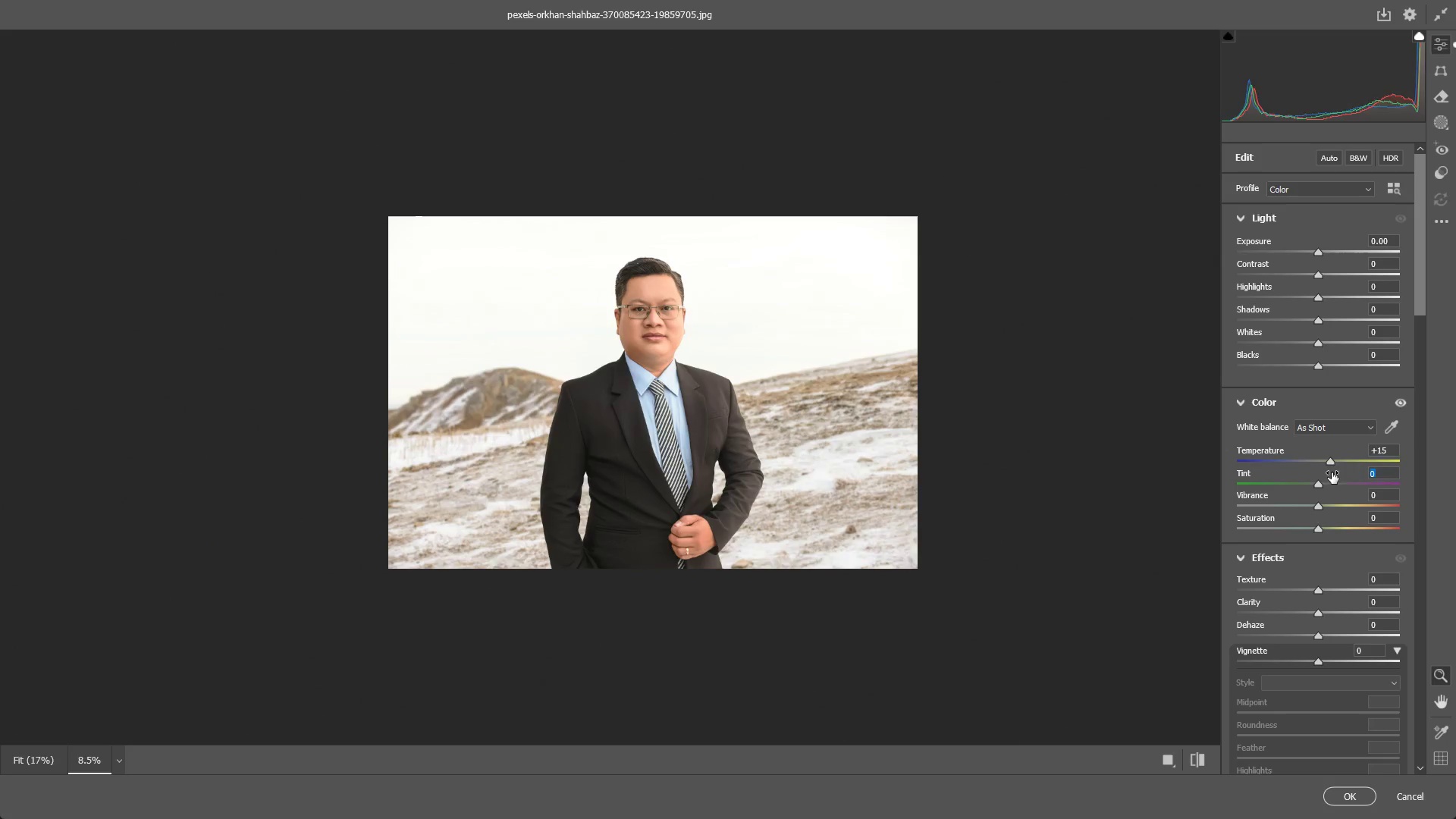 
key(Control+Z)
 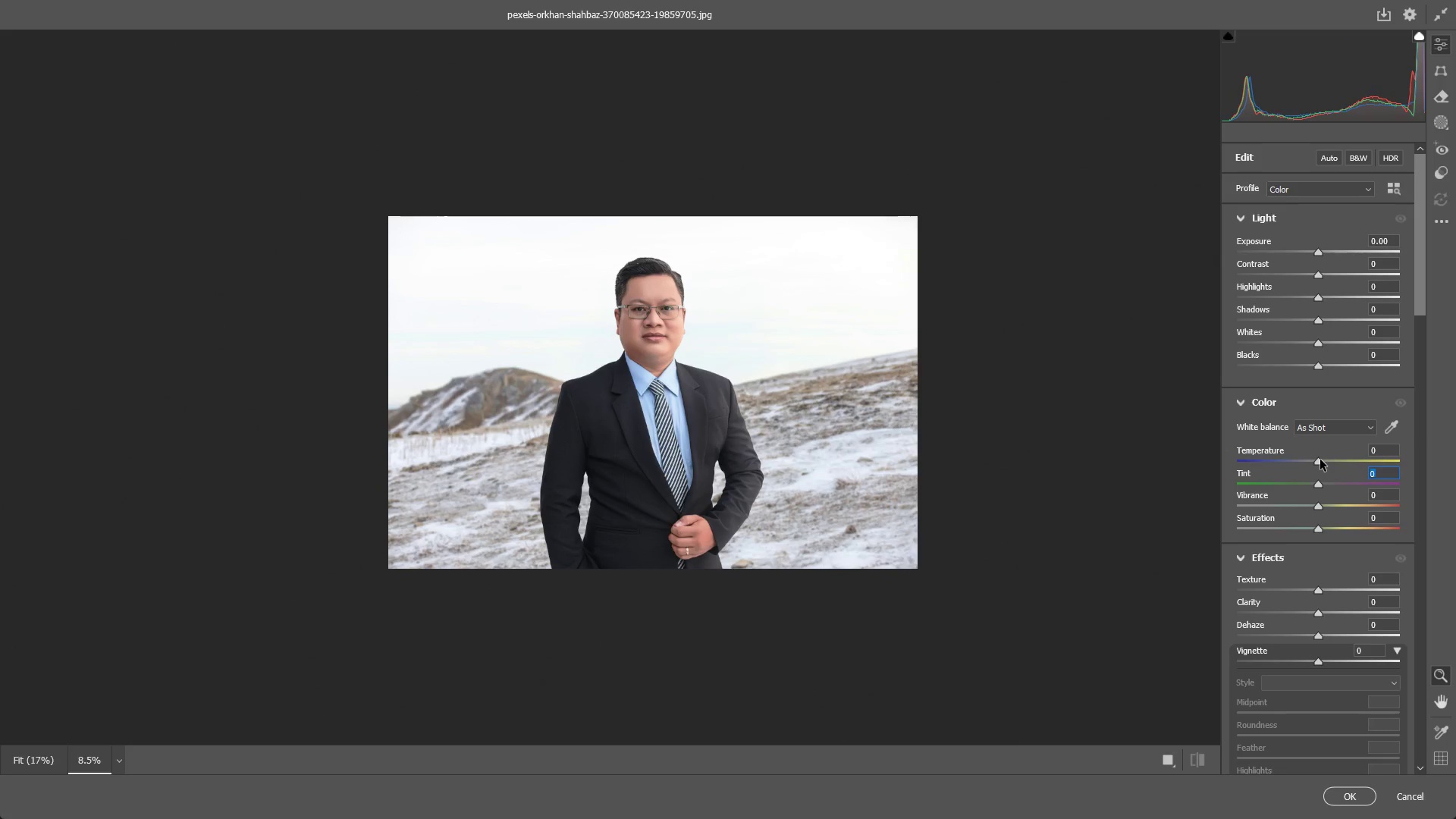 
left_click_drag(start_coordinate=[1320, 460], to_coordinate=[1311, 457])
 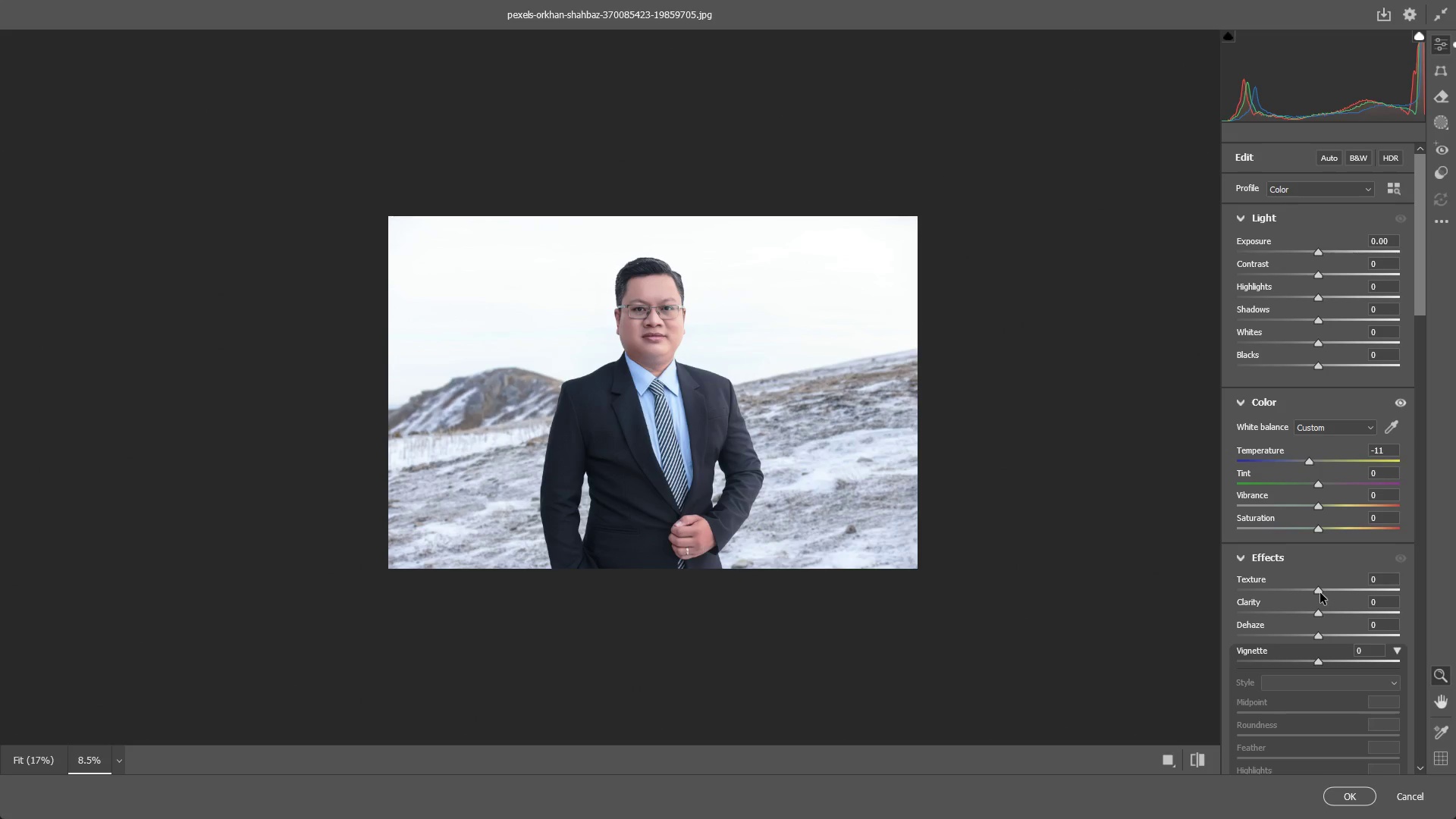 
left_click_drag(start_coordinate=[1317, 591], to_coordinate=[1417, 581])
 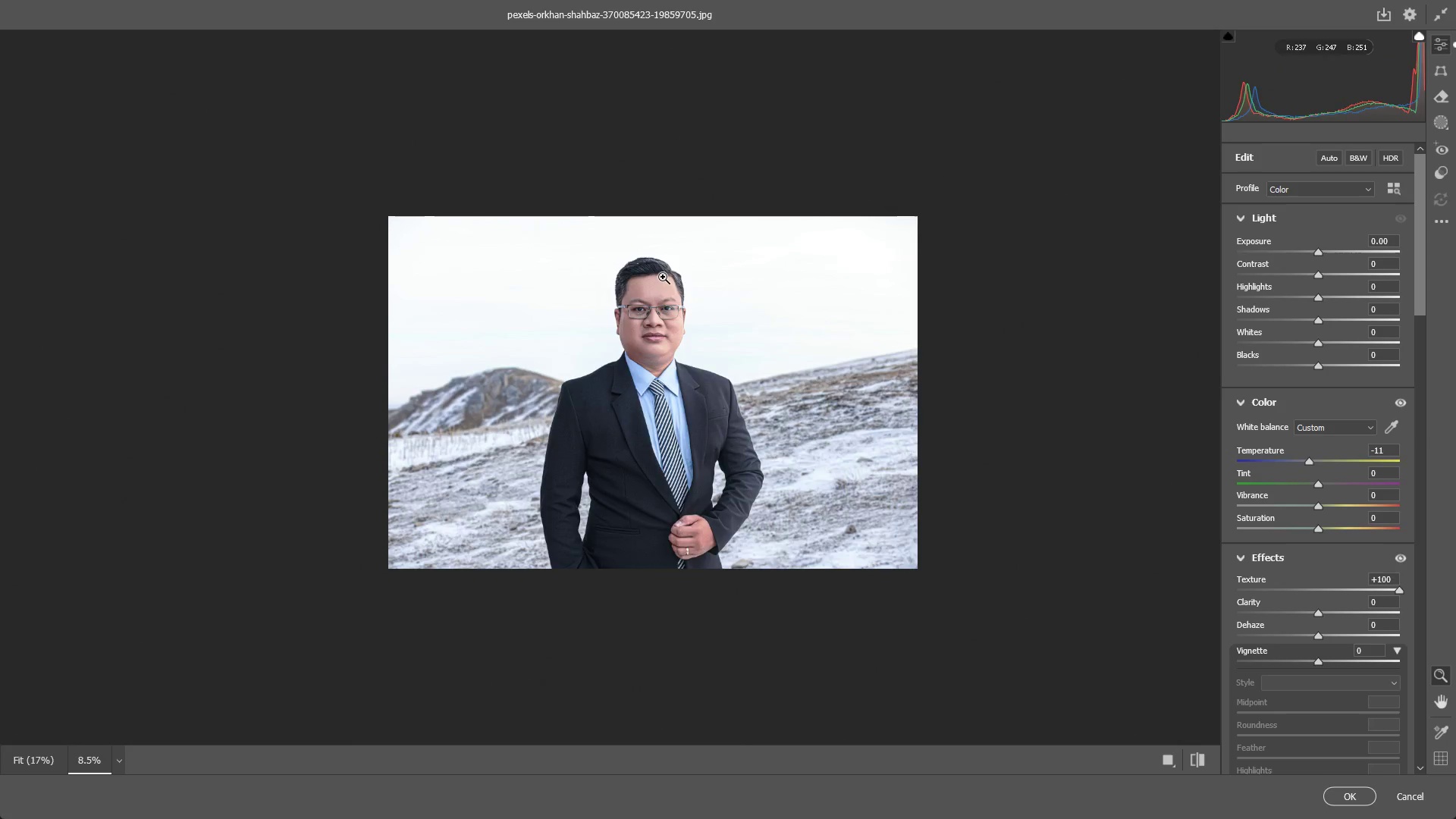 
left_click_drag(start_coordinate=[692, 264], to_coordinate=[856, 304])
 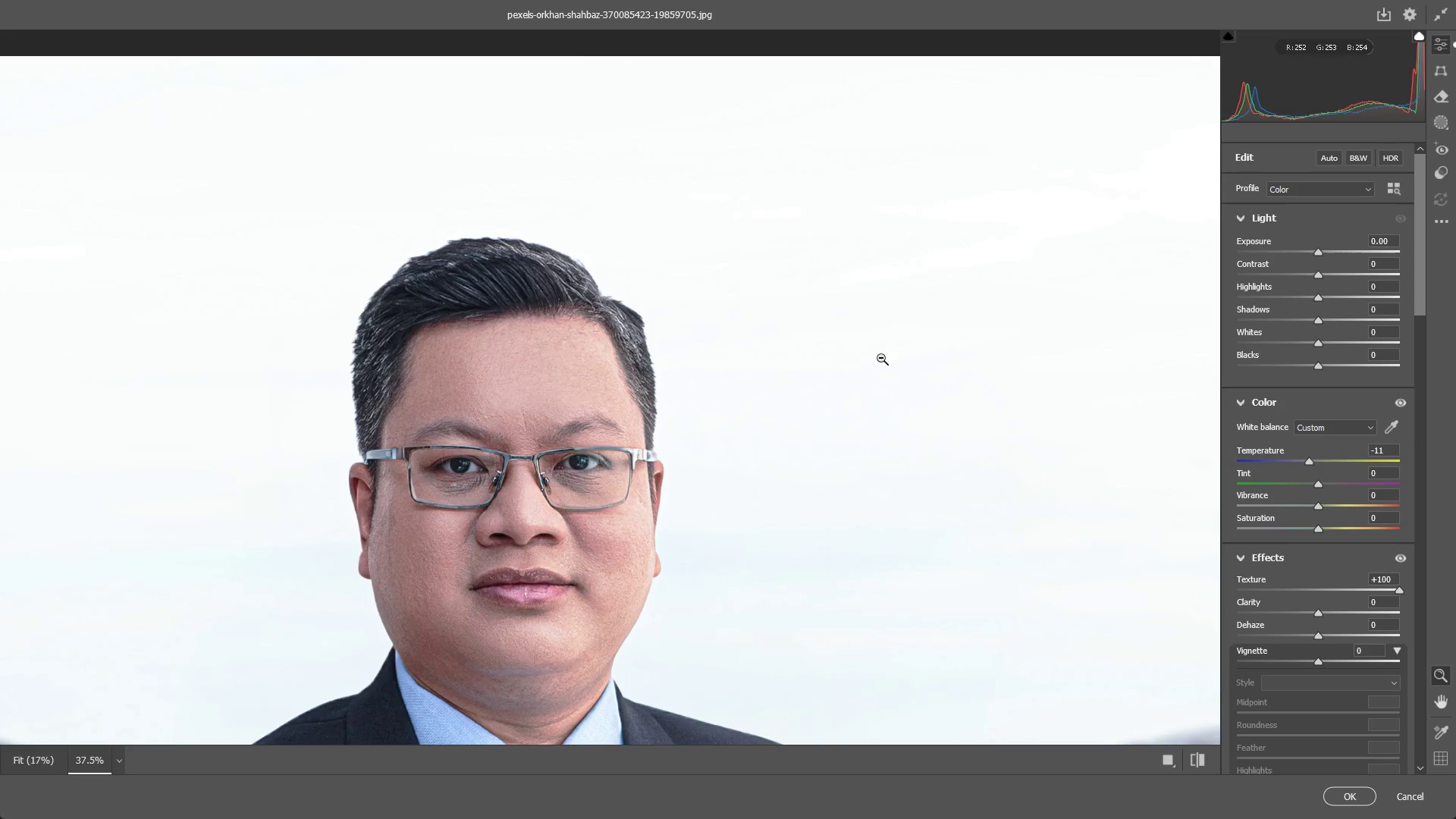 
key(Control+Z)
 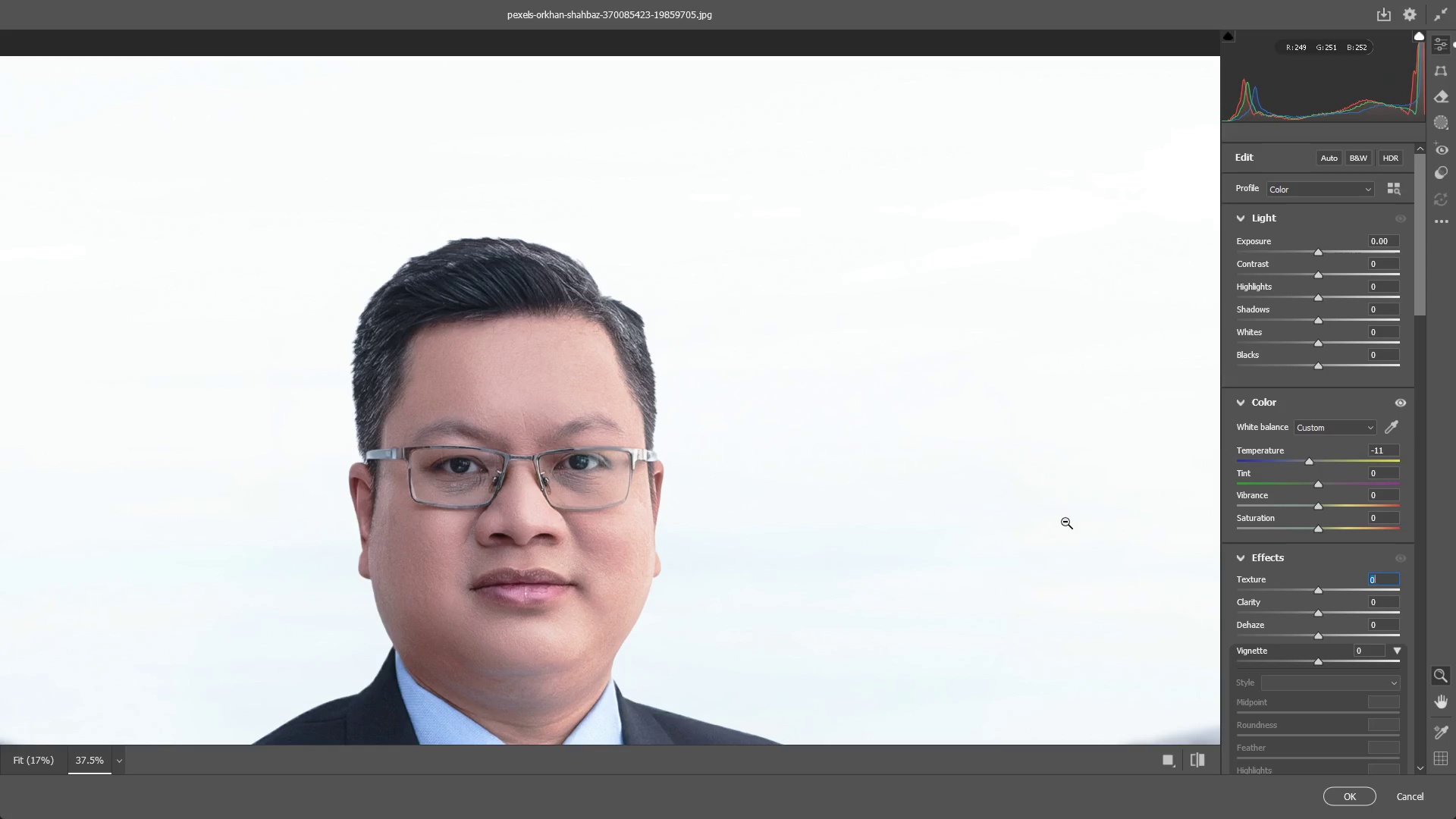 
left_click_drag(start_coordinate=[1016, 503], to_coordinate=[943, 510])
 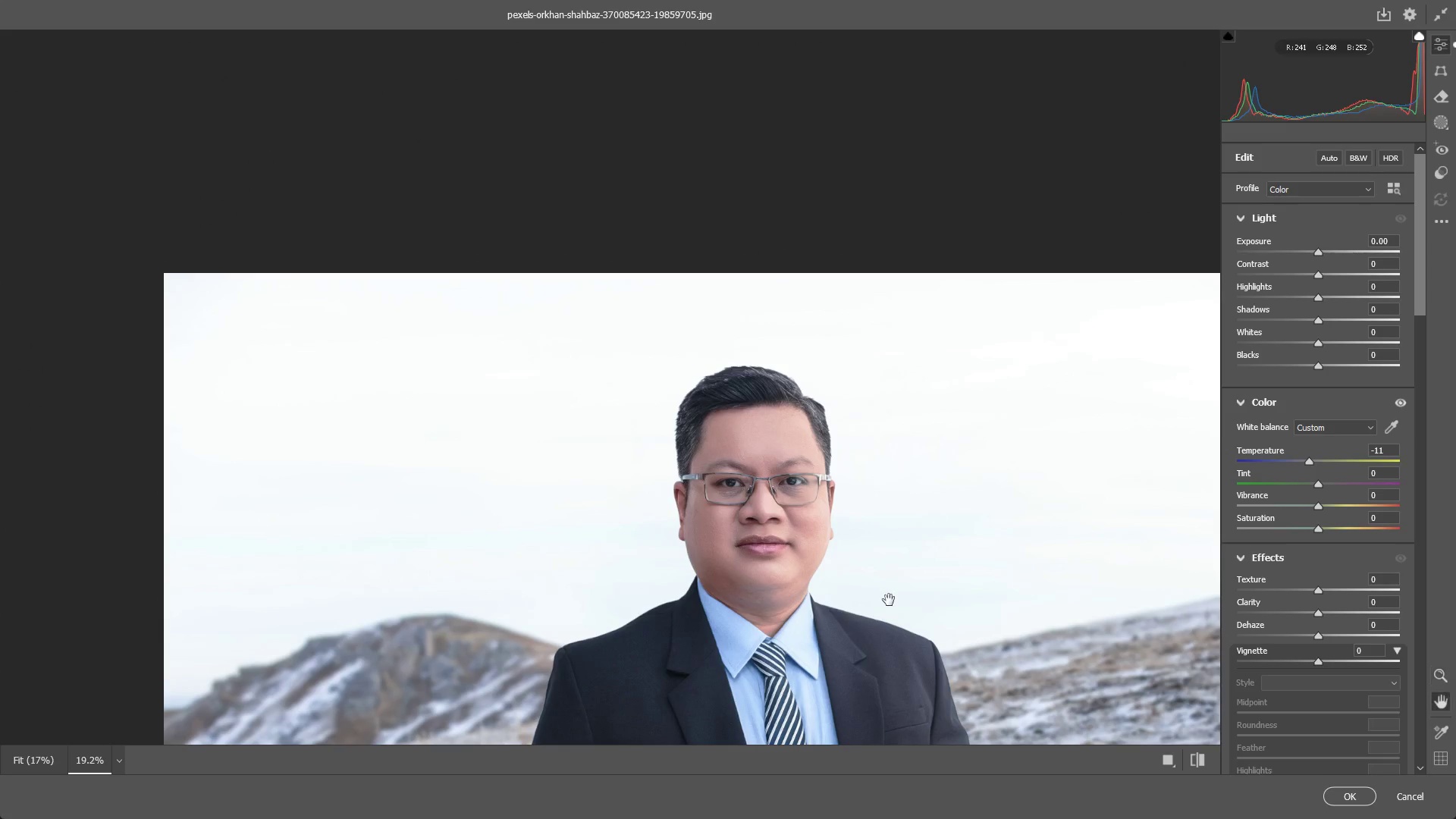 
hold_key(key=Space, duration=0.45)
 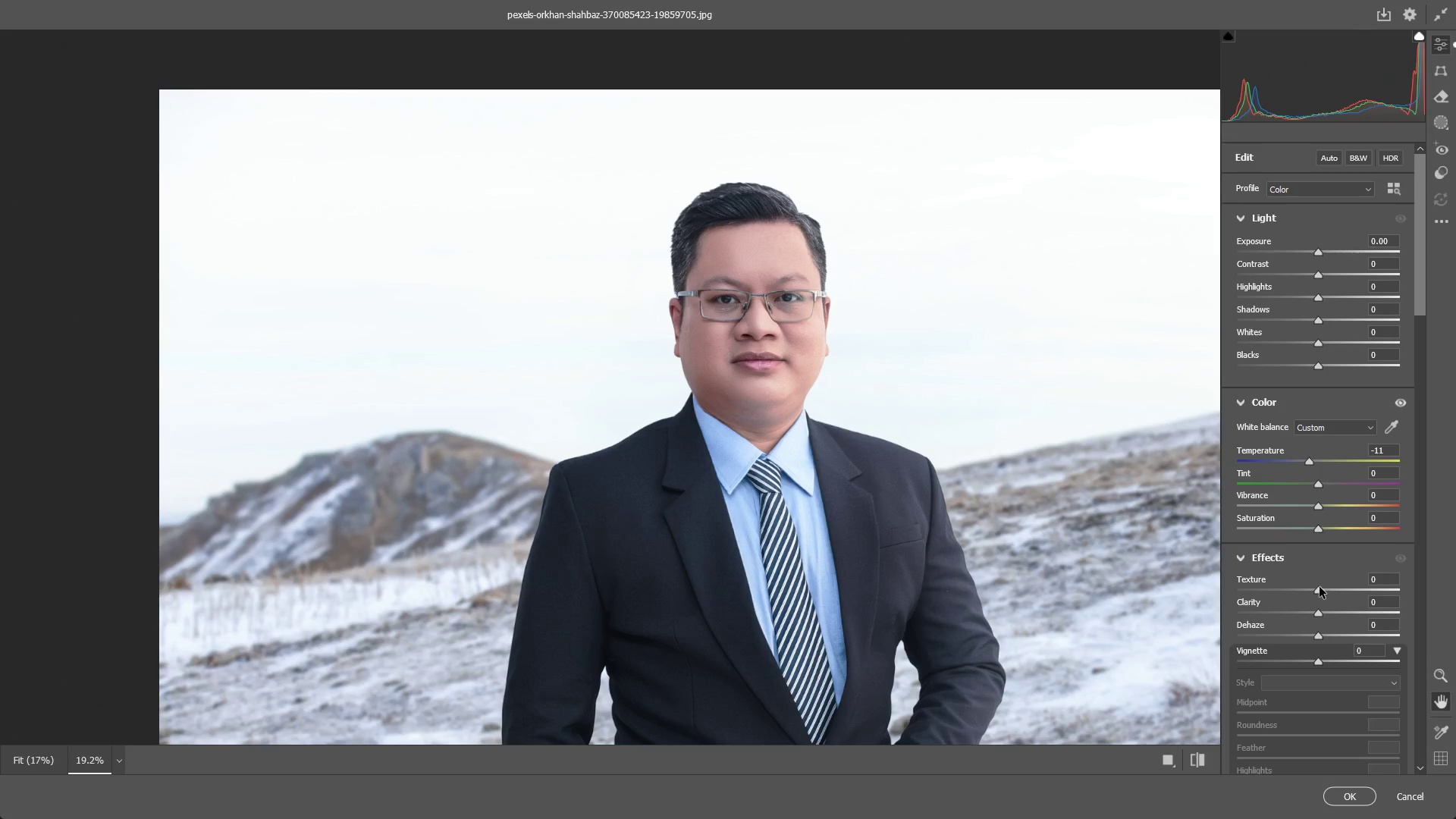 
left_click_drag(start_coordinate=[883, 598], to_coordinate=[879, 414])
 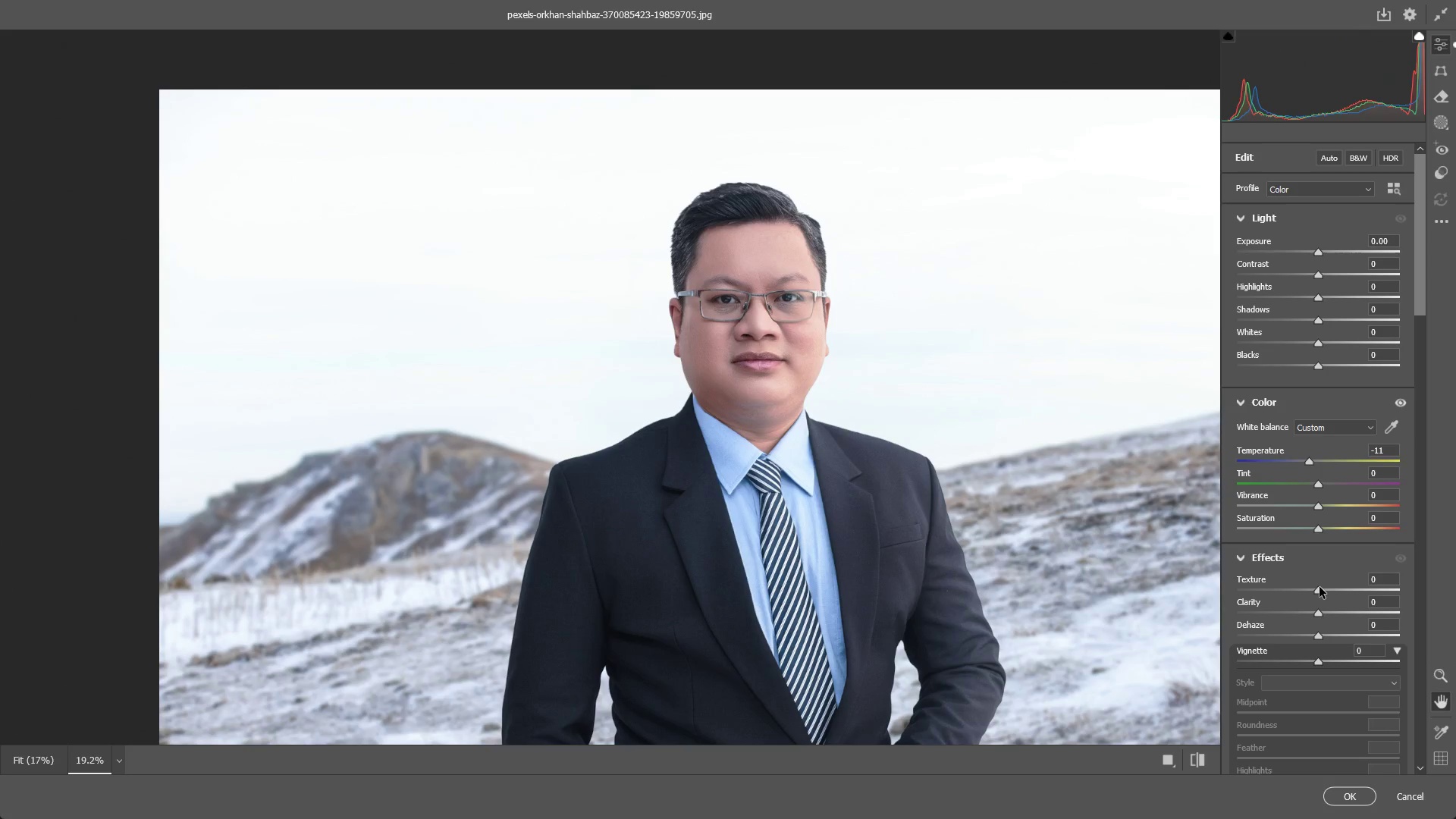 
left_click_drag(start_coordinate=[1320, 589], to_coordinate=[1331, 583])
 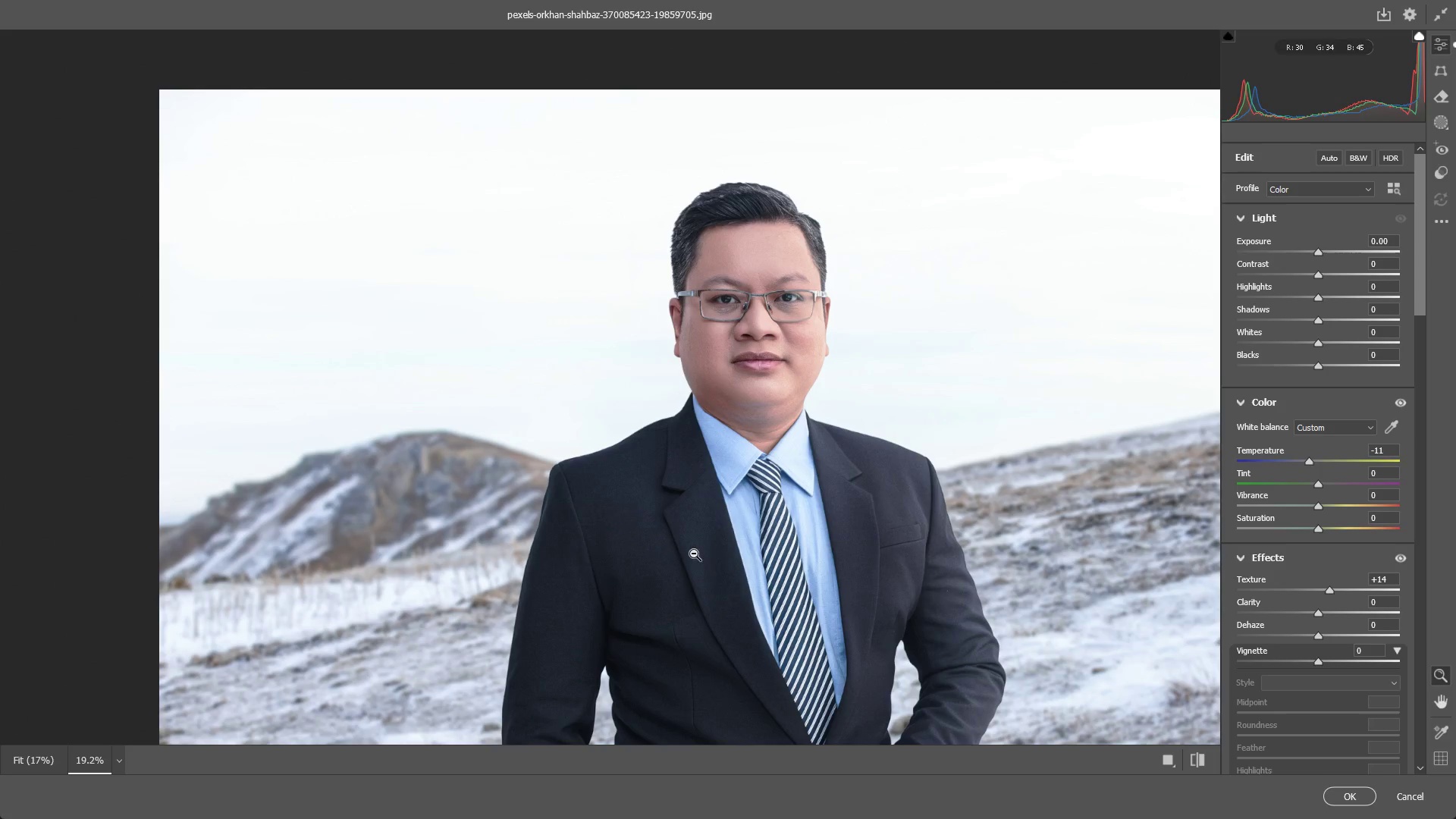 
left_click_drag(start_coordinate=[718, 548], to_coordinate=[643, 540])
 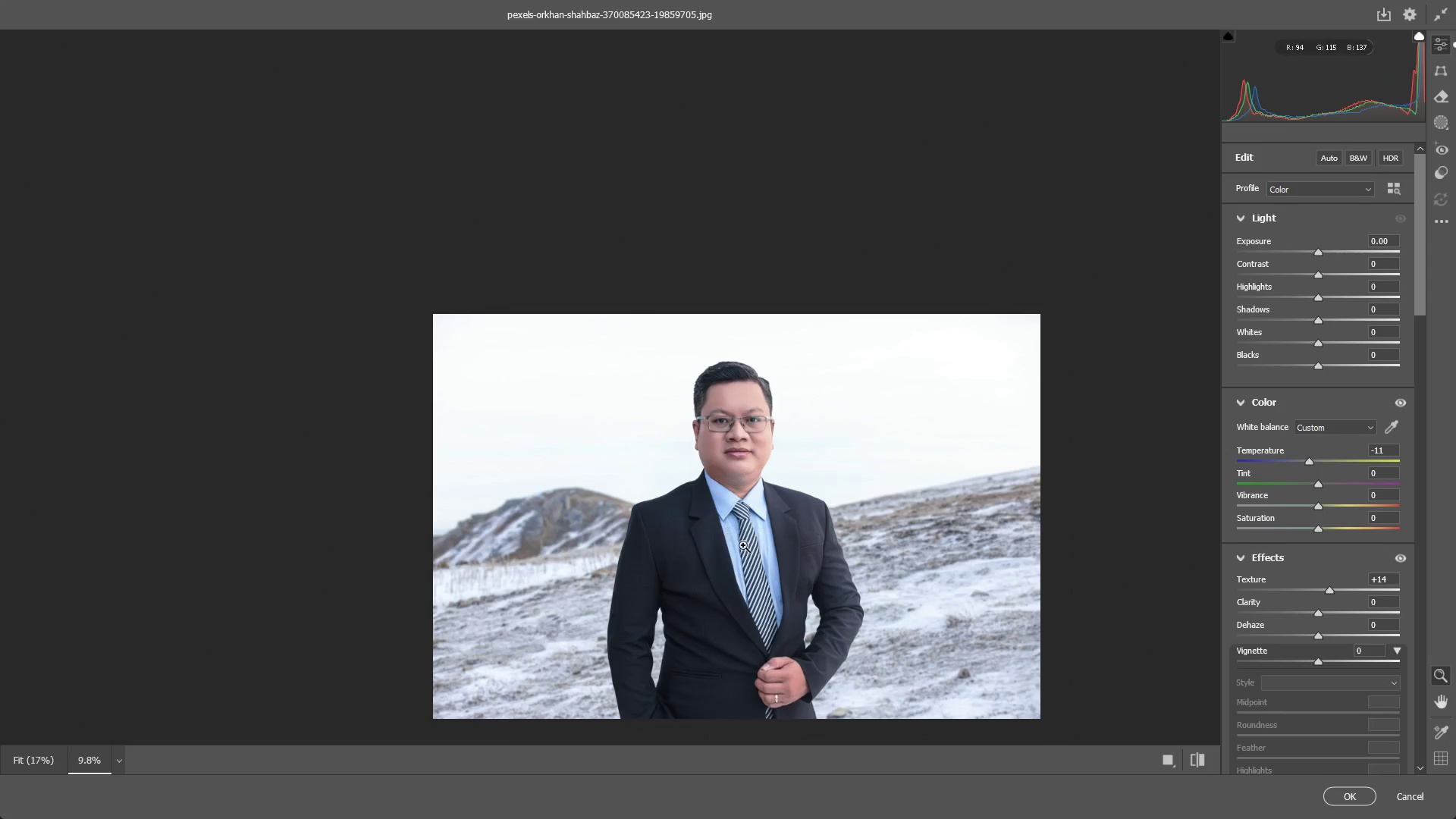 
hold_key(key=Space, duration=0.53)
 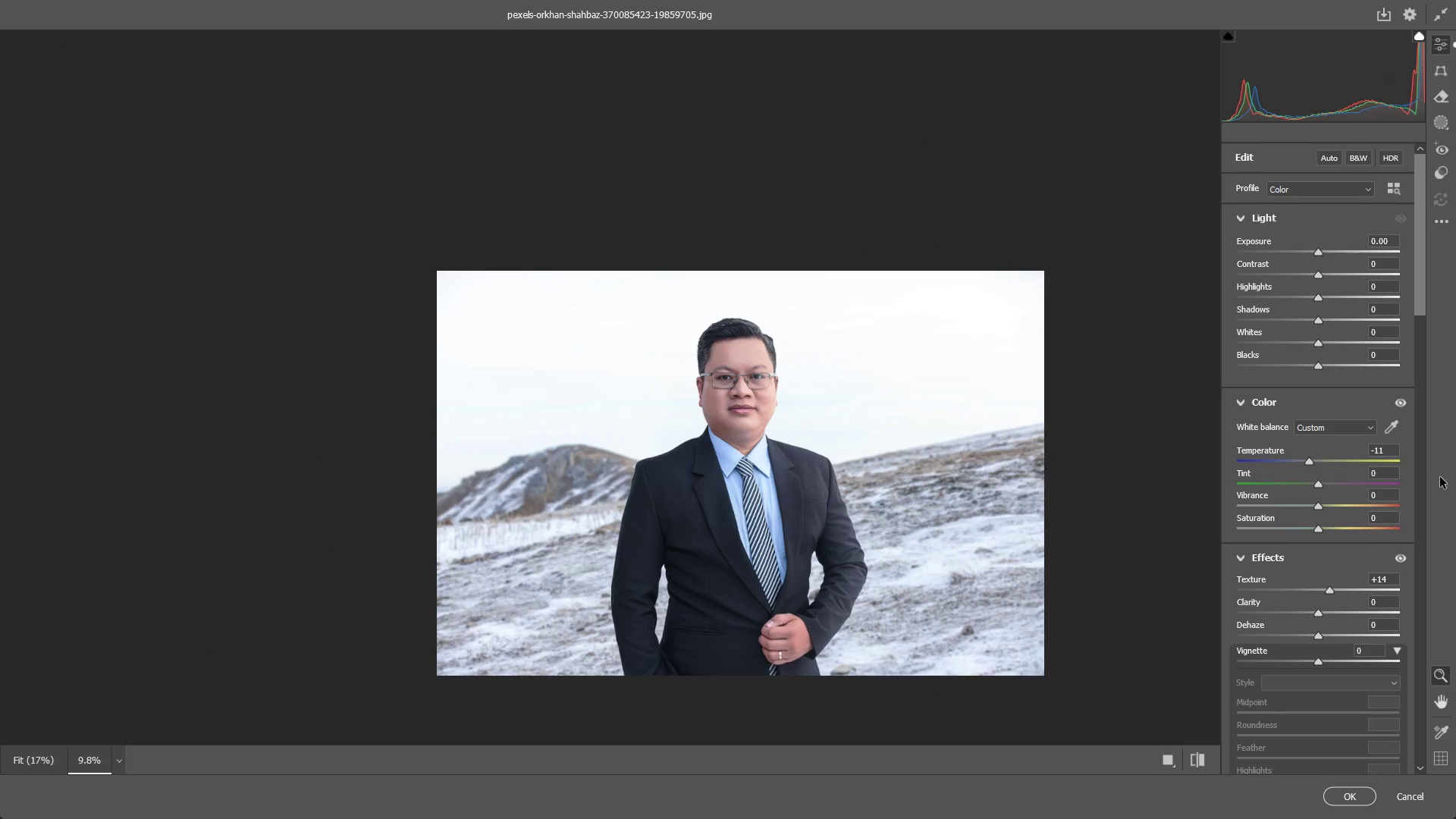 
left_click_drag(start_coordinate=[737, 548], to_coordinate=[741, 505])
 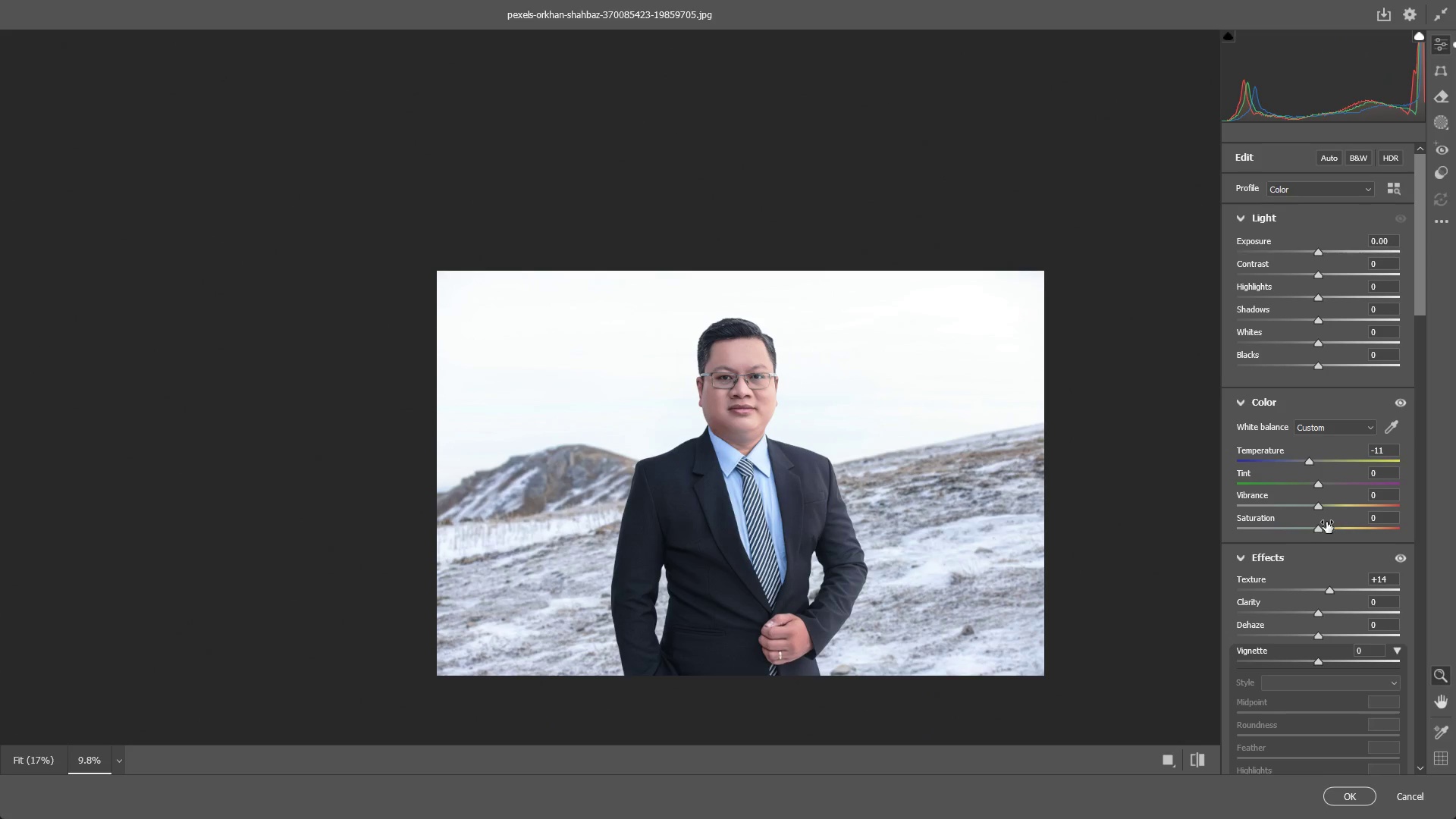 
left_click_drag(start_coordinate=[1323, 528], to_coordinate=[1348, 526])
 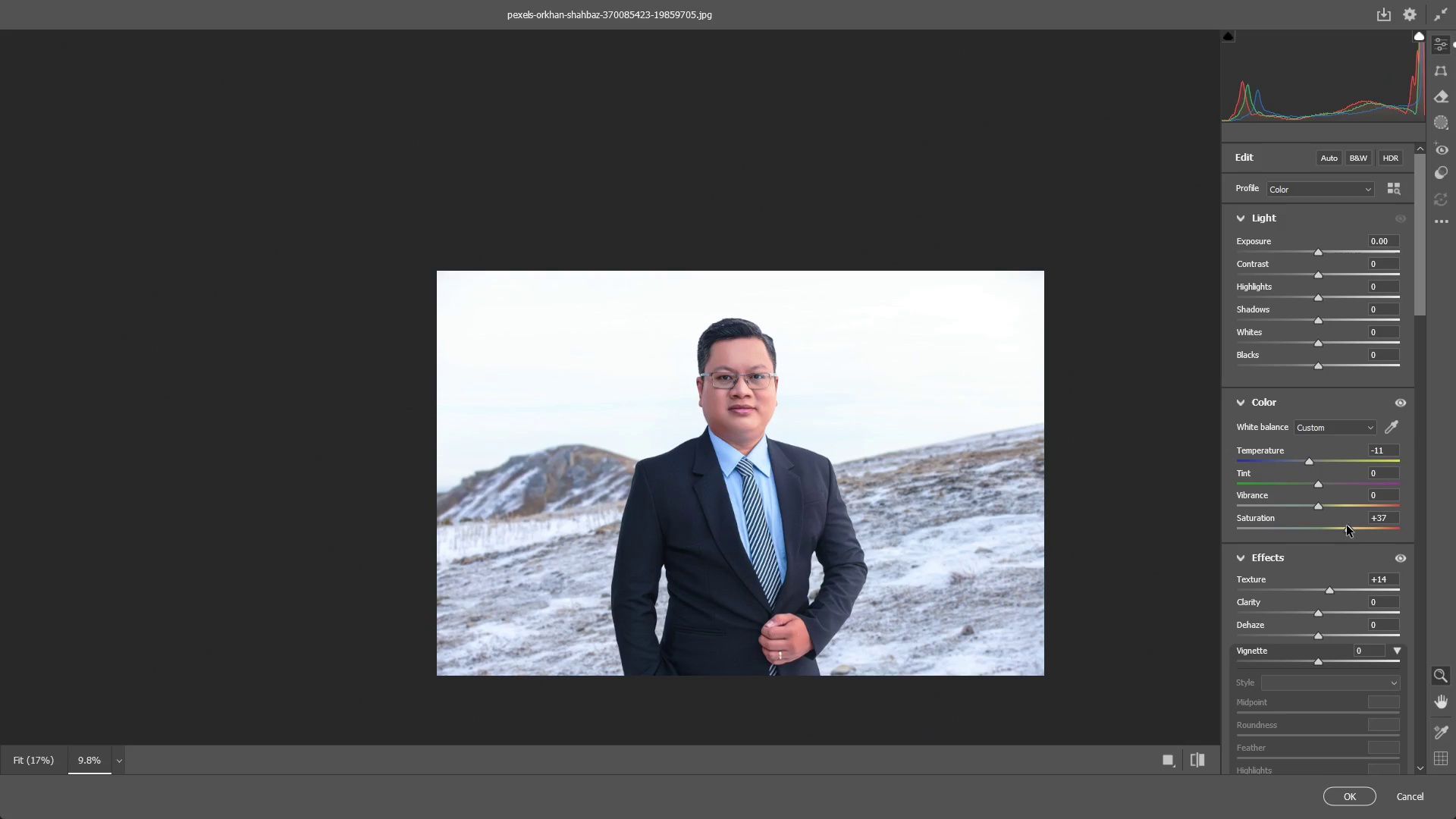 
key(Control+ControlLeft)
 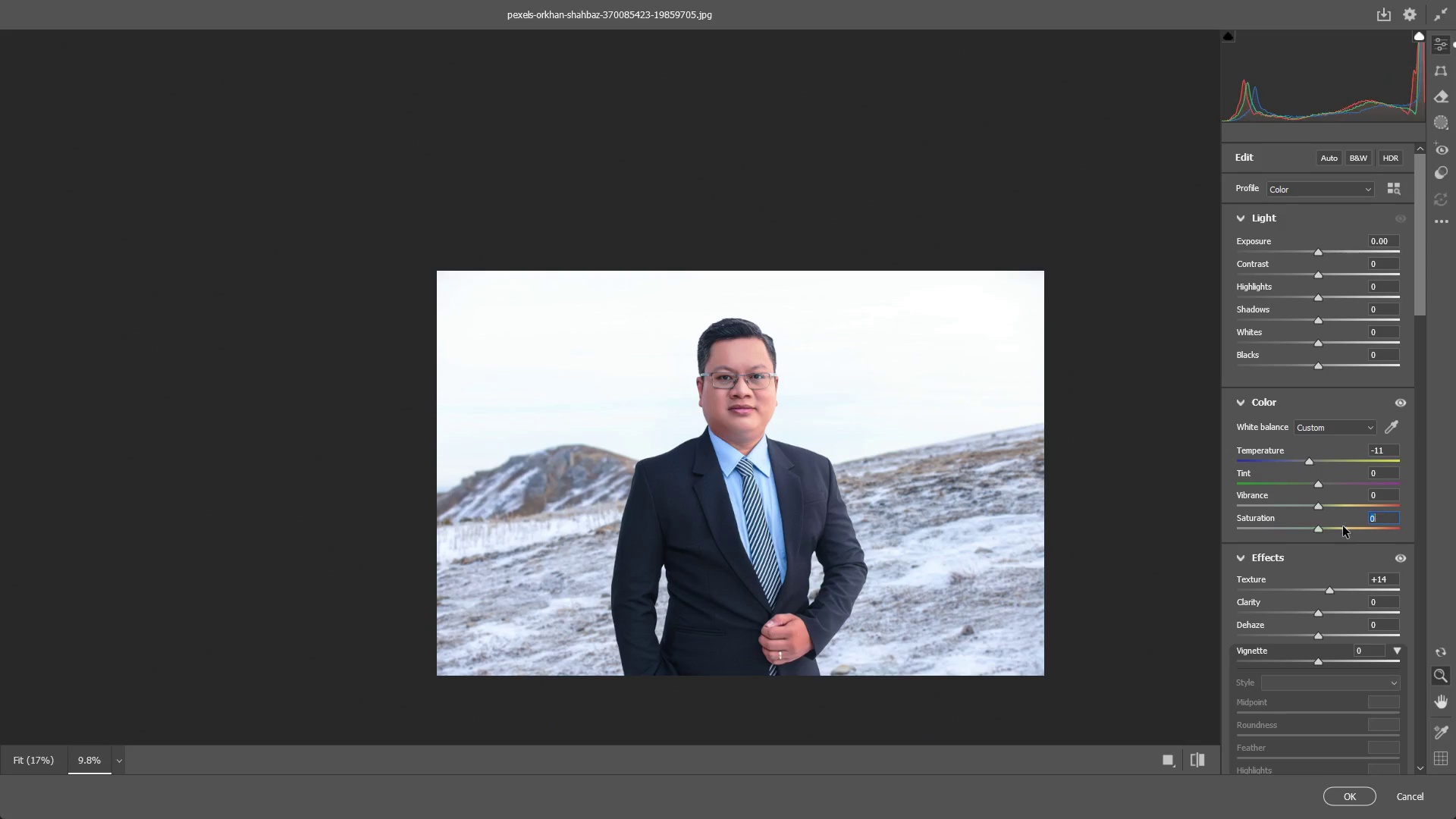 
key(Control+Z)
 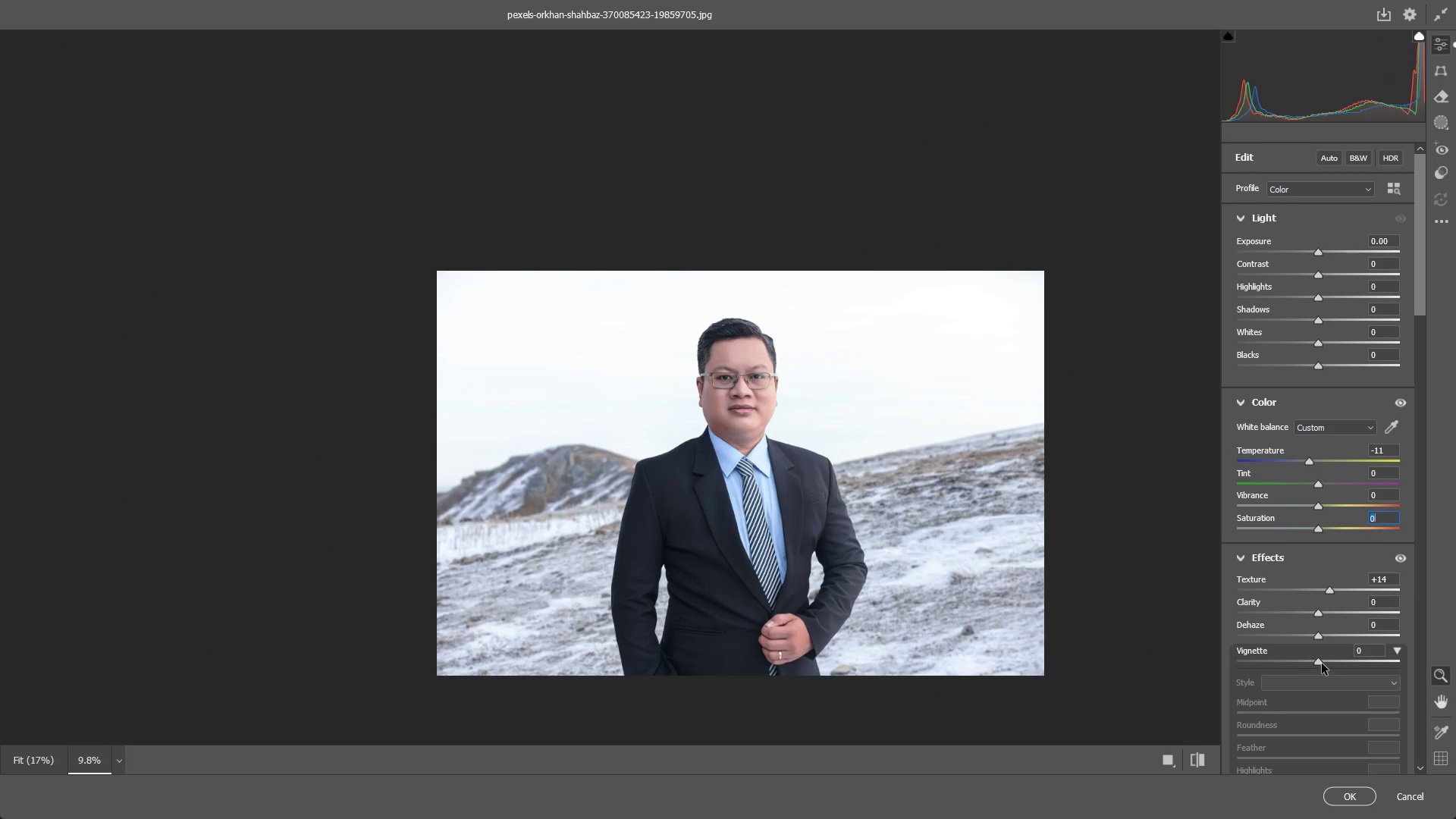 
left_click_drag(start_coordinate=[1323, 661], to_coordinate=[1266, 656])
 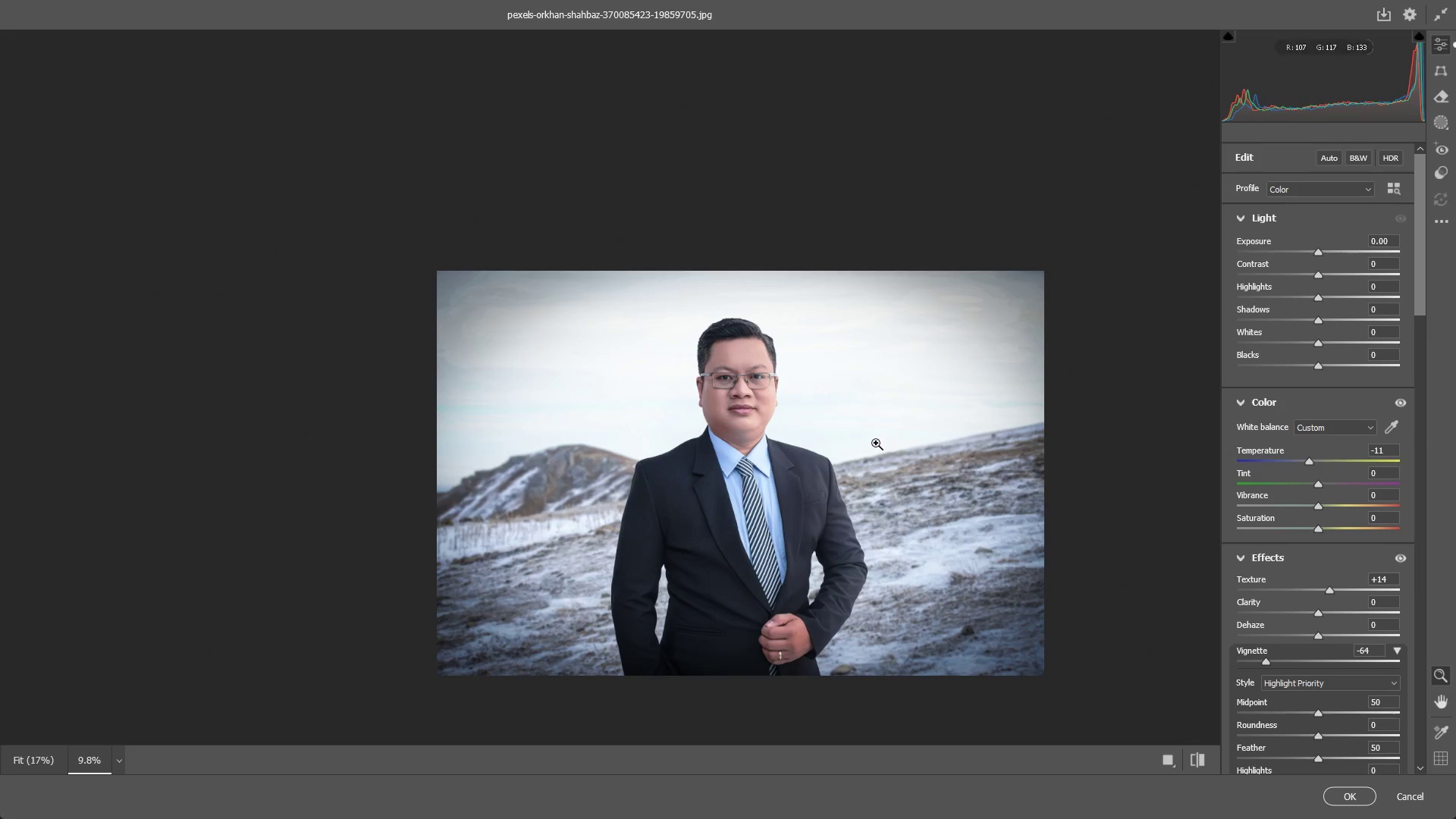 
key(Control+ControlLeft)
 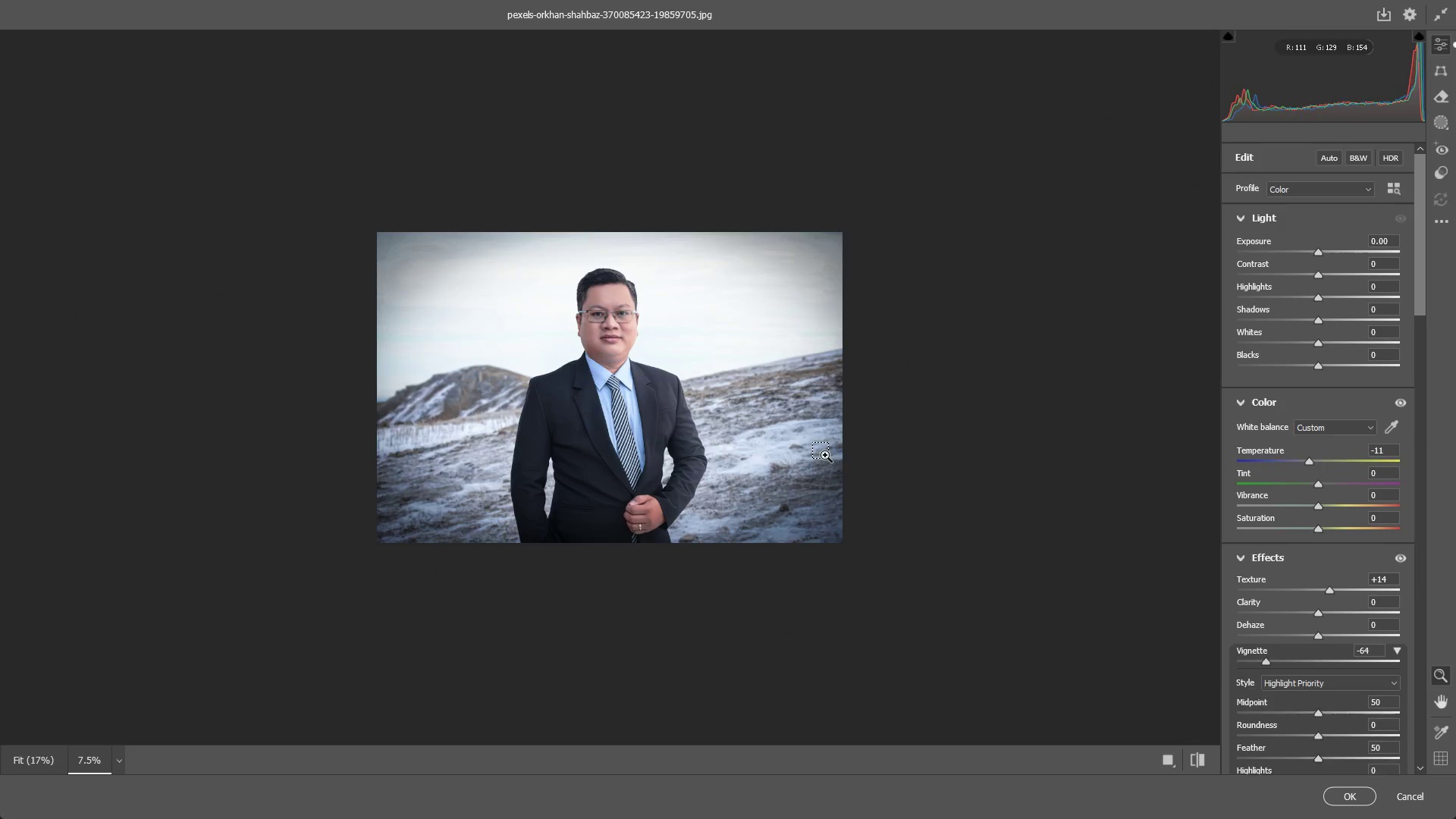 
scroll: coordinate [868, 441], scroll_direction: down, amount: 4.0
 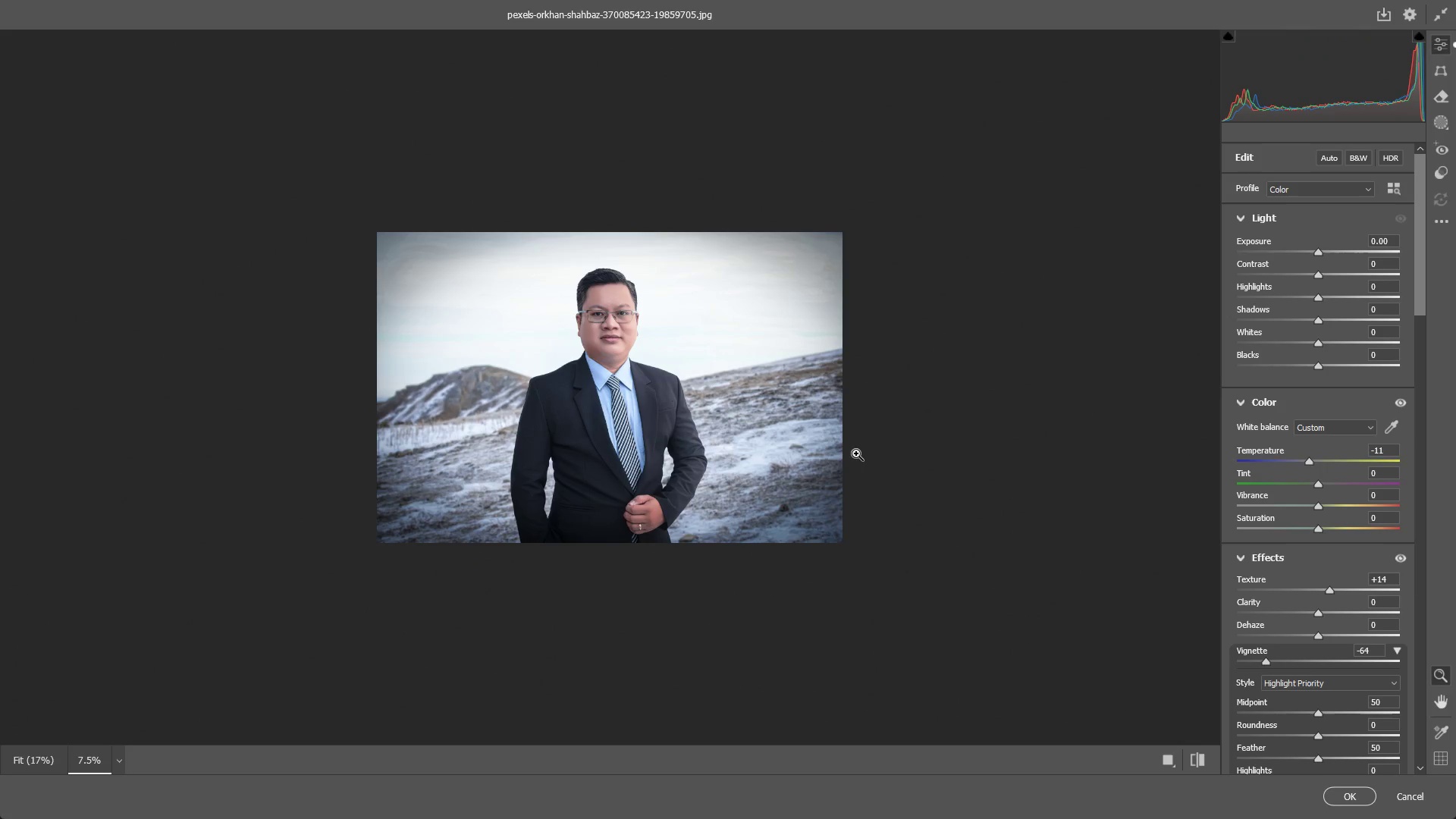 
key(Control+Z)
 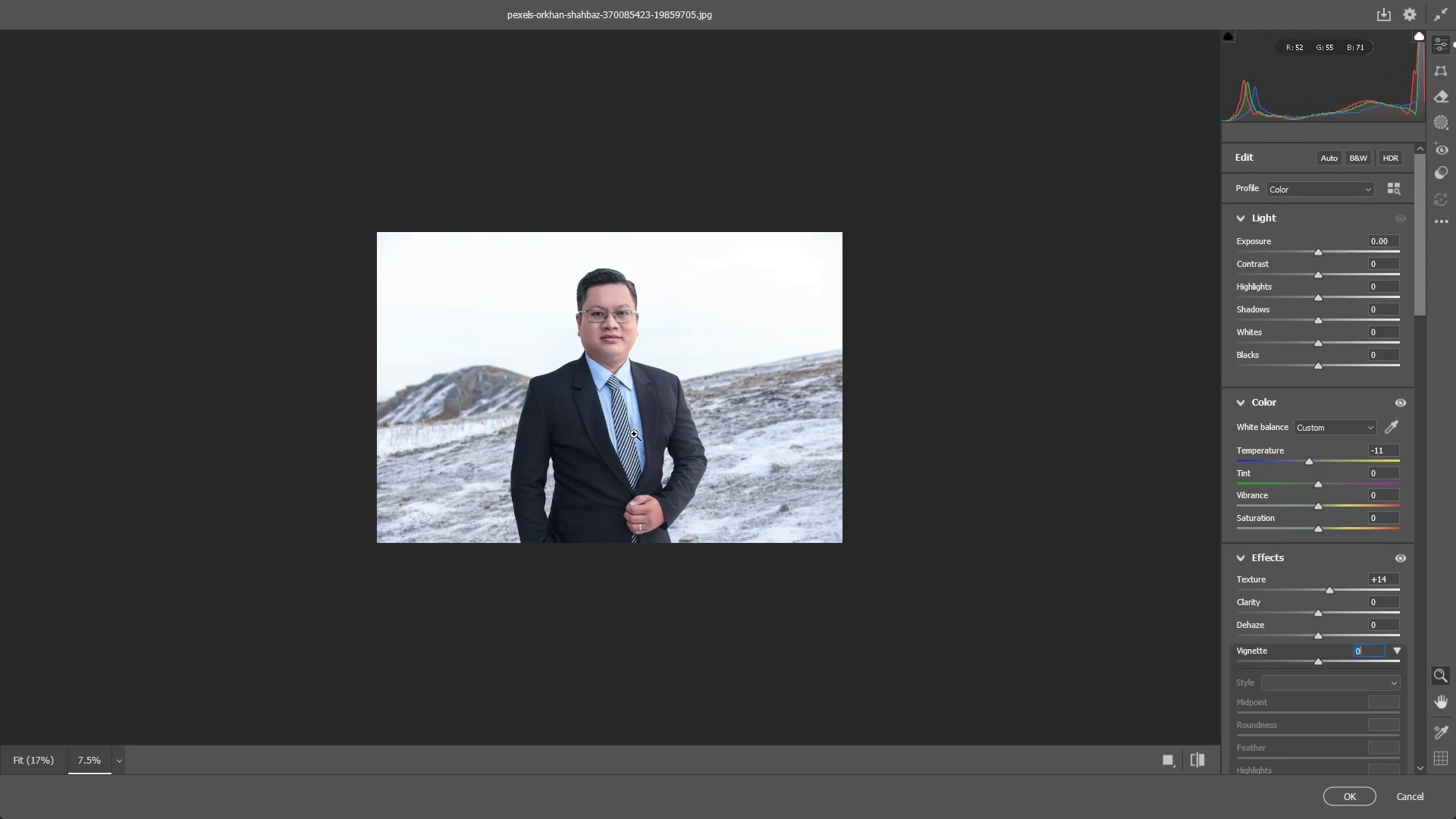 
hold_key(key=Space, duration=0.48)
 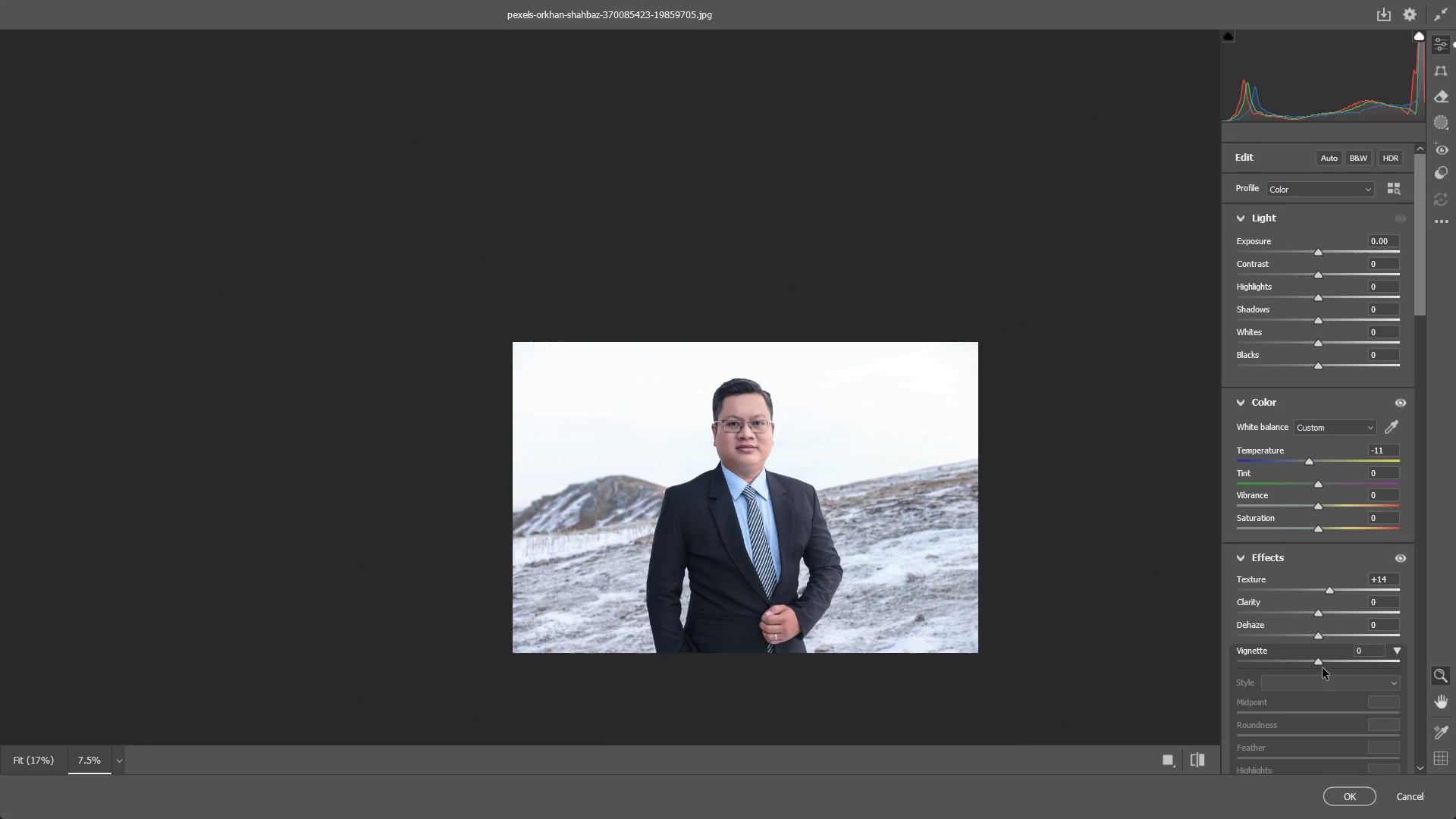 
left_click_drag(start_coordinate=[607, 405], to_coordinate=[742, 515])
 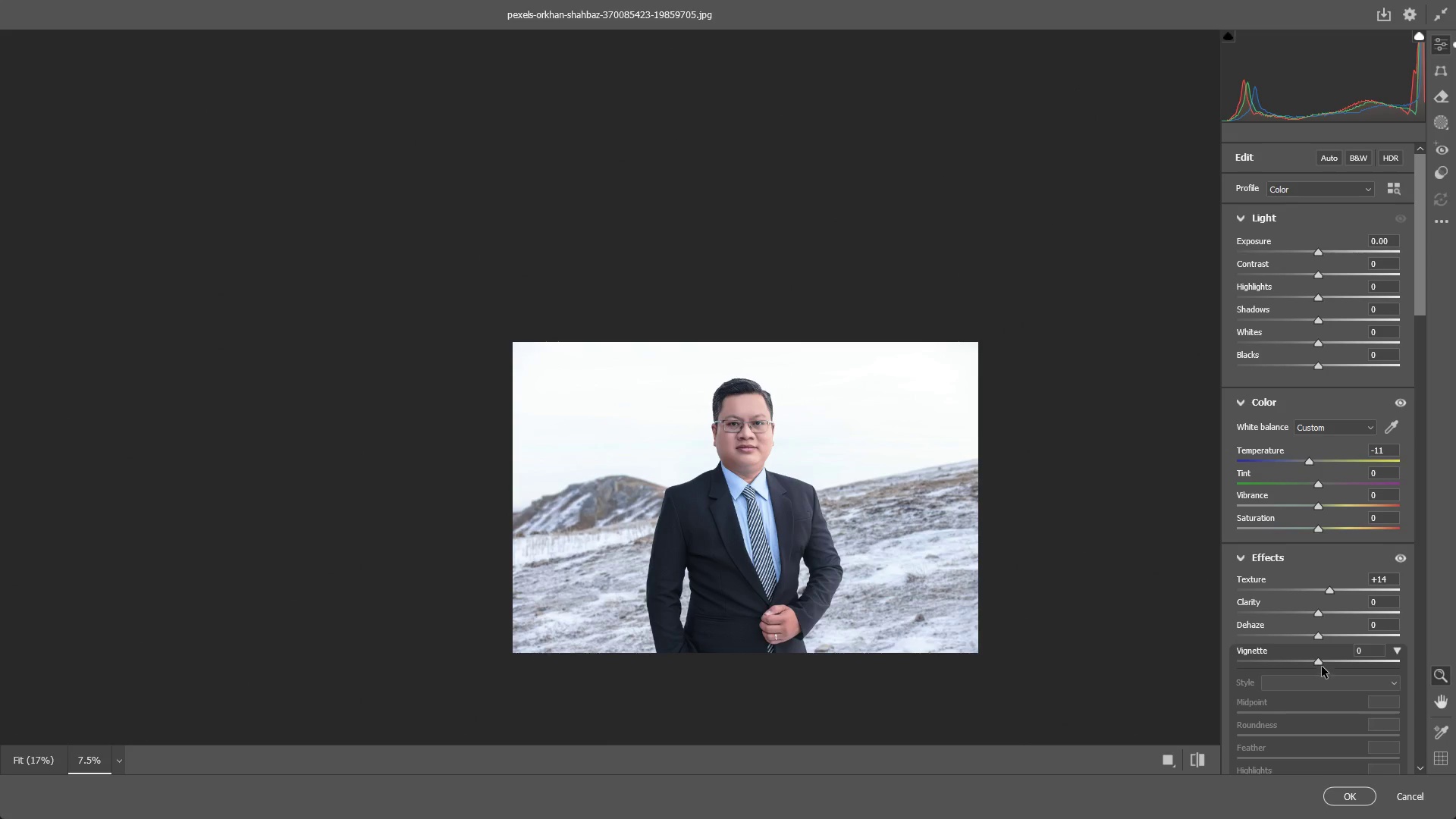 
left_click_drag(start_coordinate=[1319, 661], to_coordinate=[1291, 661])
 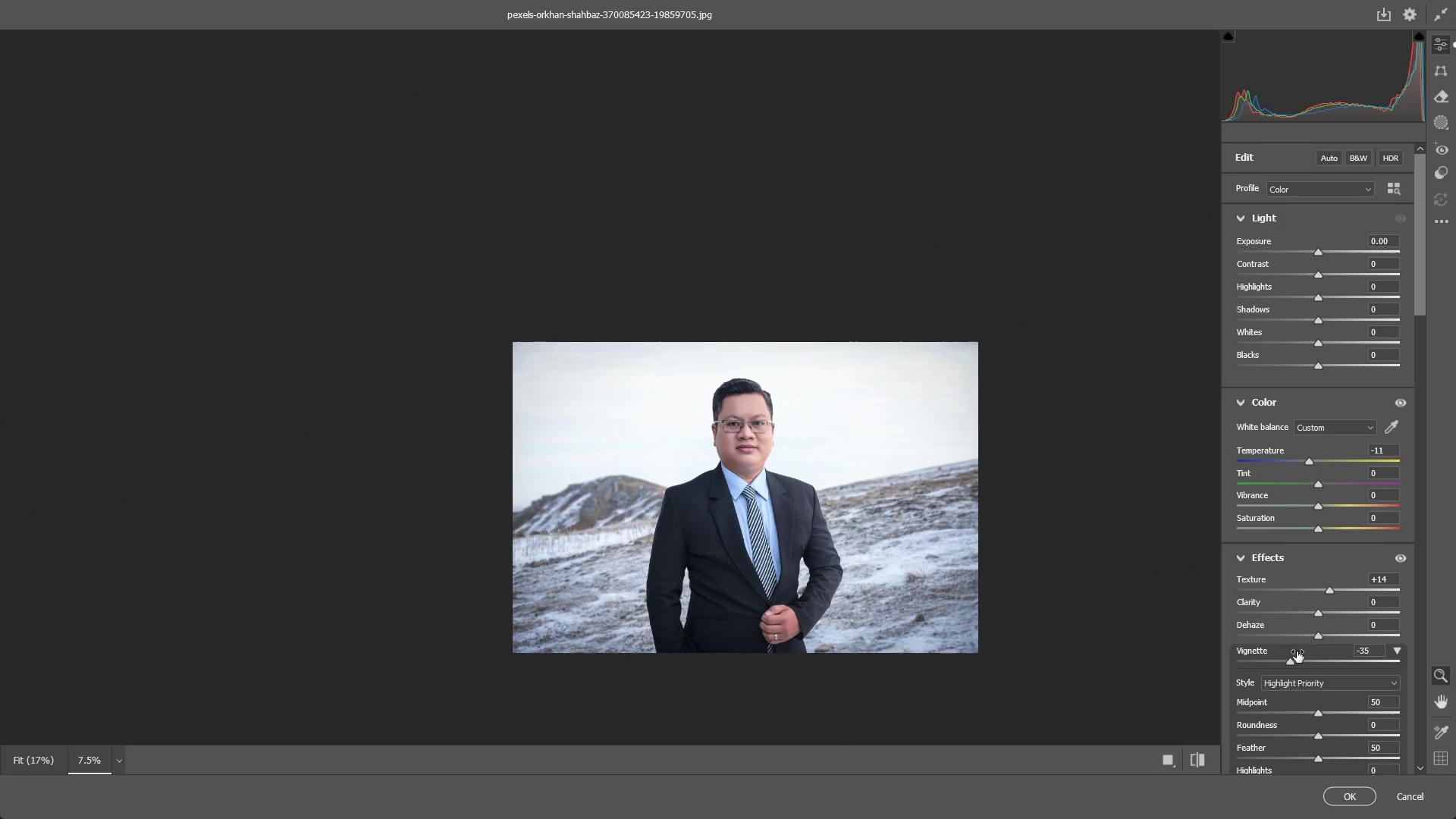 
key(Control+Z)
 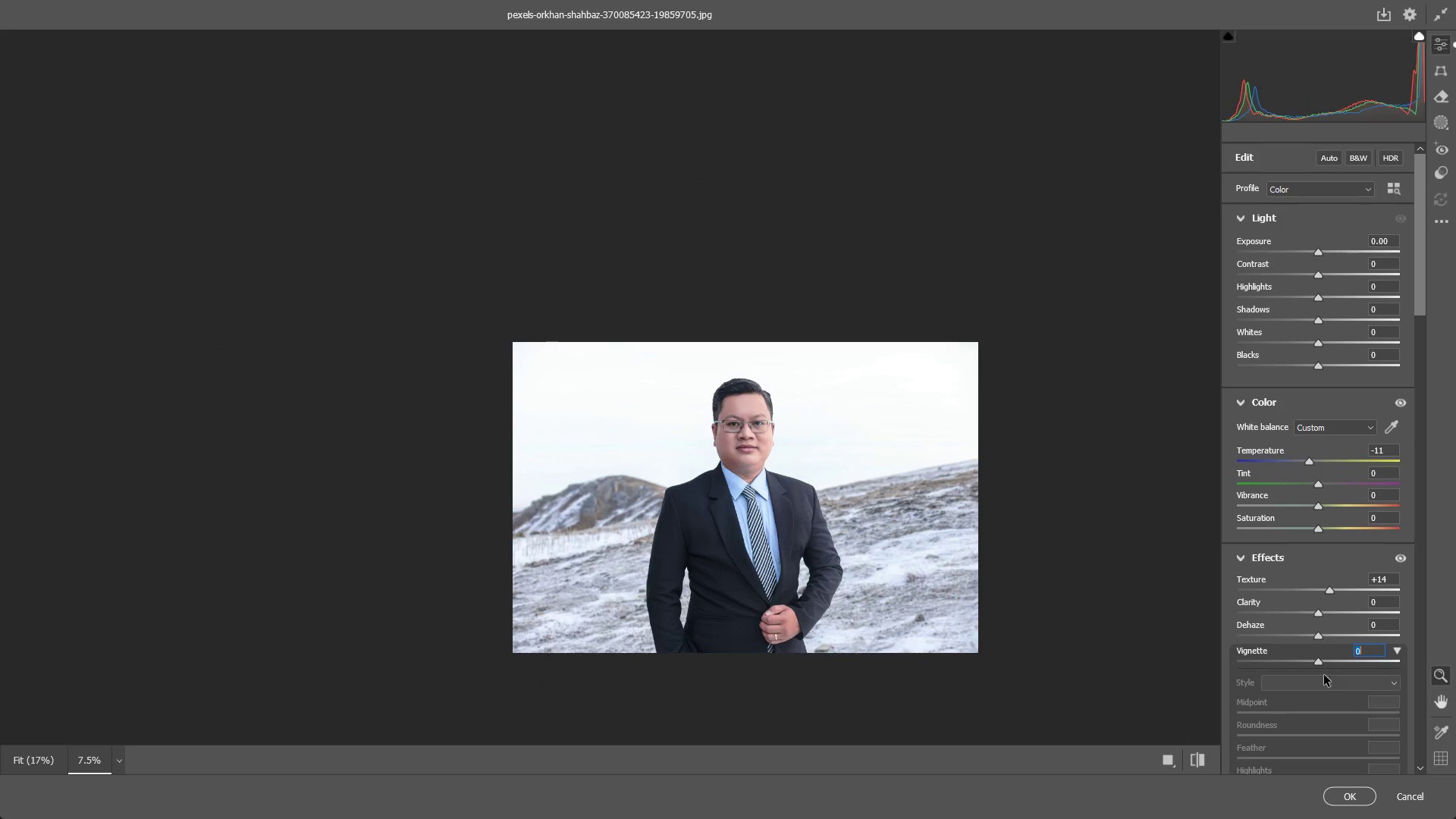 
left_click_drag(start_coordinate=[1319, 663], to_coordinate=[1297, 654])
 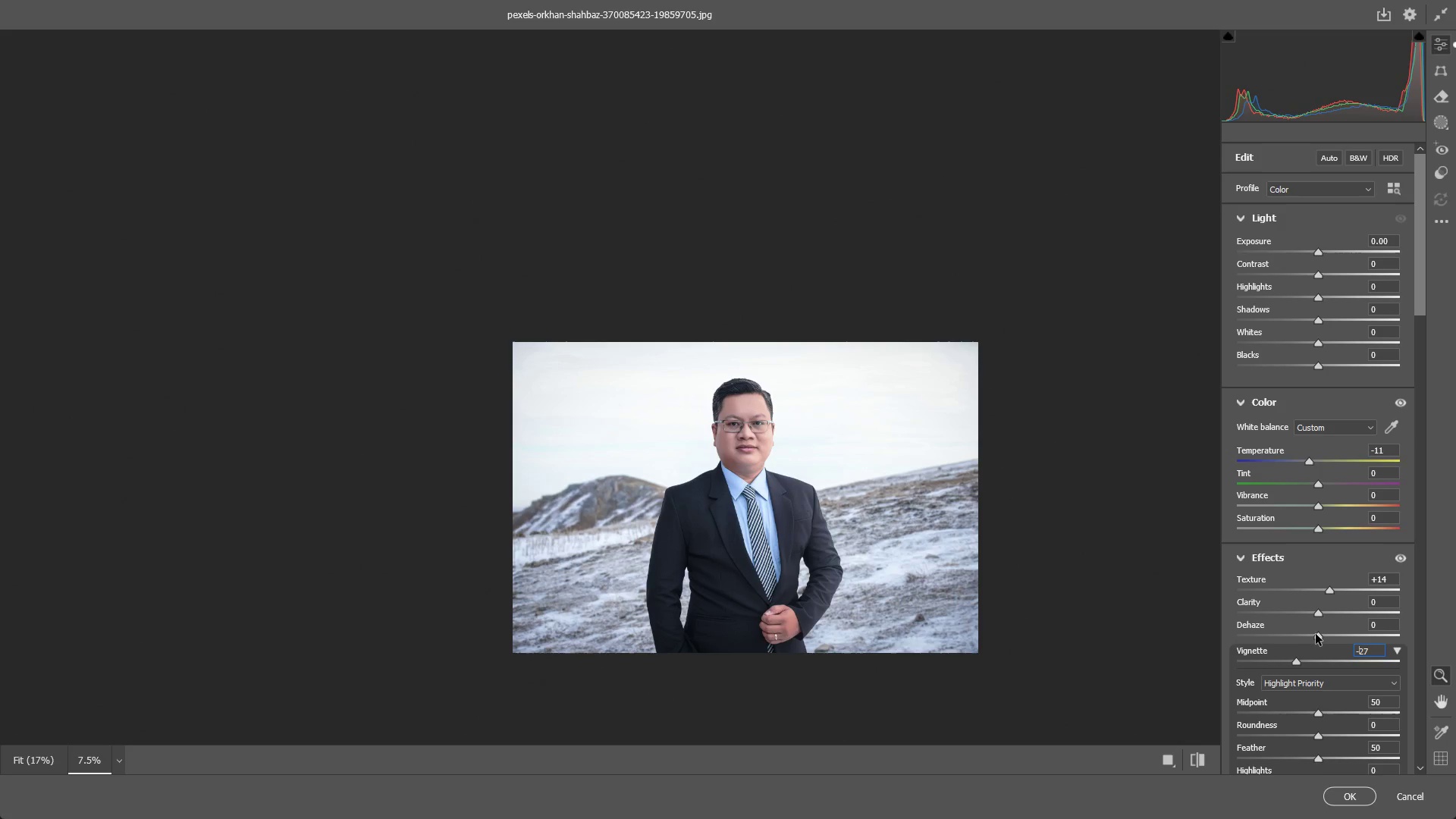 
left_click_drag(start_coordinate=[1322, 637], to_coordinate=[1357, 639])
 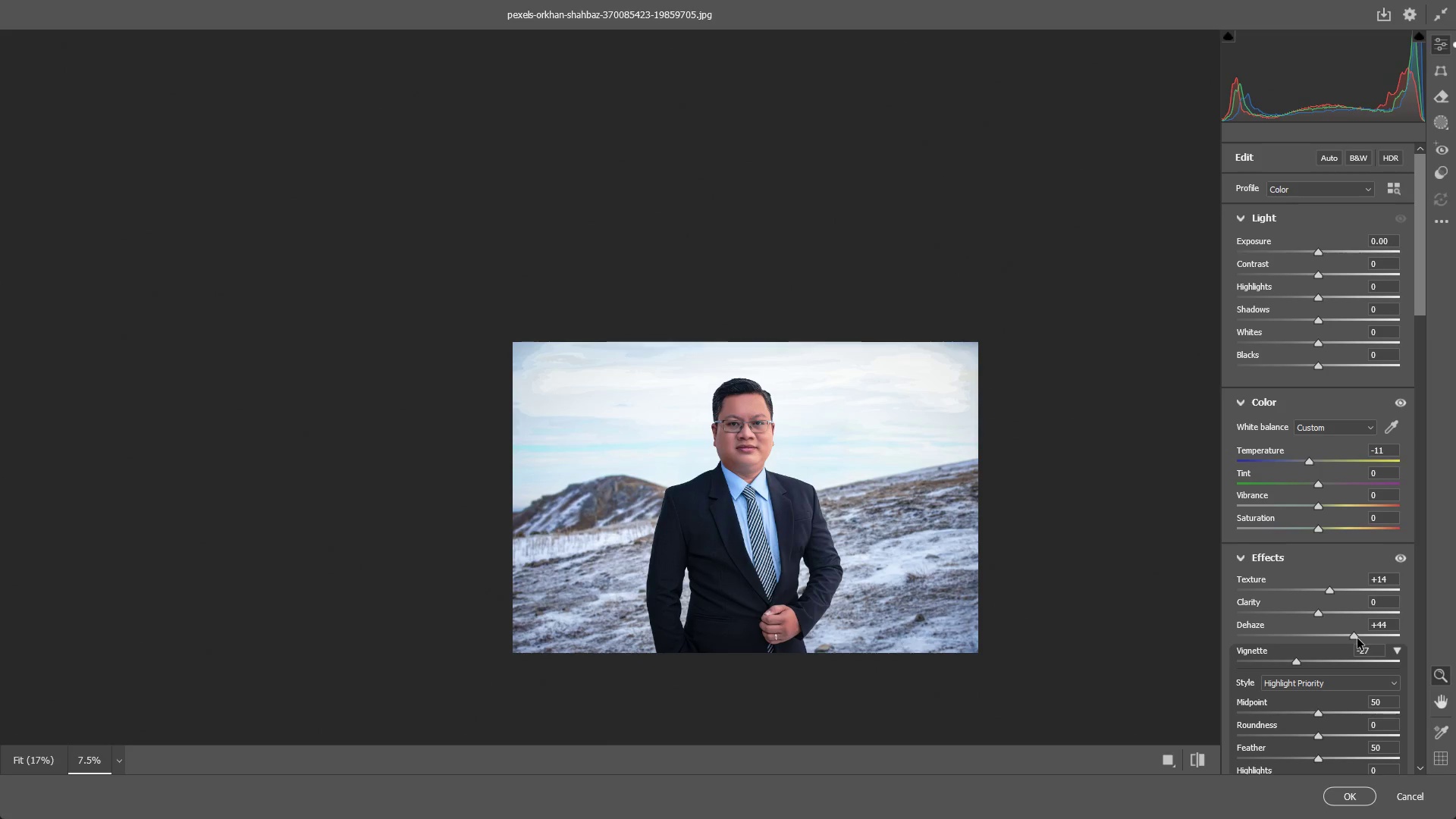 
key(Control+ControlLeft)
 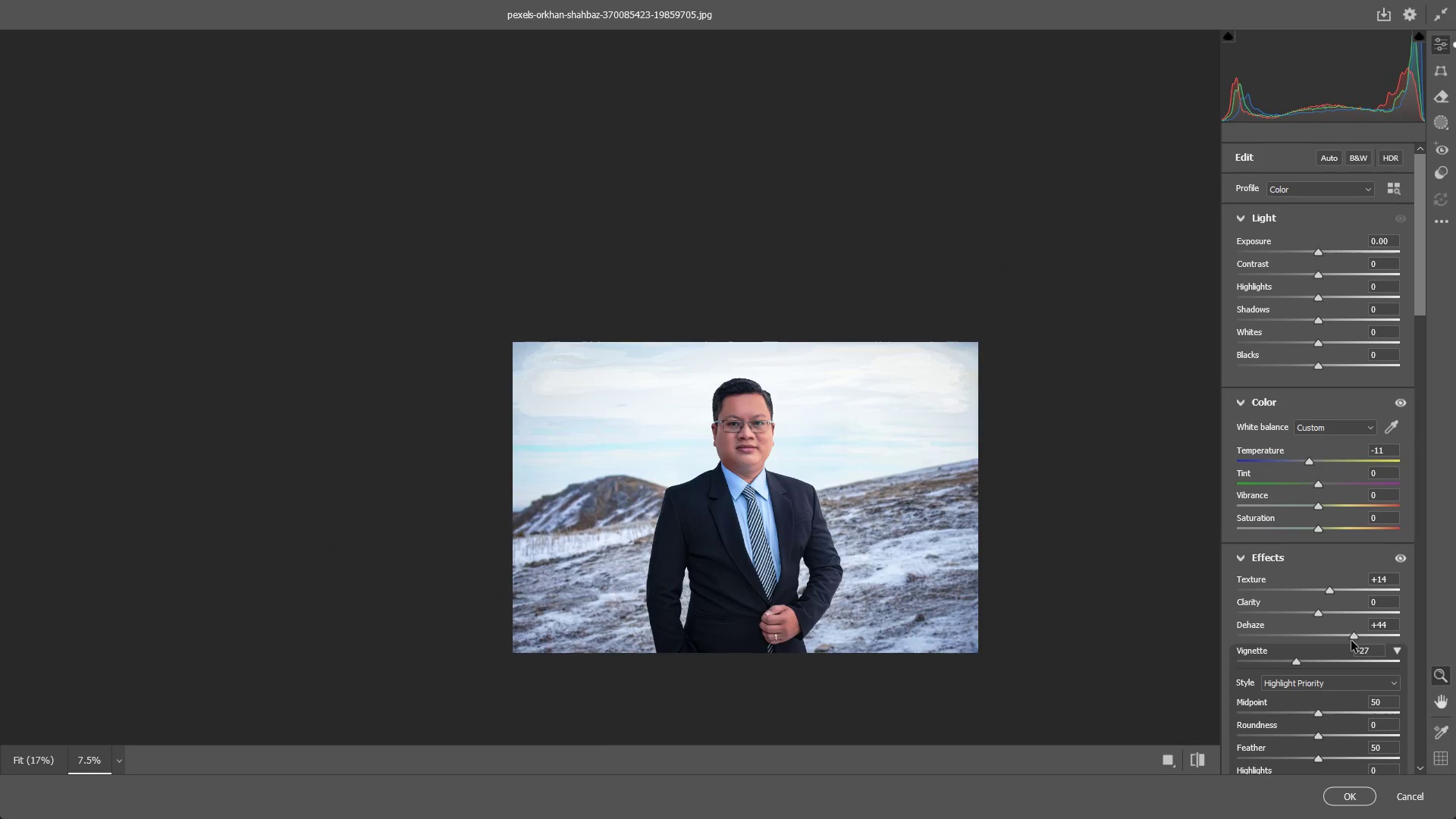 
key(Control+Z)
 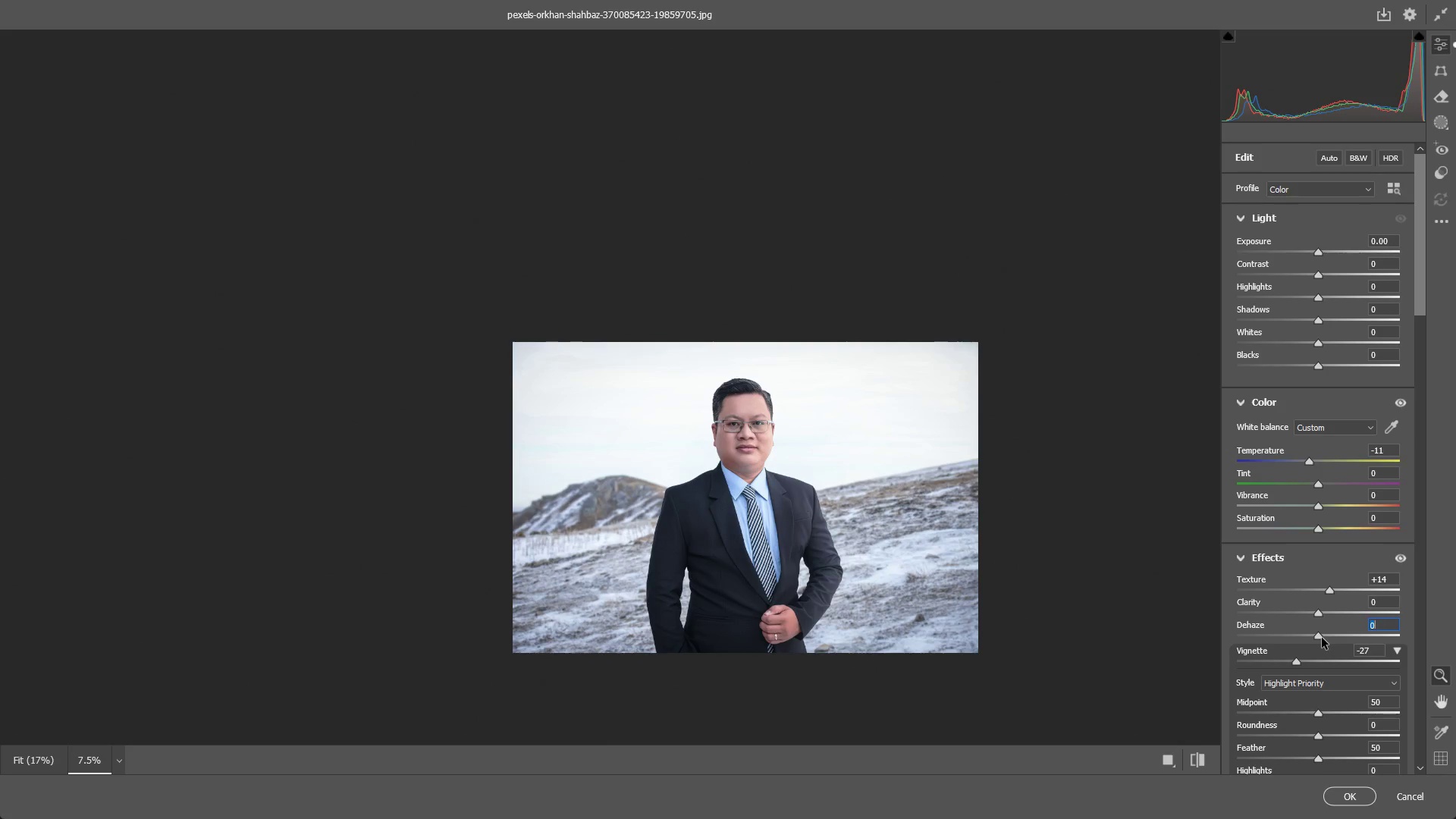 
left_click_drag(start_coordinate=[1320, 638], to_coordinate=[1338, 628])
 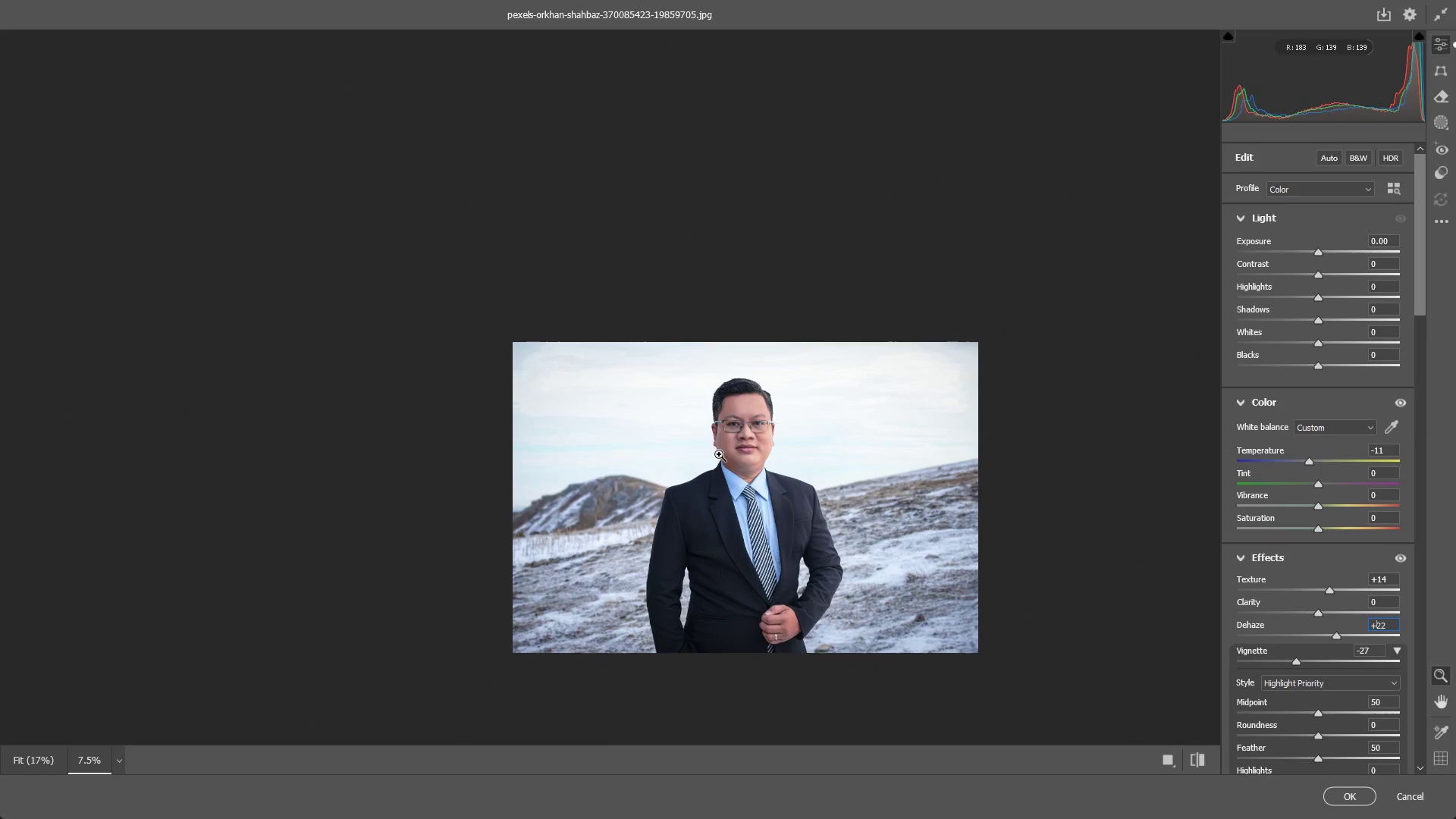 
key(Shift+ShiftLeft)
 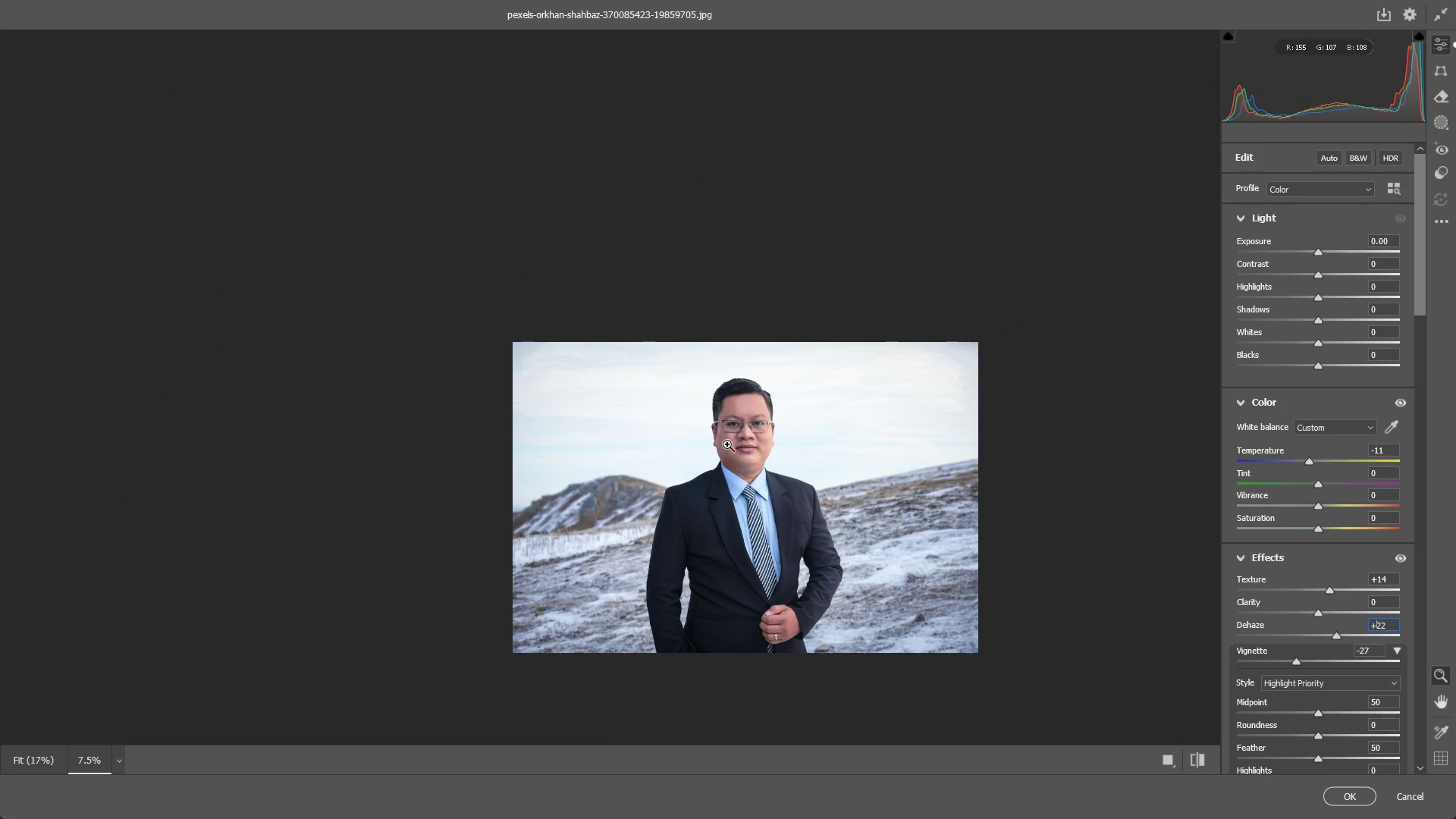 
left_click_drag(start_coordinate=[728, 444], to_coordinate=[822, 466])
 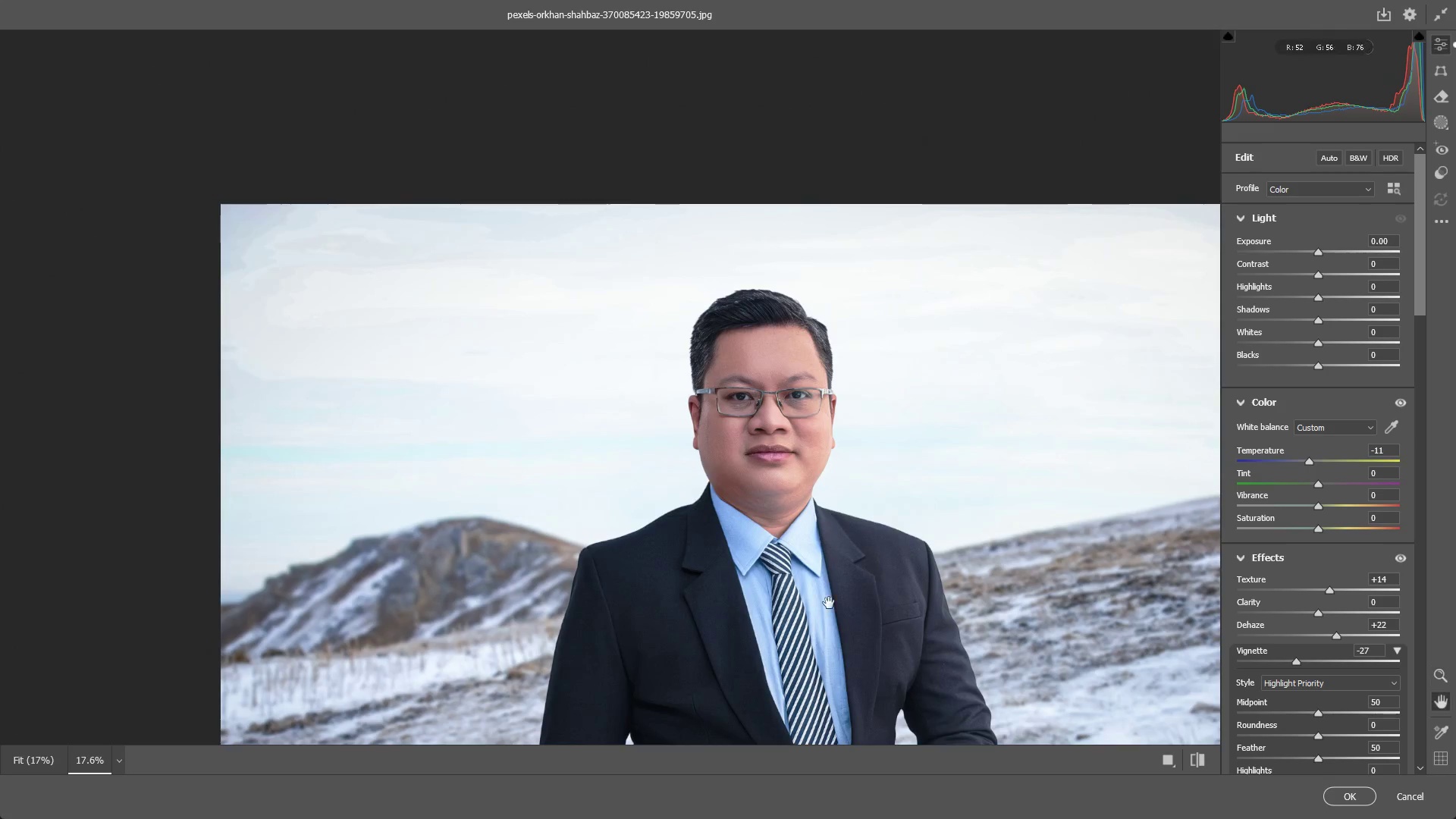 
hold_key(key=Space, duration=0.55)
 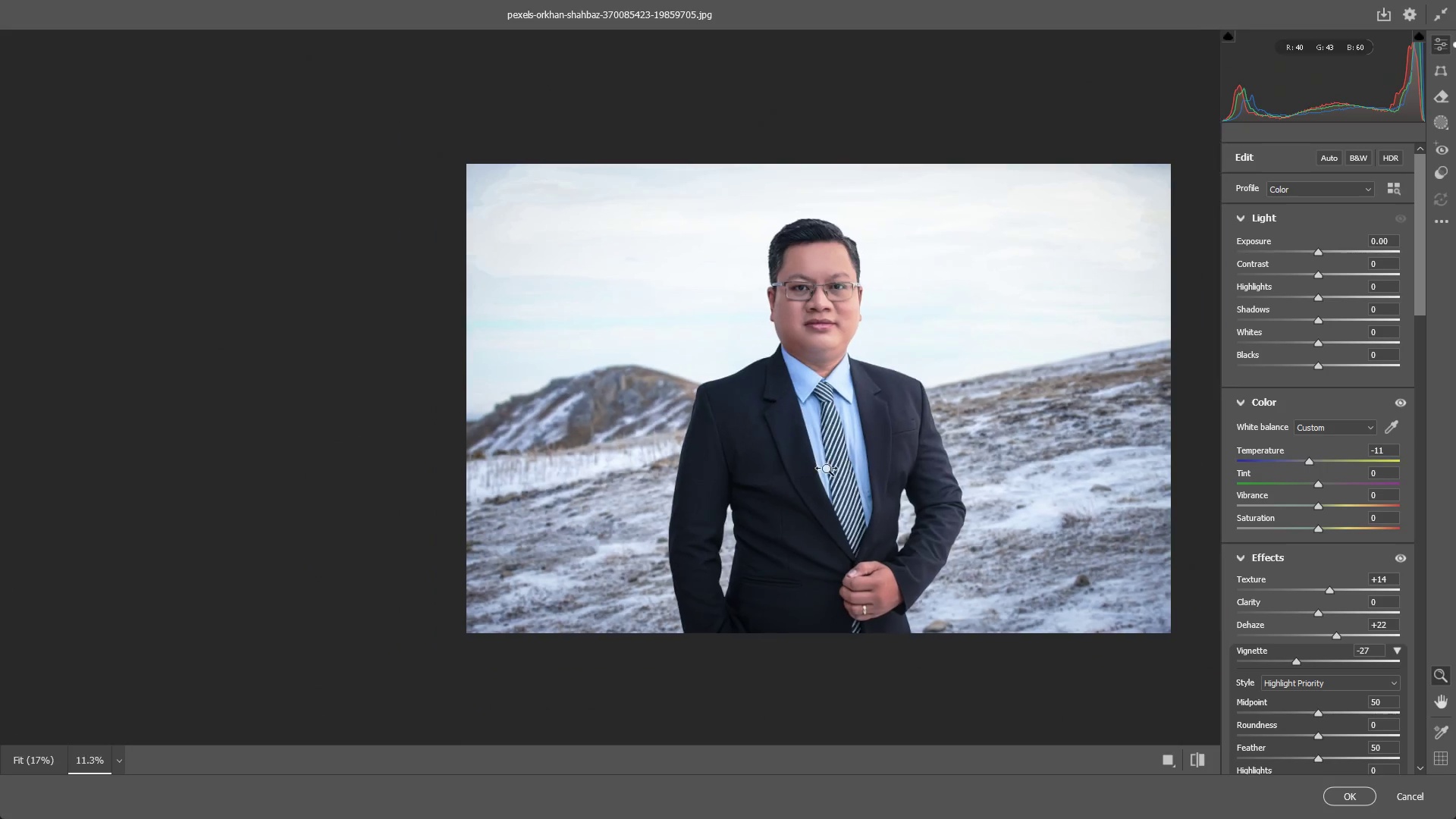 
left_click_drag(start_coordinate=[829, 604], to_coordinate=[848, 402])
 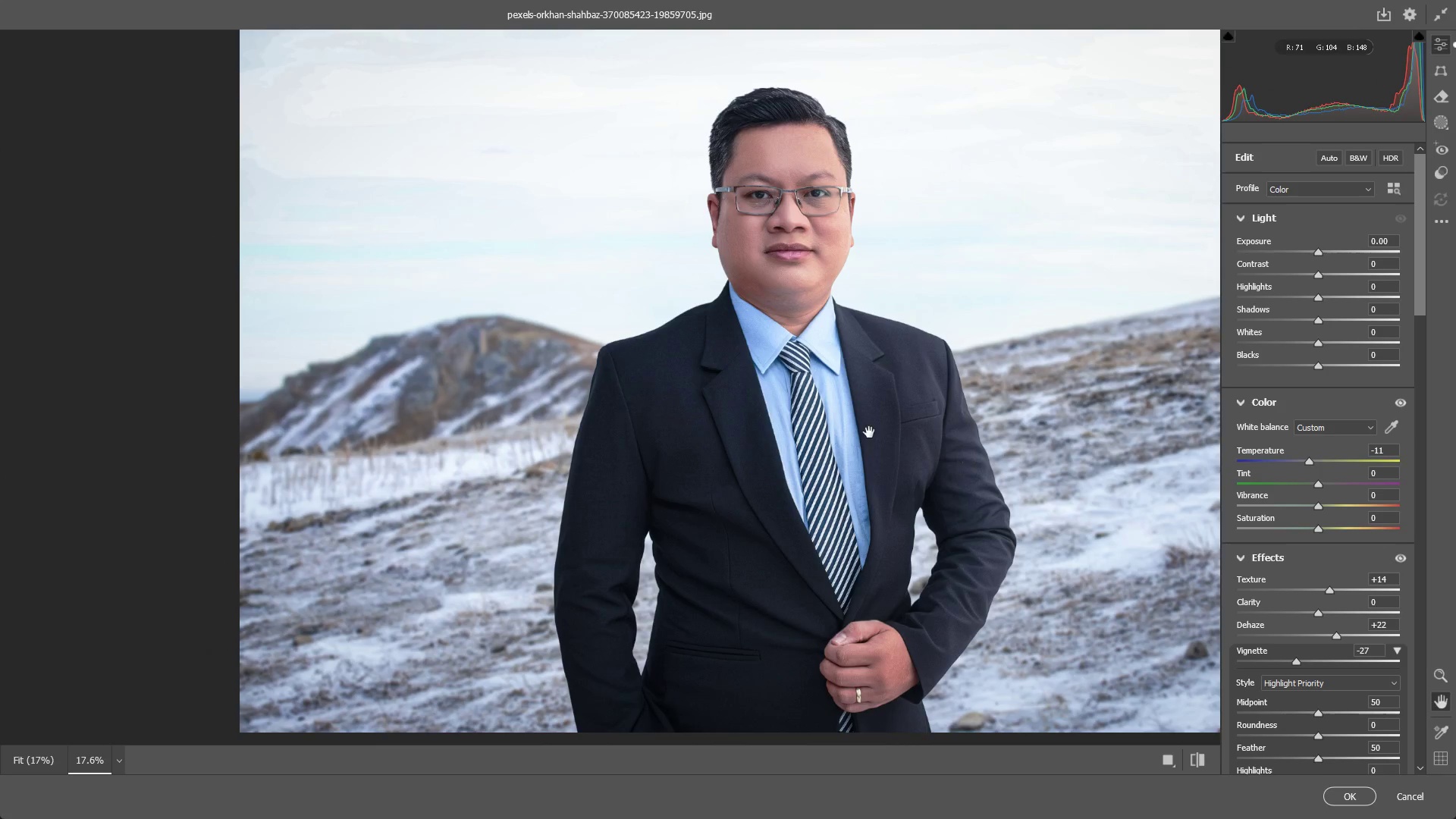 
hold_key(key=Space, duration=1.34)
 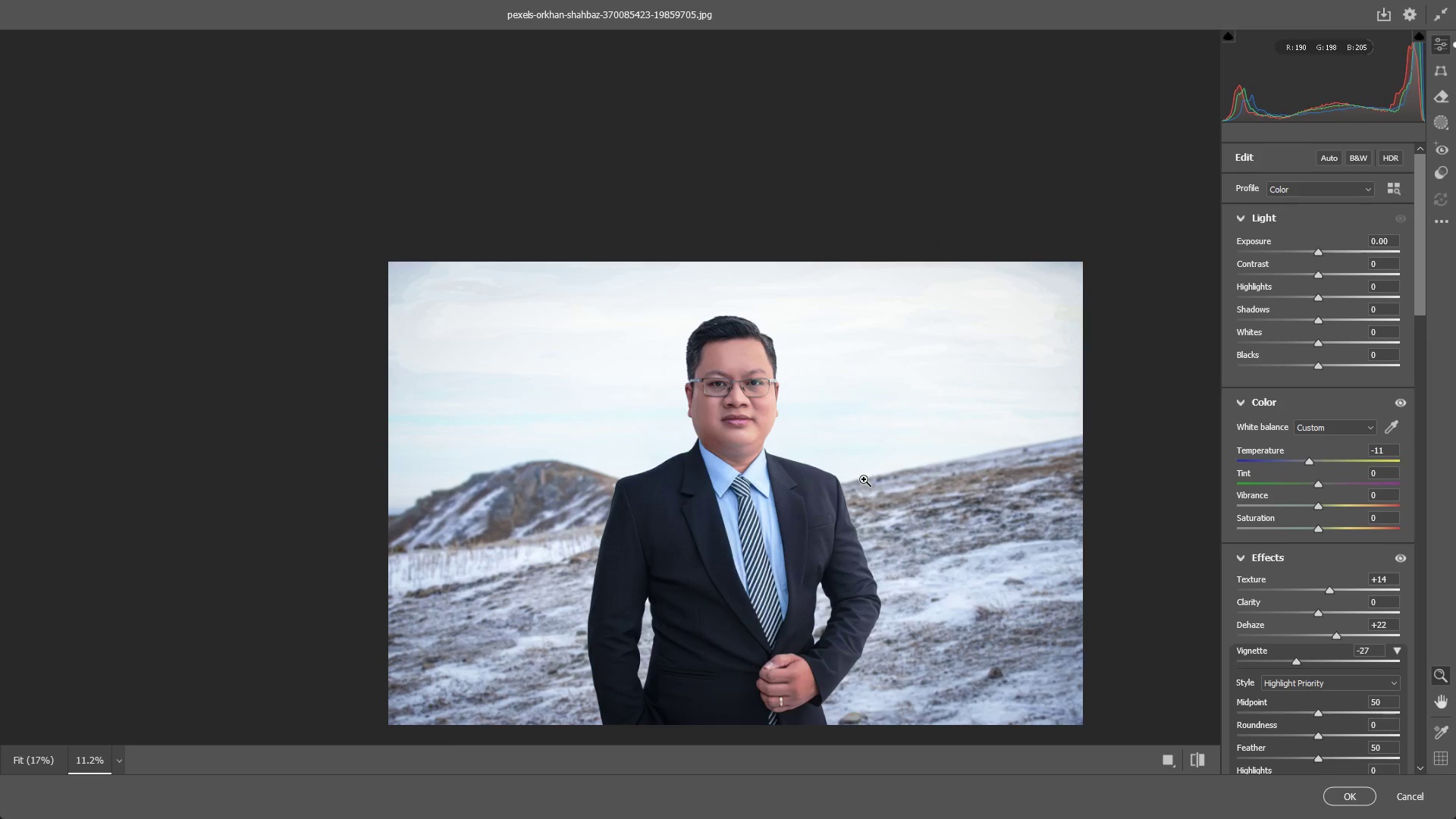 
left_click_drag(start_coordinate=[877, 457], to_coordinate=[827, 470])
 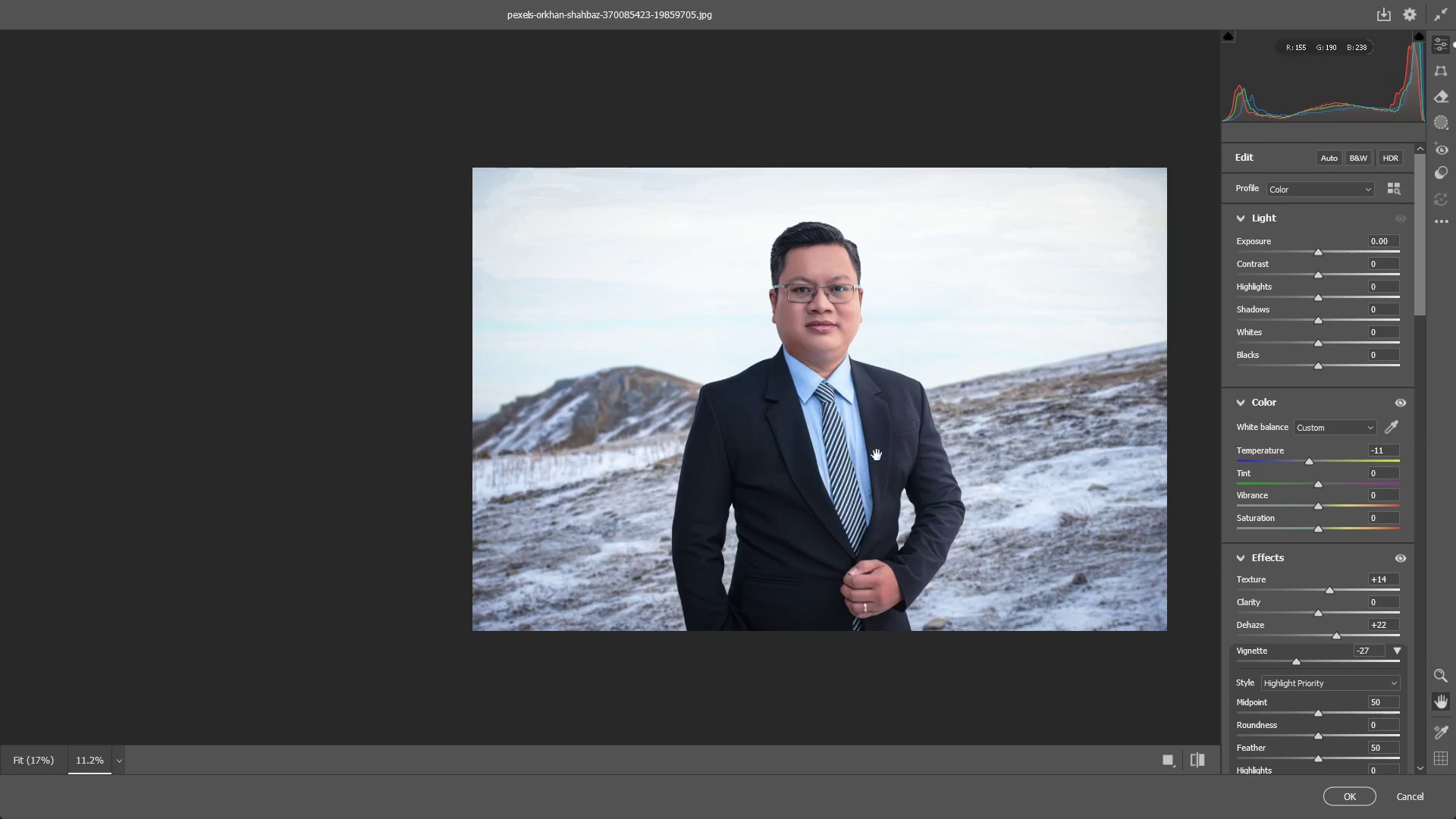 
left_click_drag(start_coordinate=[878, 453], to_coordinate=[794, 548])
 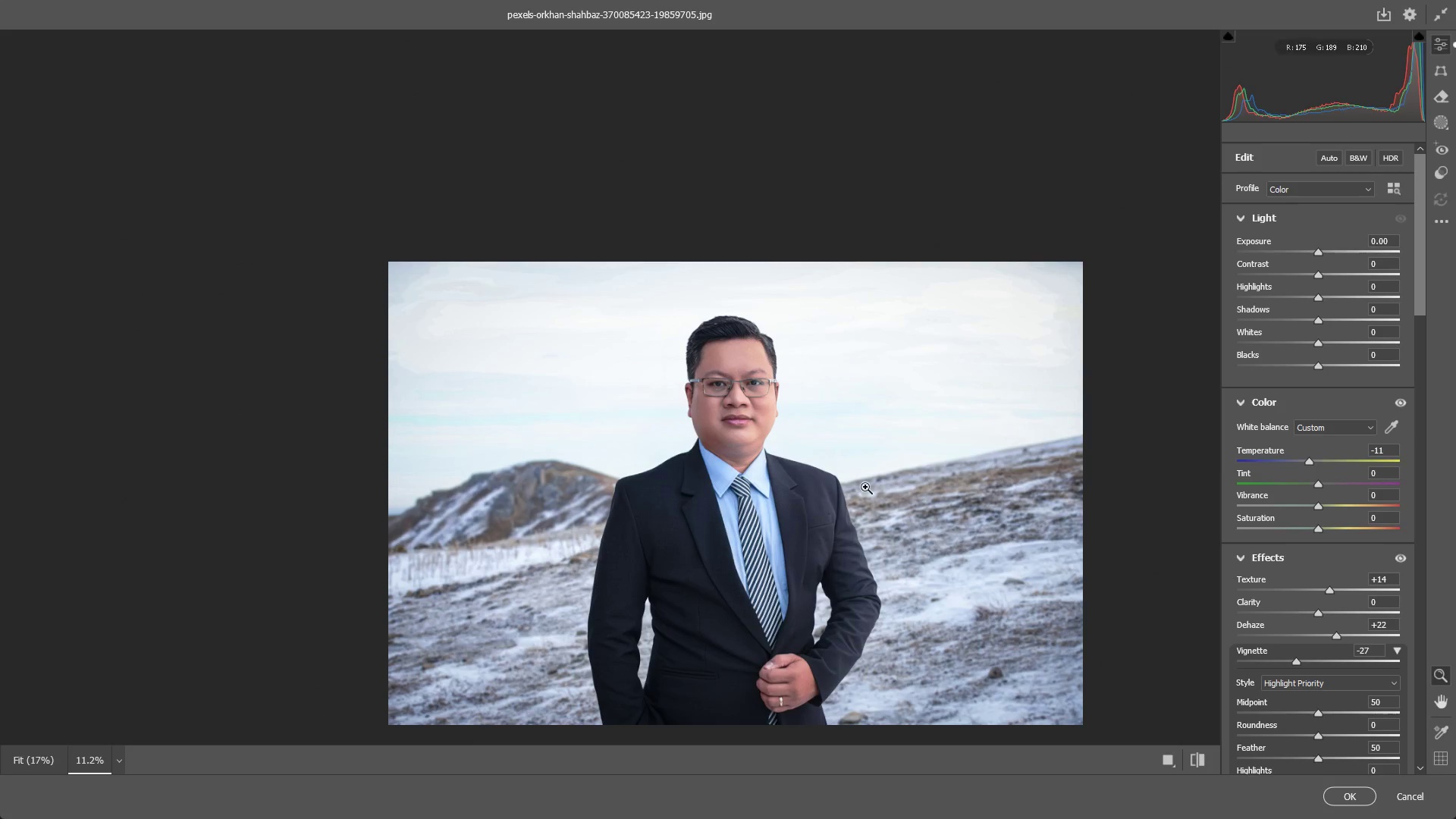 
left_click_drag(start_coordinate=[864, 479], to_coordinate=[830, 488])
 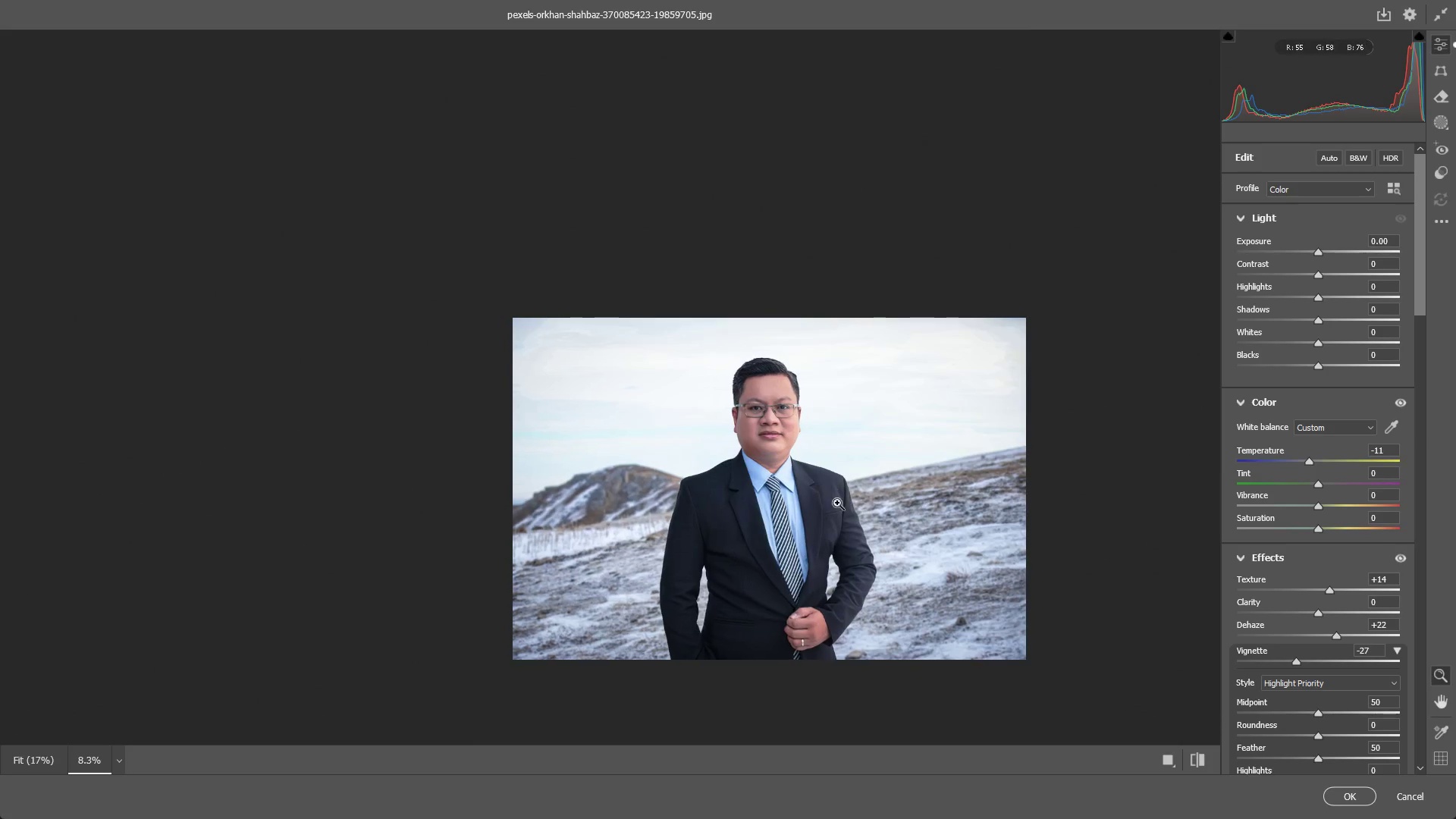 
hold_key(key=Space, duration=0.48)
 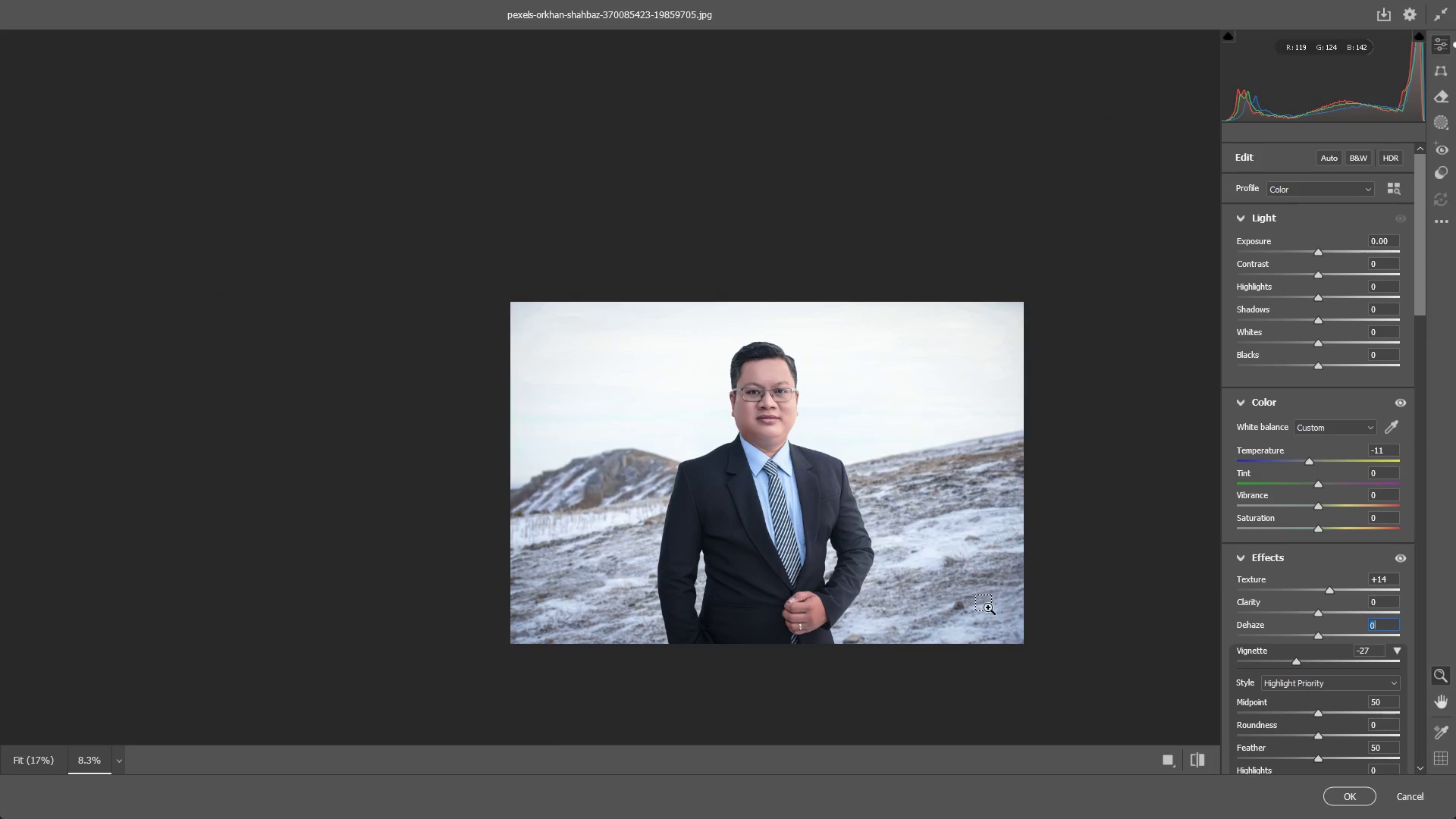 
left_click_drag(start_coordinate=[864, 560], to_coordinate=[861, 544])
 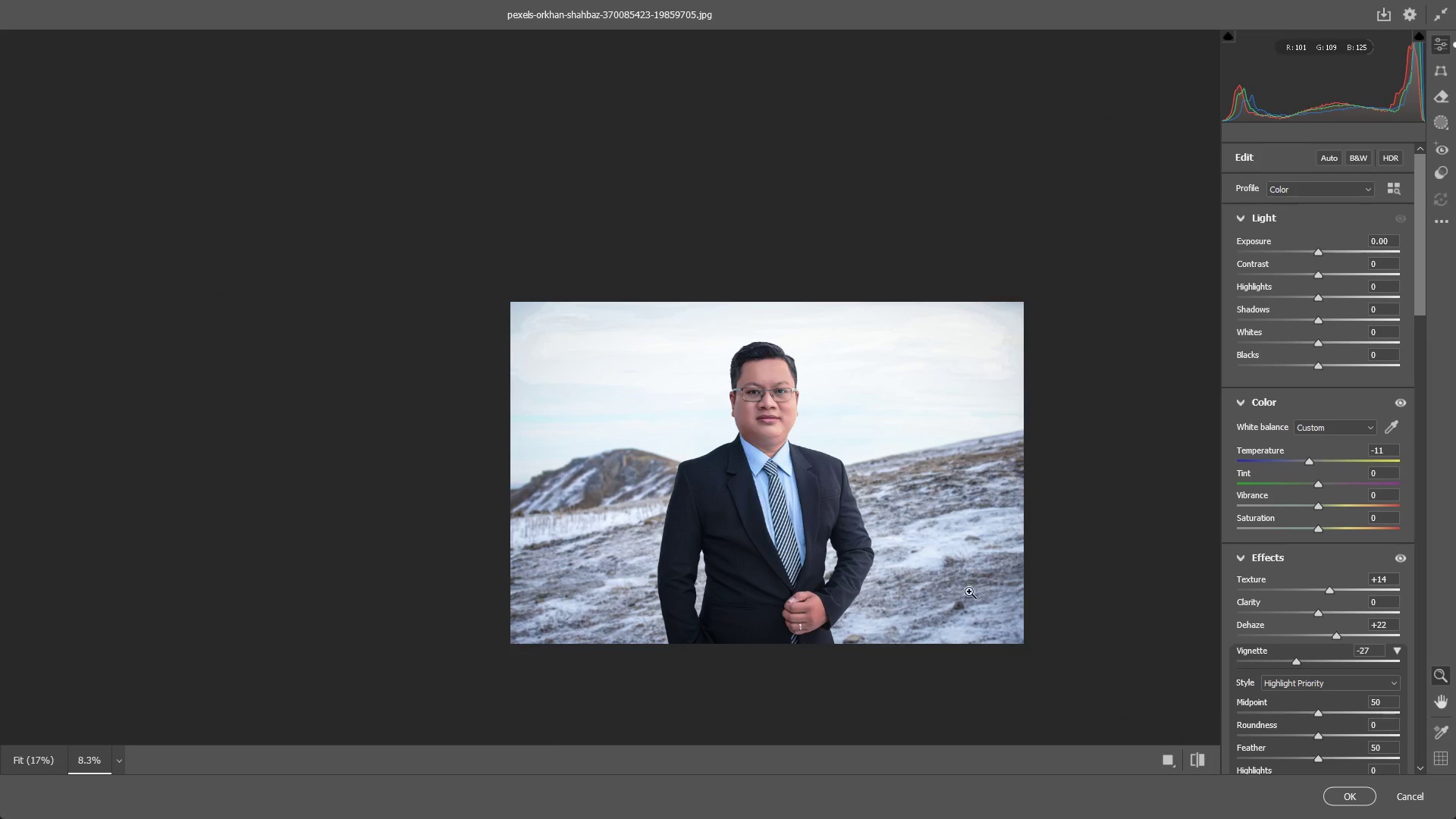 
key(Control+Z)
 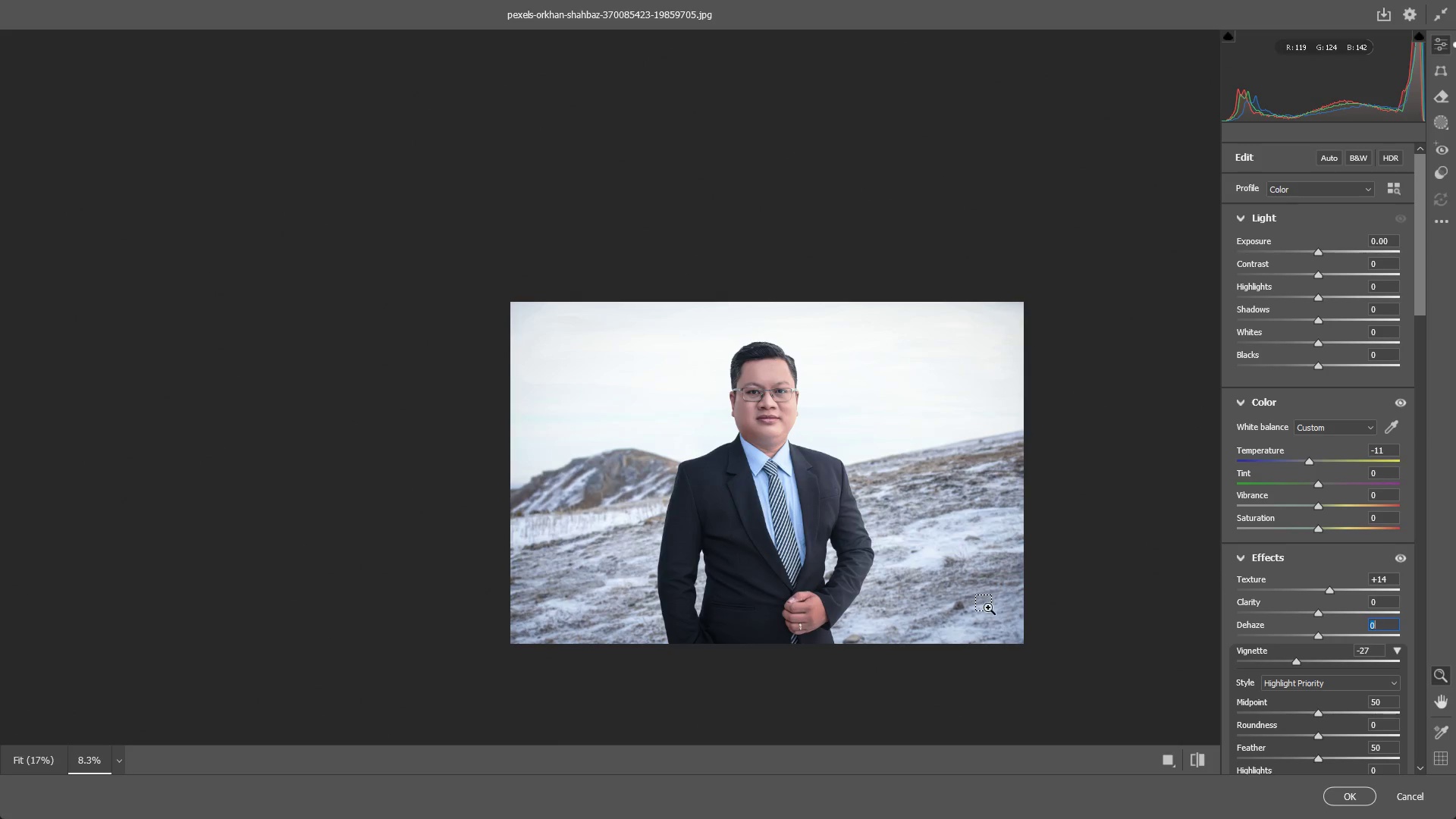 
key(Control+ControlLeft)
 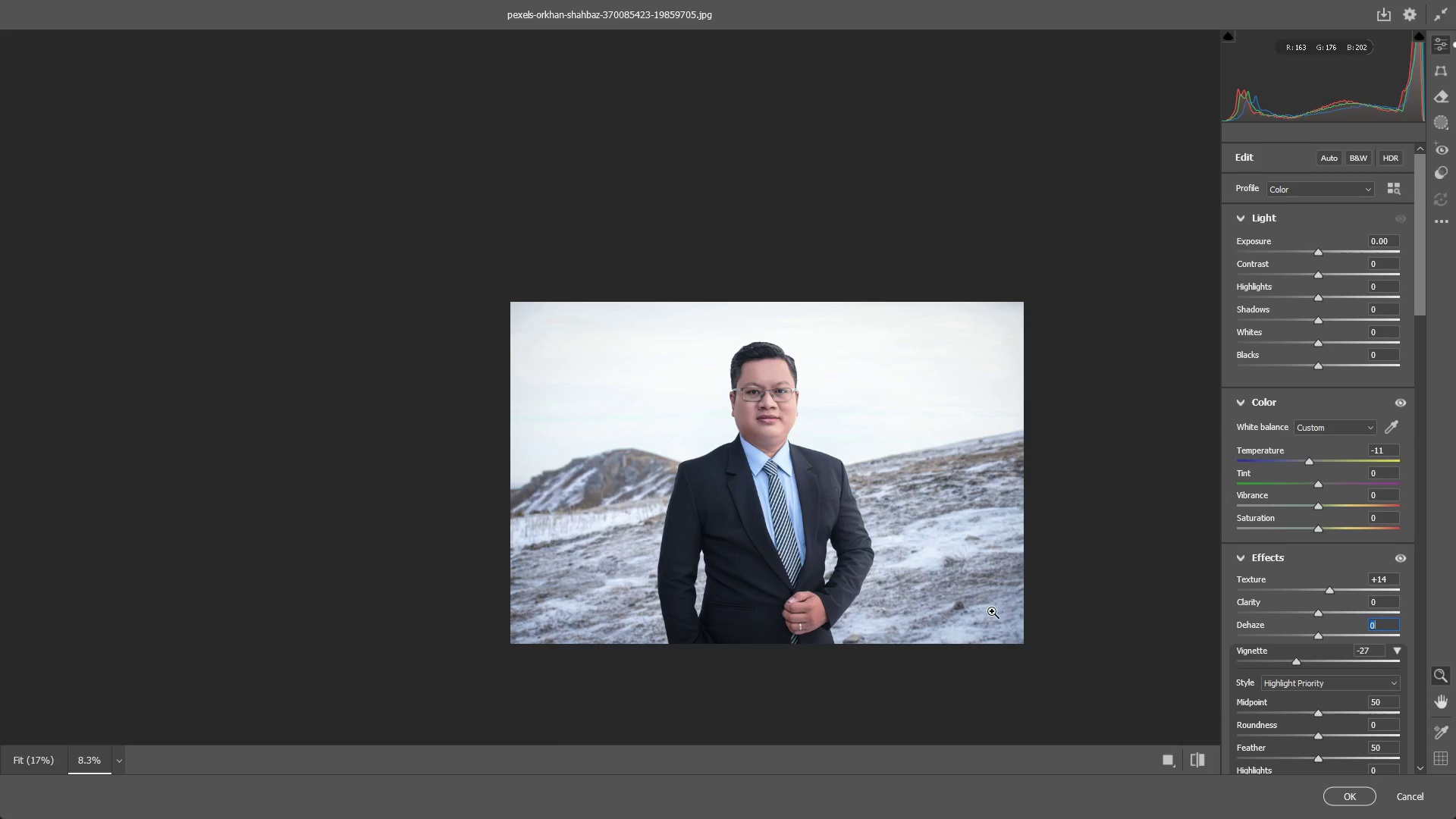 
key(Control+Shift+ShiftLeft)
 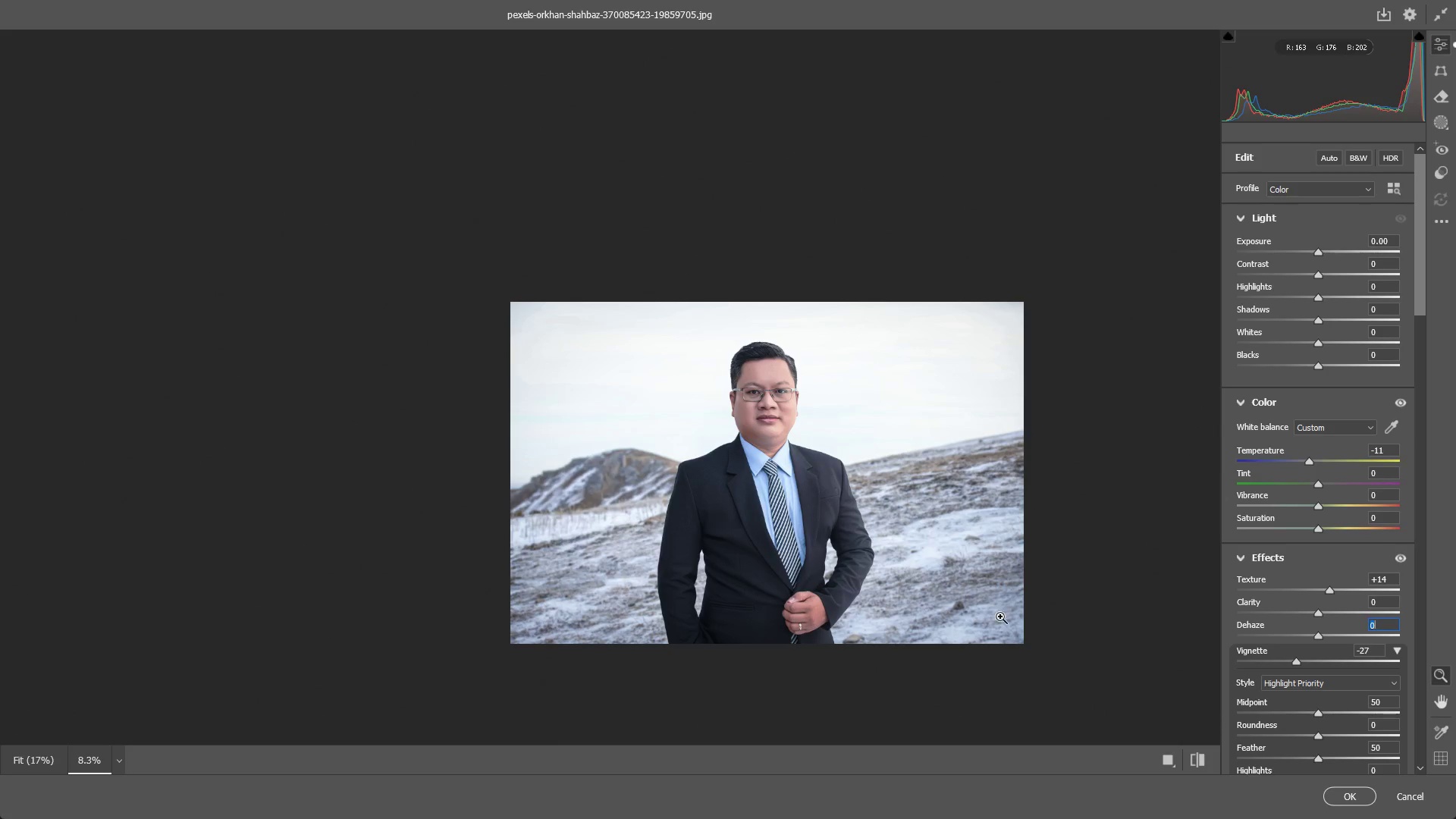 
key(Control+Shift+Z)
 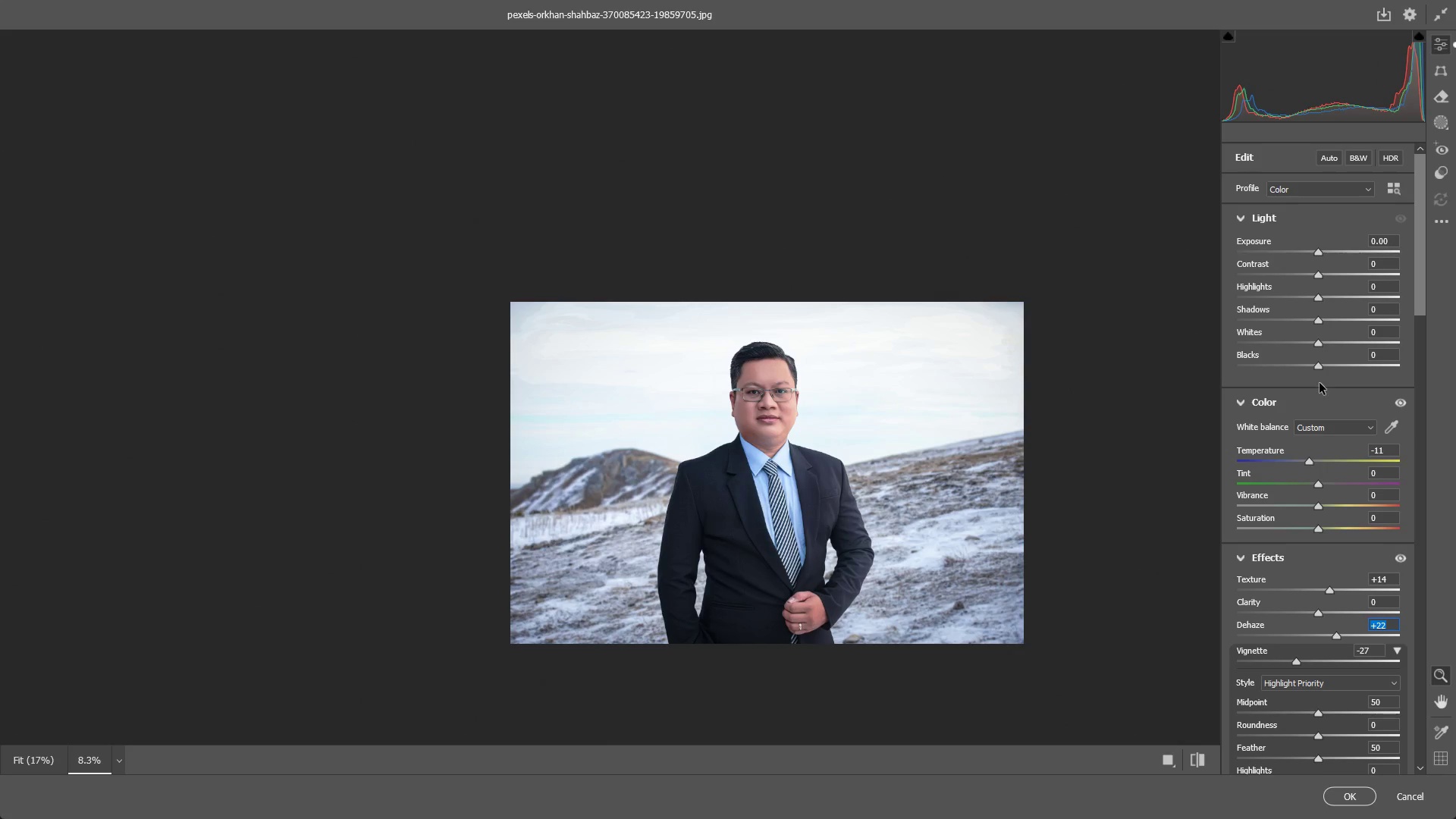 
left_click_drag(start_coordinate=[1320, 365], to_coordinate=[1279, 379])
 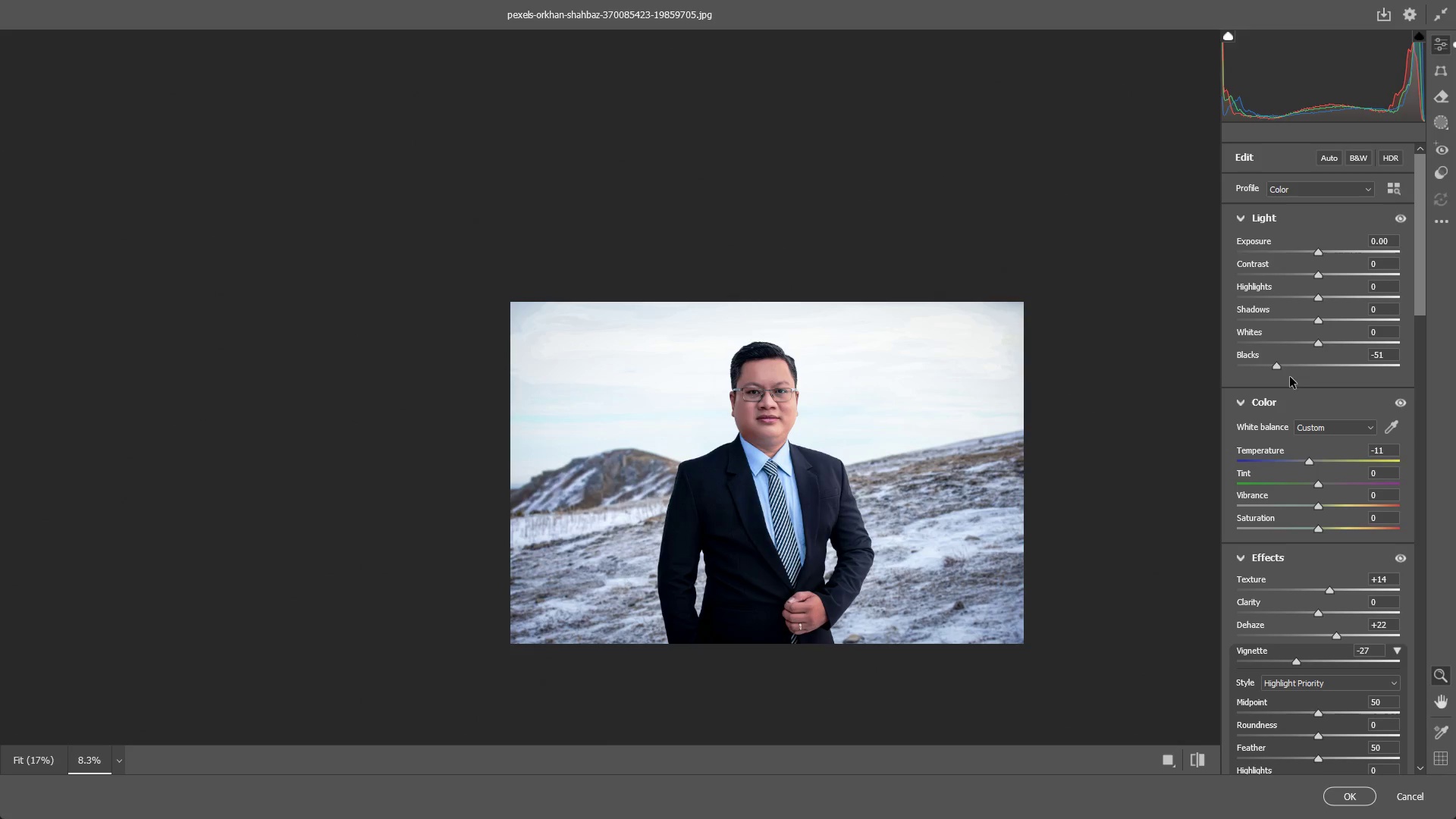 
key(Control+ControlLeft)
 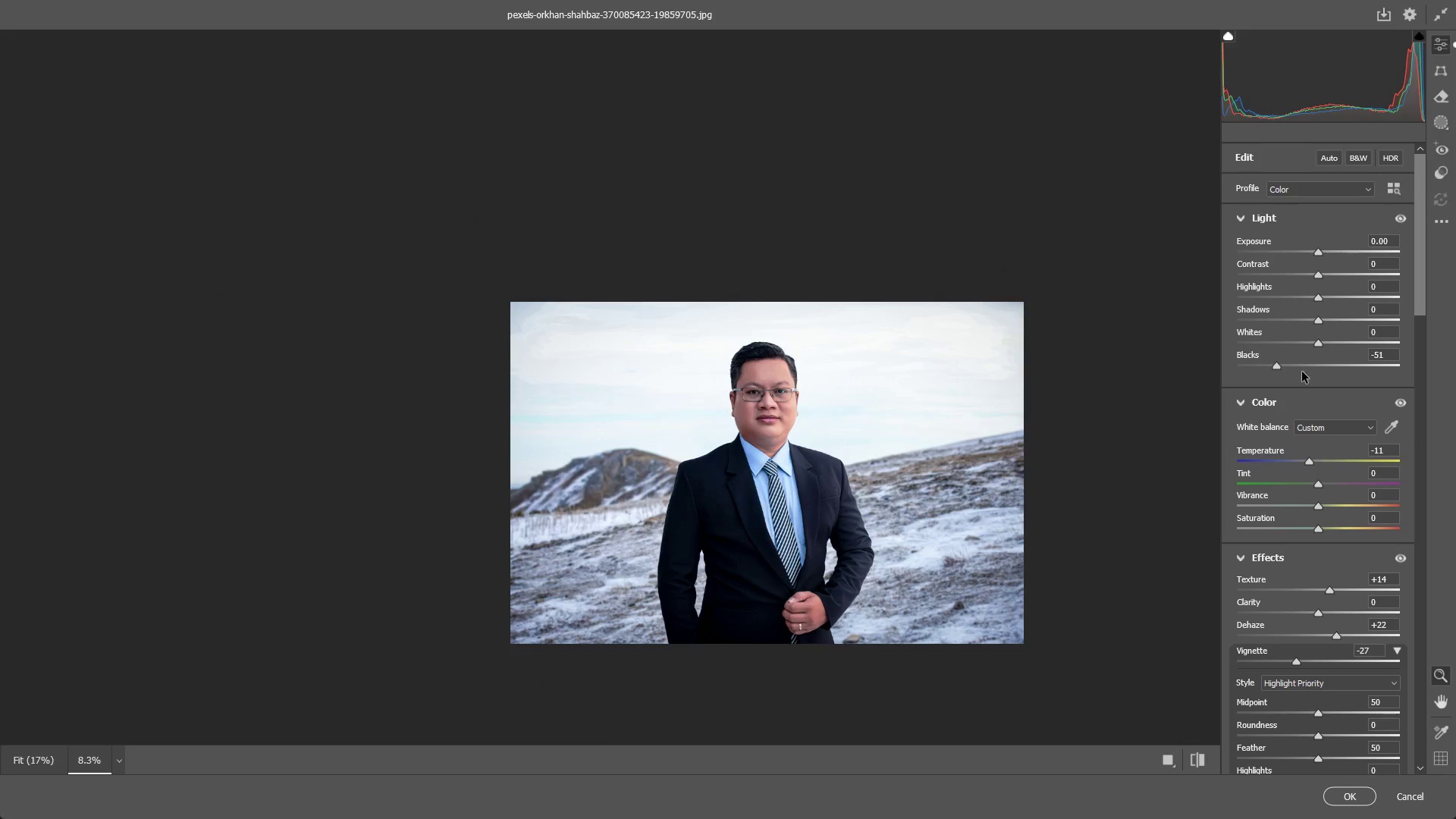 
key(Control+Z)
 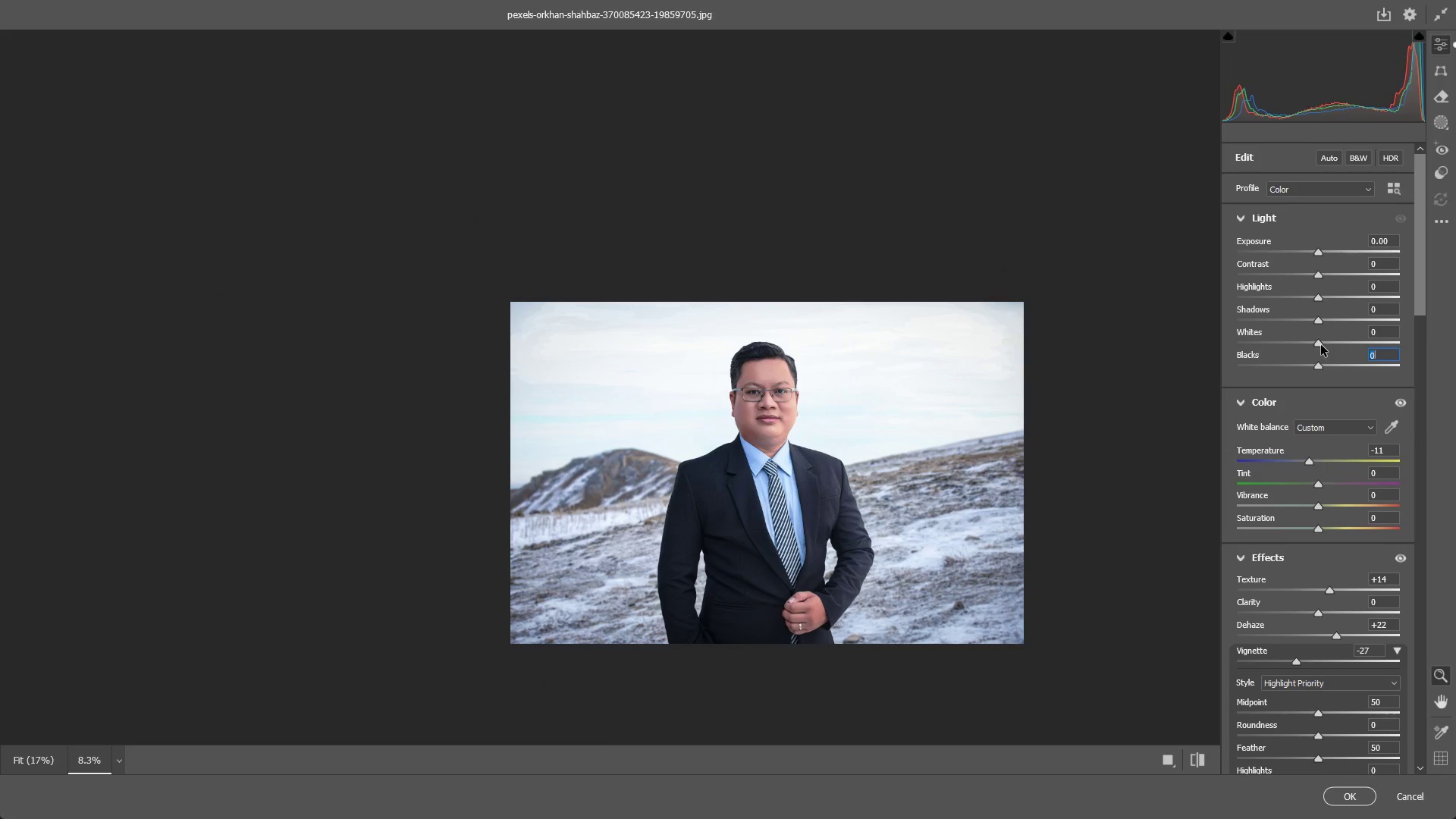 
left_click_drag(start_coordinate=[1321, 345], to_coordinate=[1376, 337])
 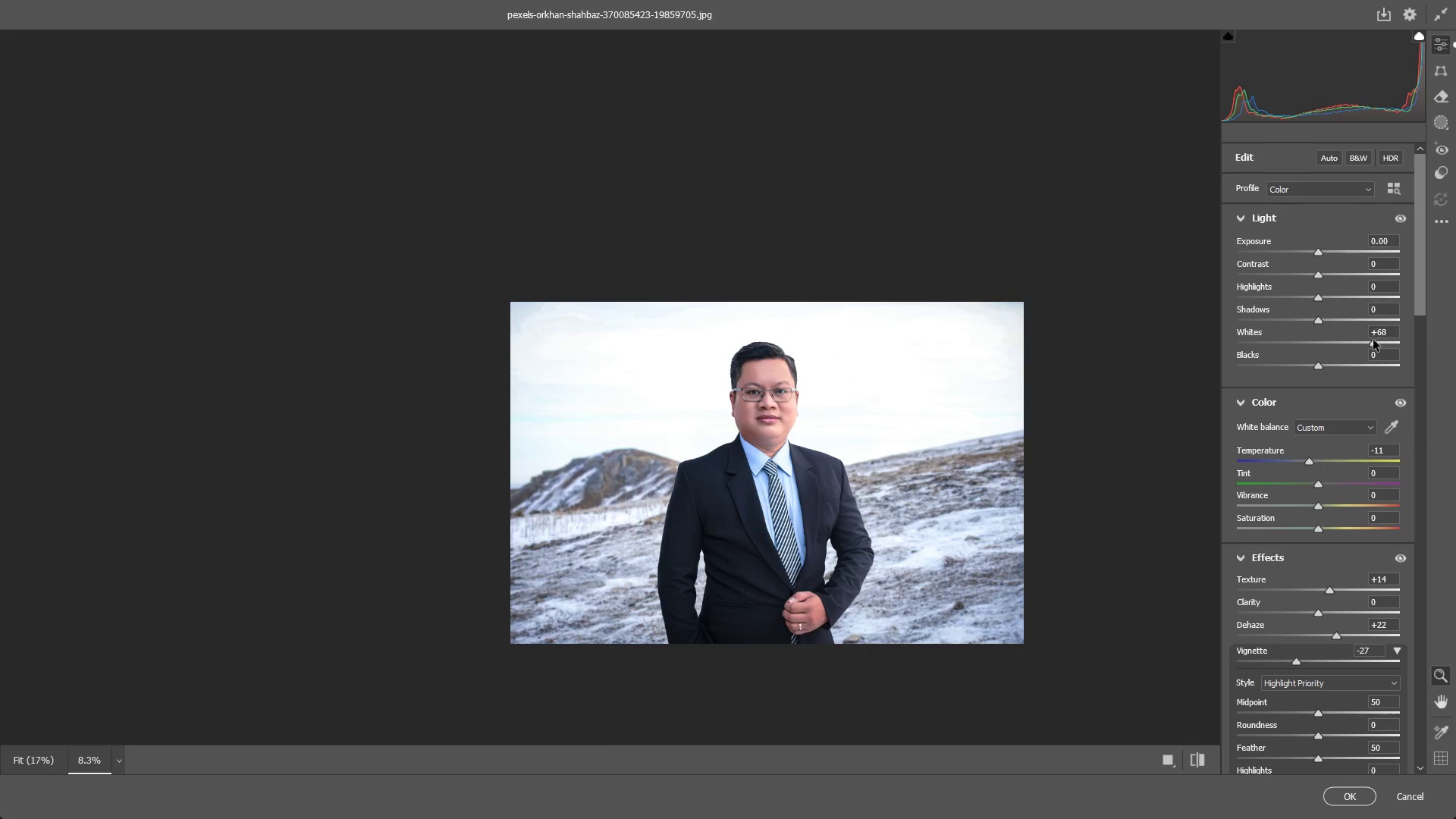 
key(Control+ControlLeft)
 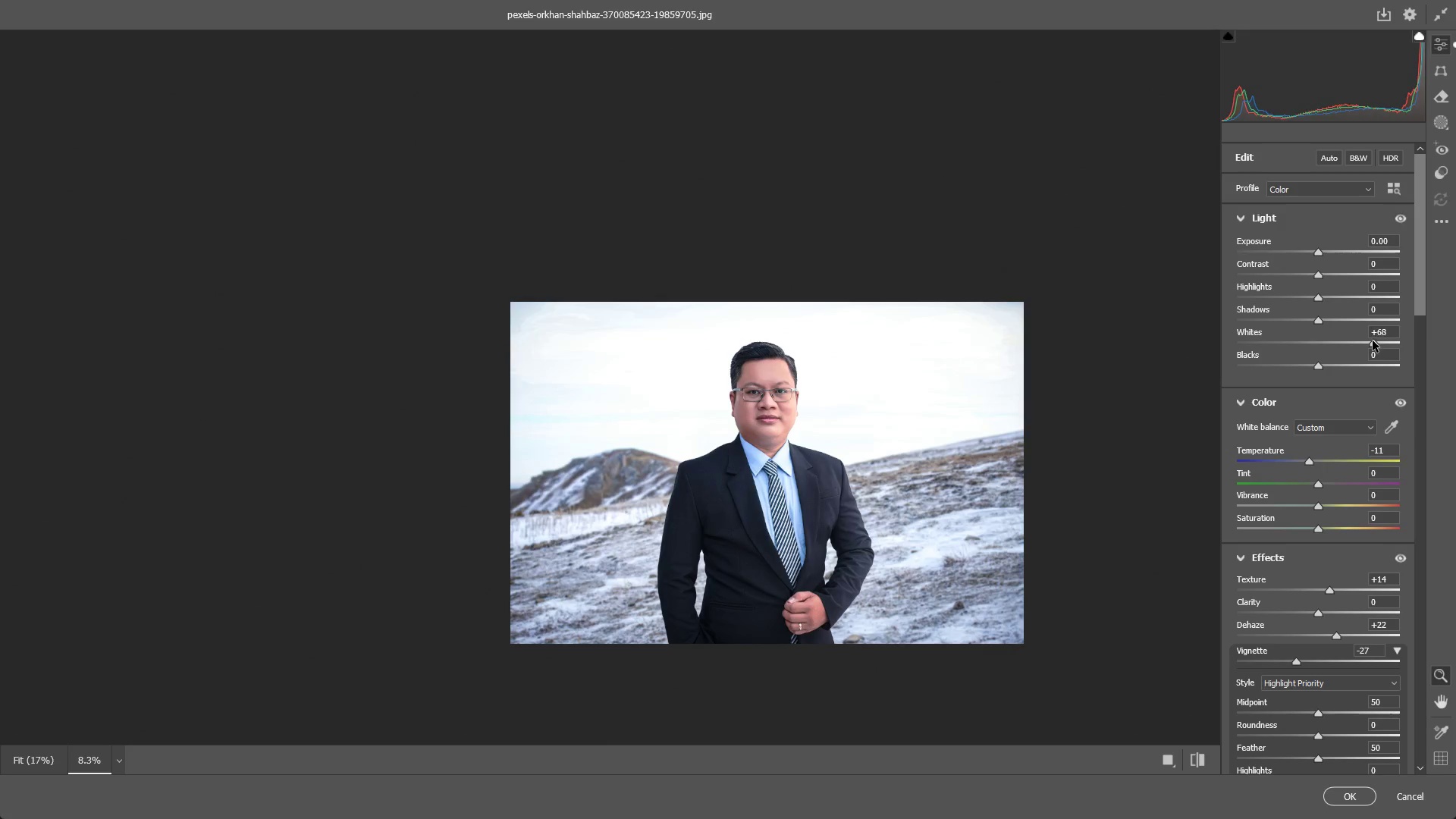 
key(Control+Z)
 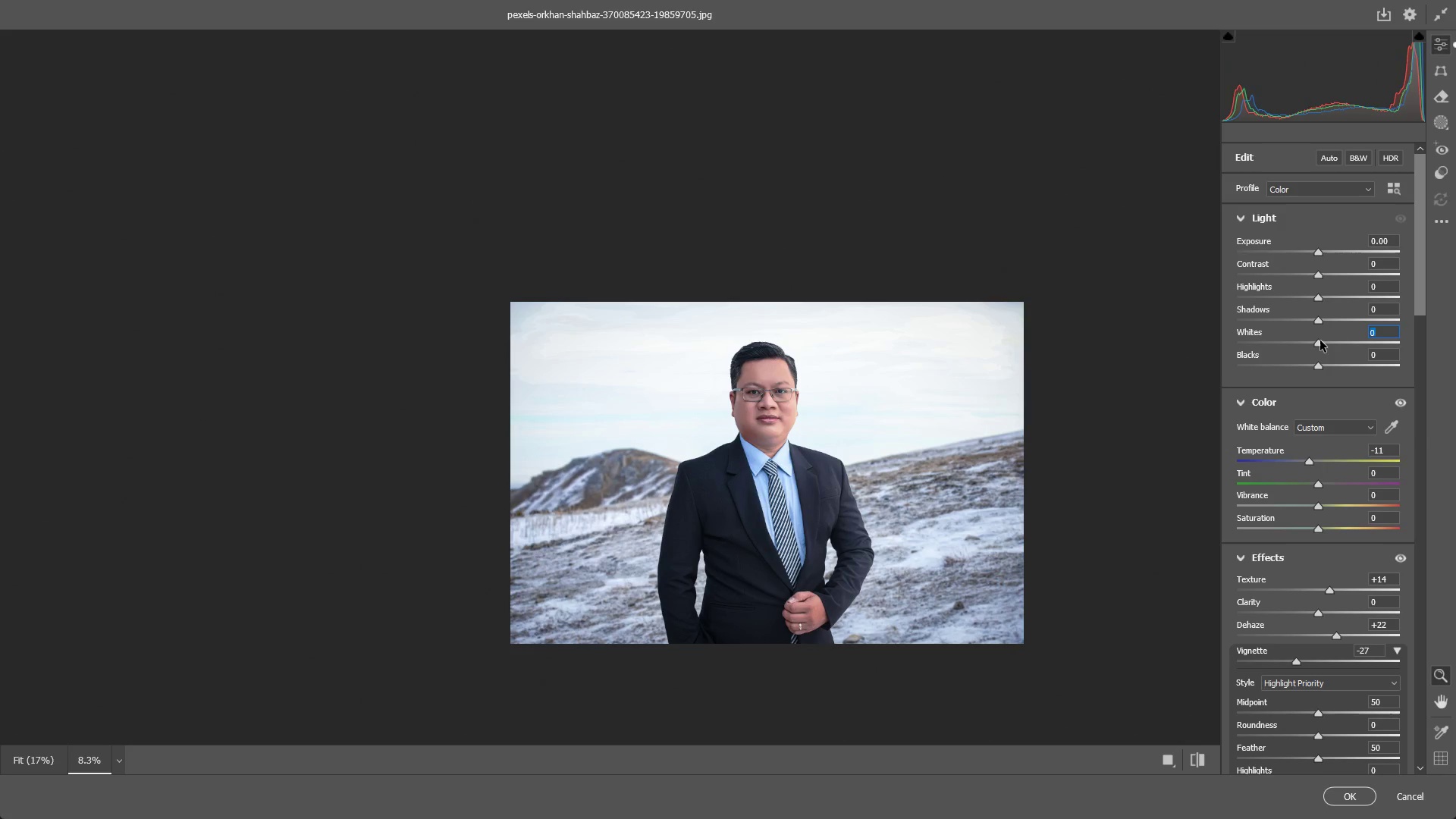 
left_click_drag(start_coordinate=[1320, 341], to_coordinate=[1290, 362])
 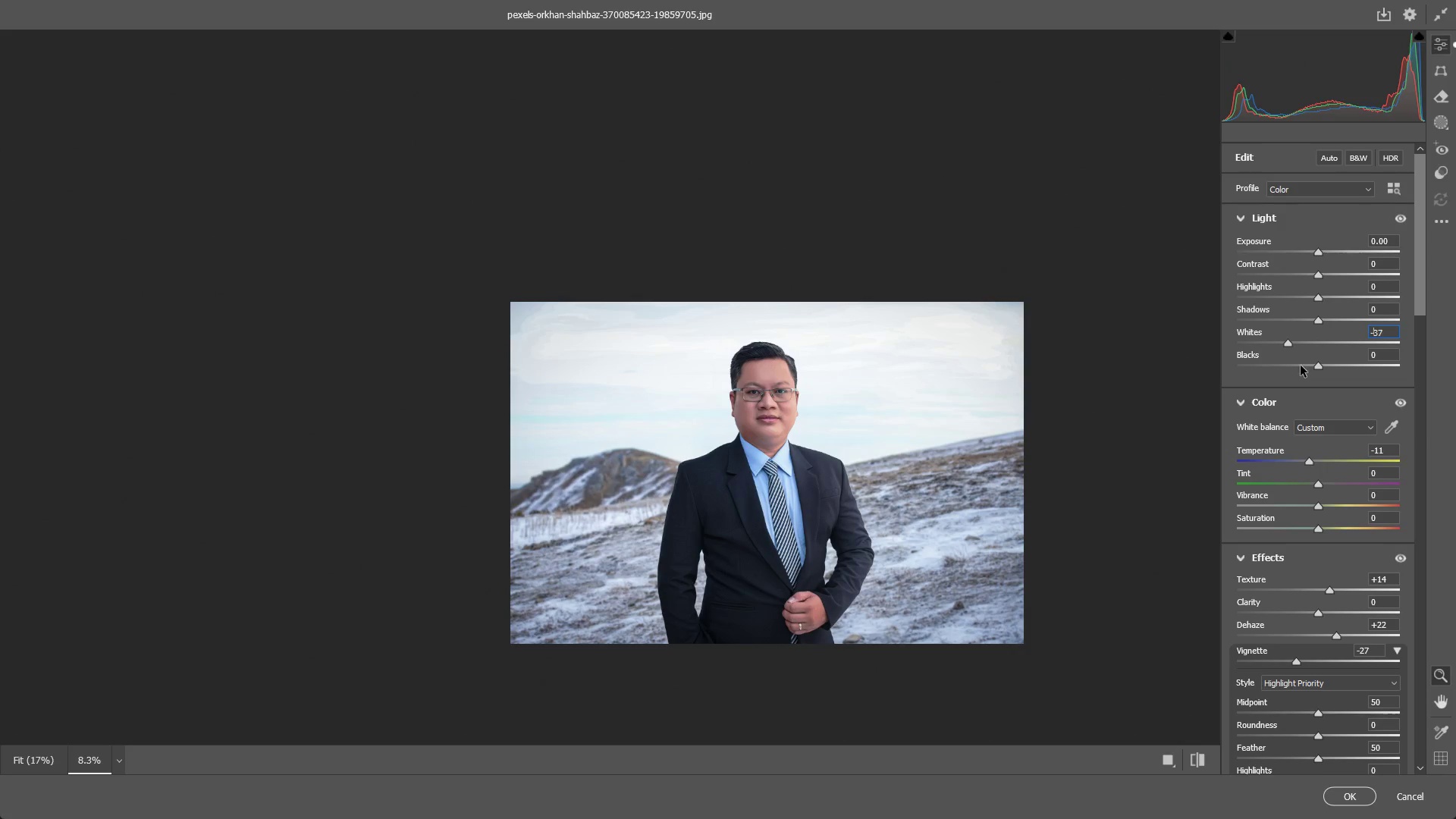 
key(Control+ControlLeft)
 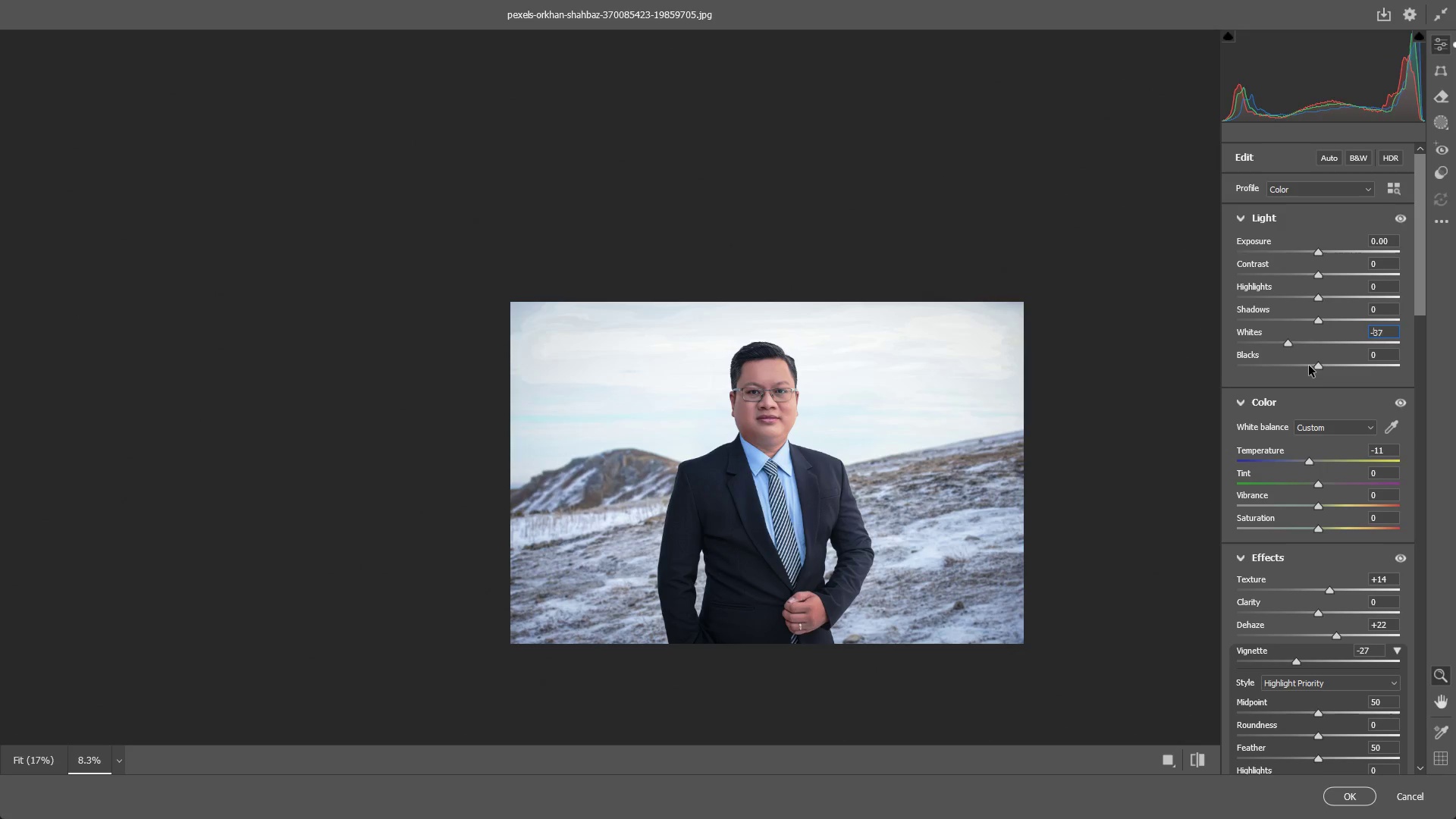 
key(Control+Z)
 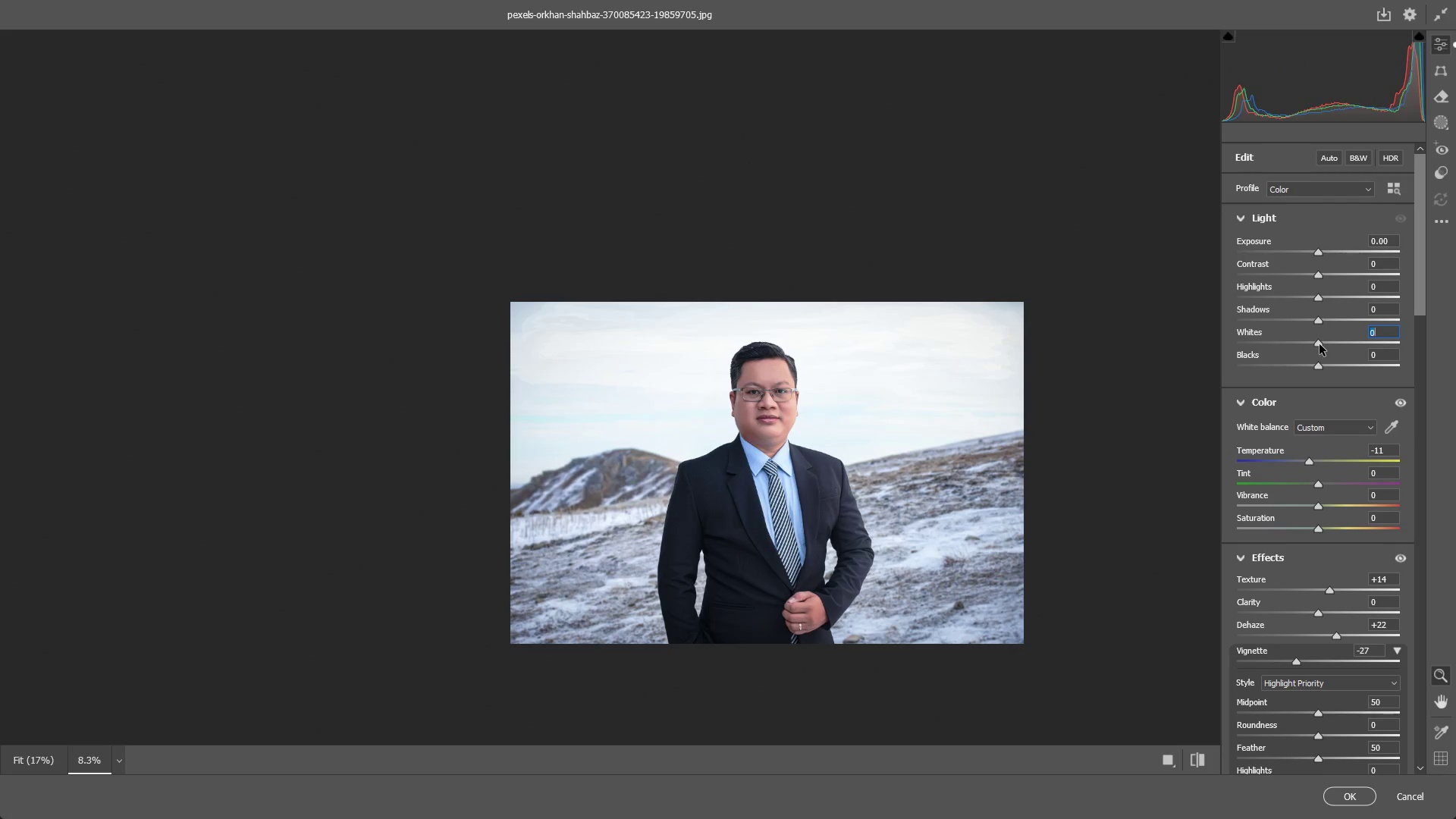 
left_click_drag(start_coordinate=[1320, 344], to_coordinate=[1331, 343])
 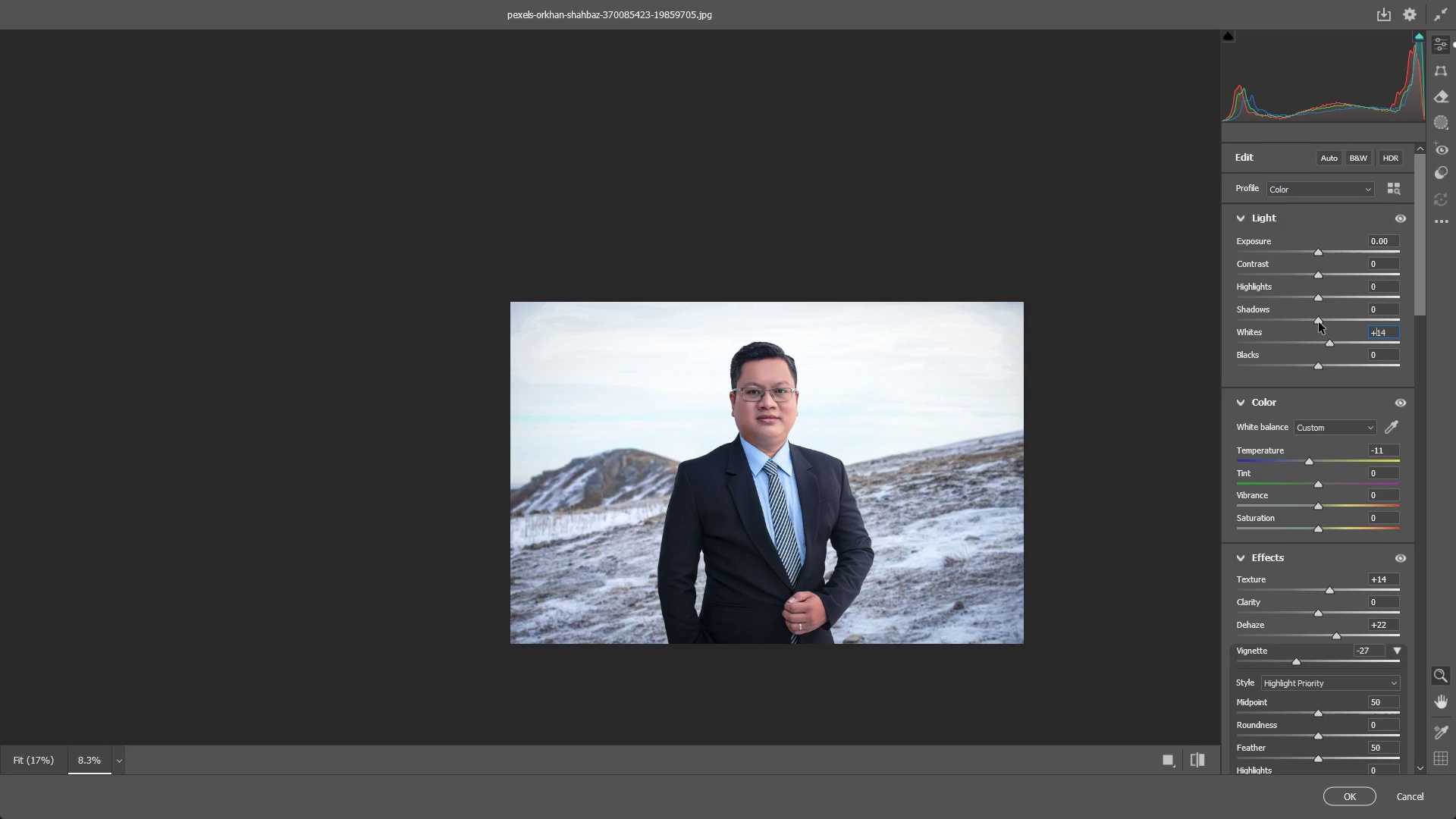 
left_click_drag(start_coordinate=[1319, 317], to_coordinate=[1353, 320])
 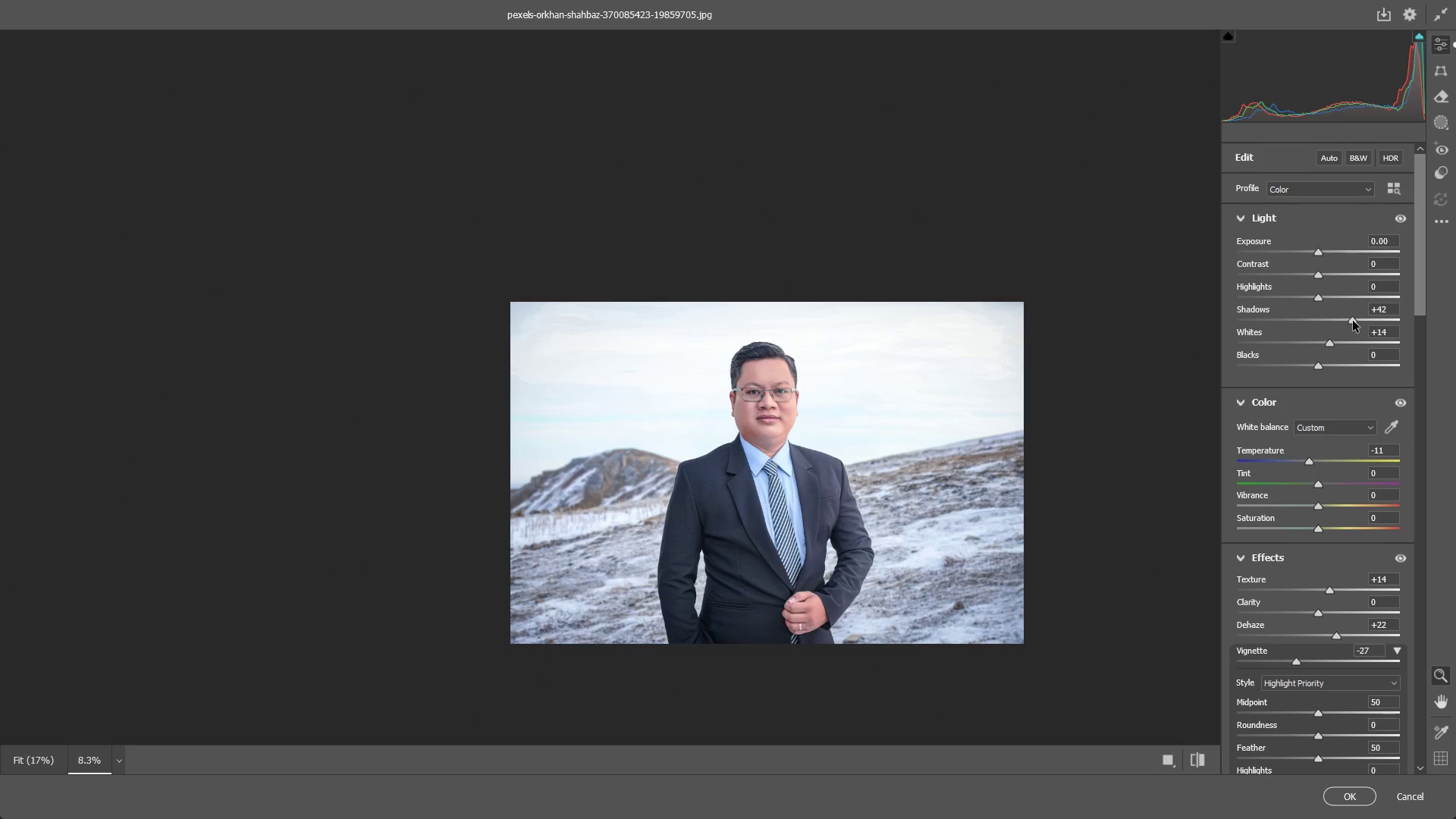 
key(Control+ControlLeft)
 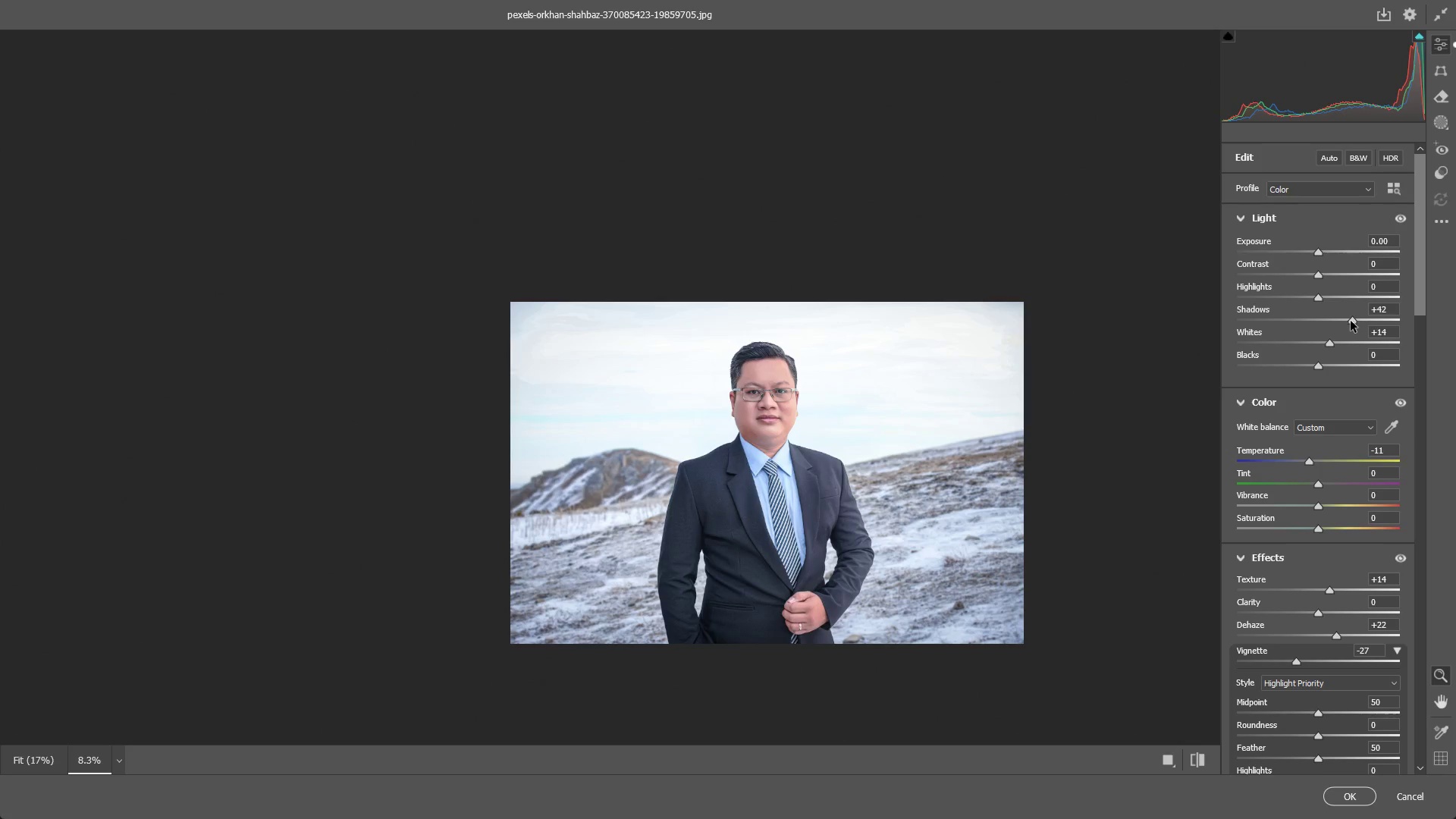 
key(Control+Z)
 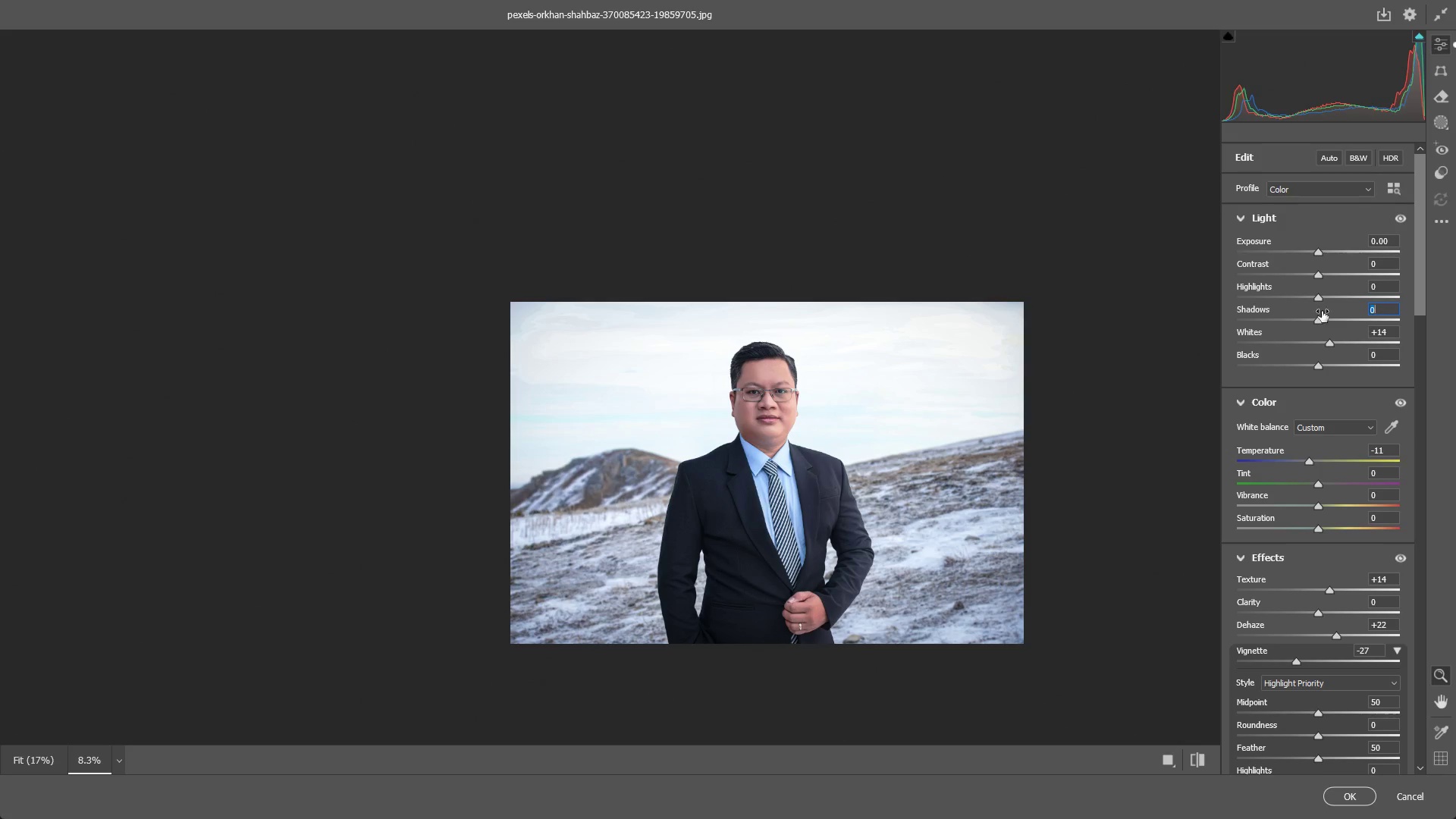 
left_click_drag(start_coordinate=[1322, 301], to_coordinate=[1341, 302])
 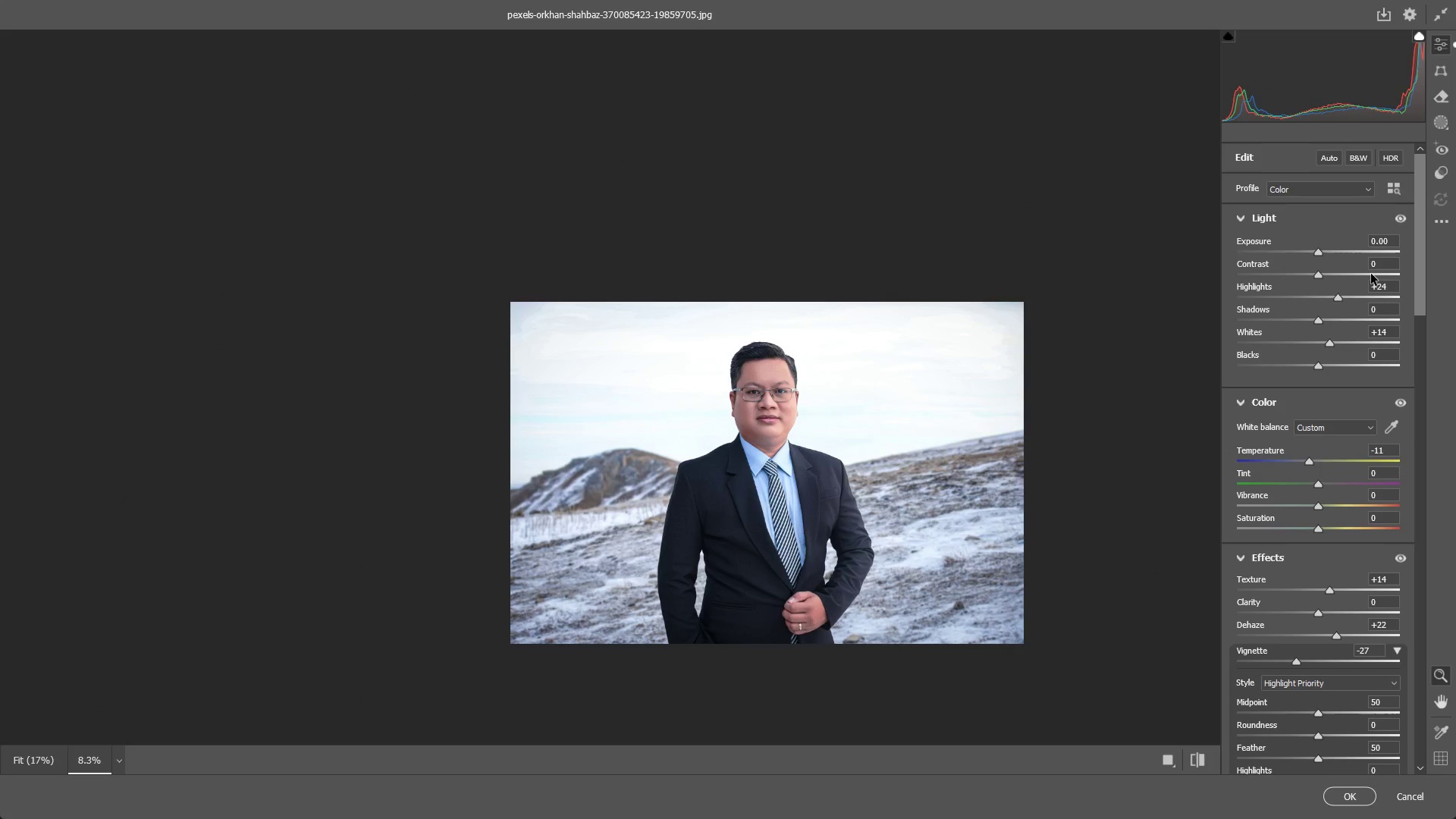 
wait(57.06)
 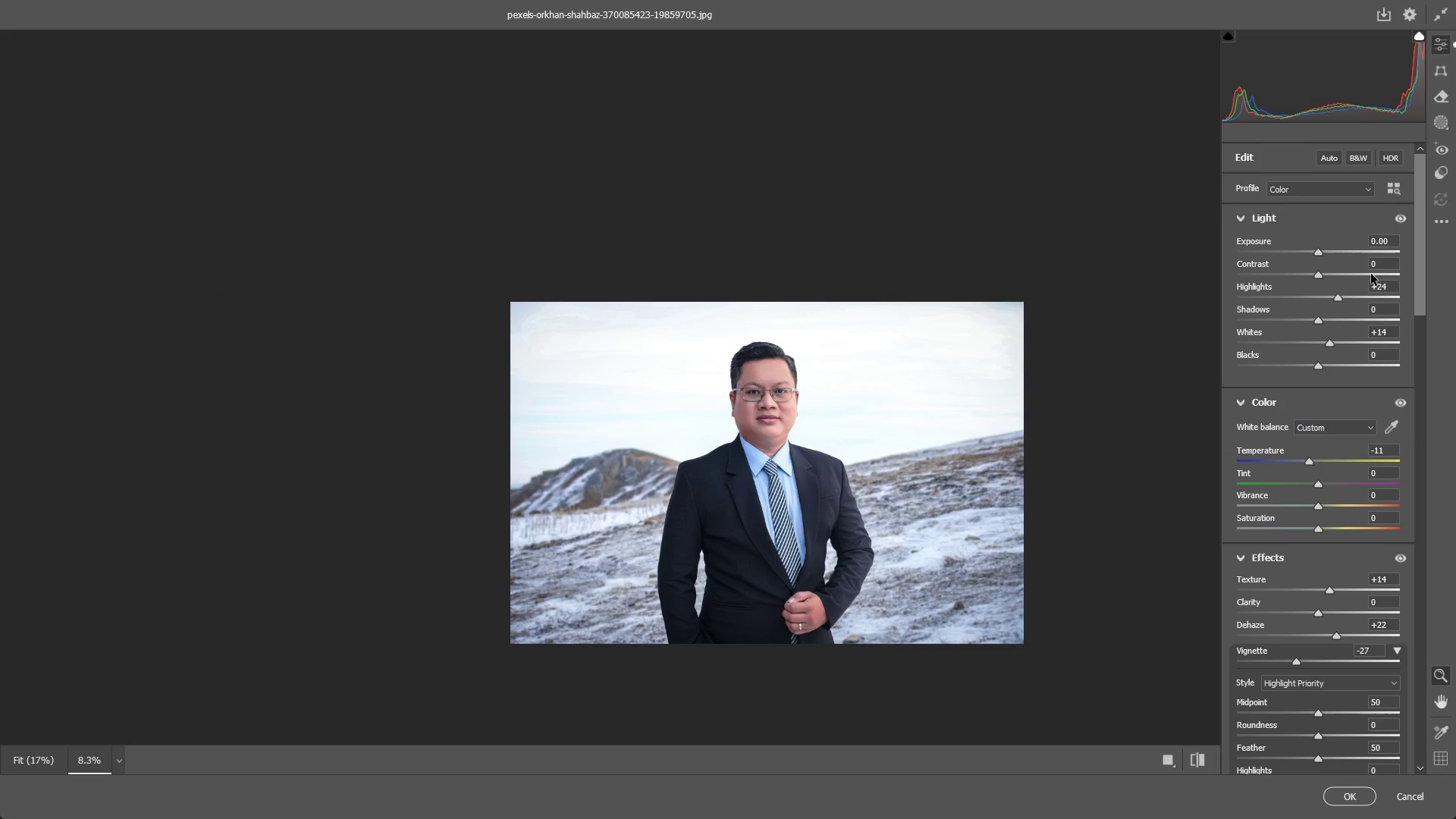 
left_click_drag(start_coordinate=[668, 418], to_coordinate=[775, 405])
 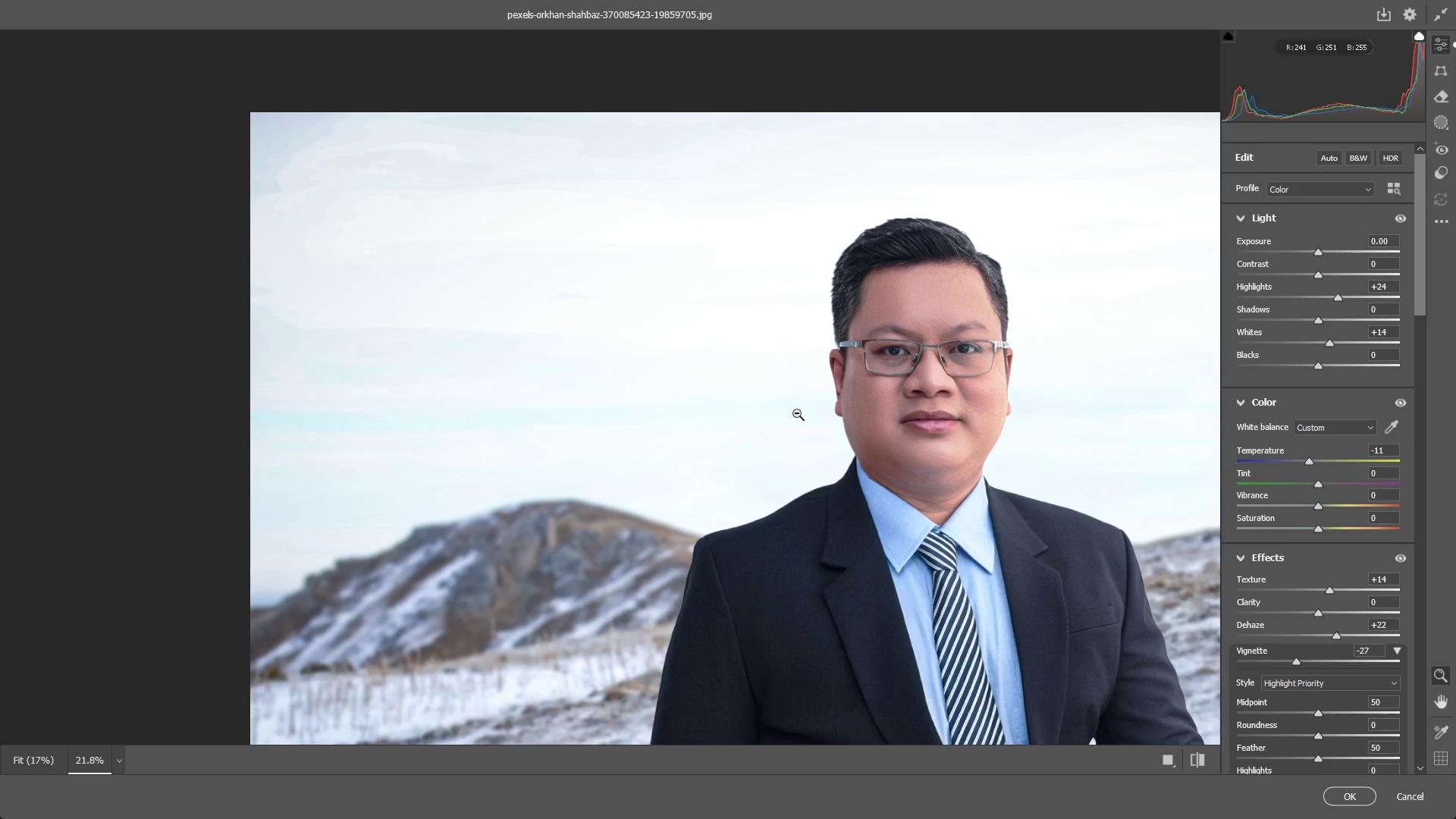 
hold_key(key=Space, duration=0.62)
 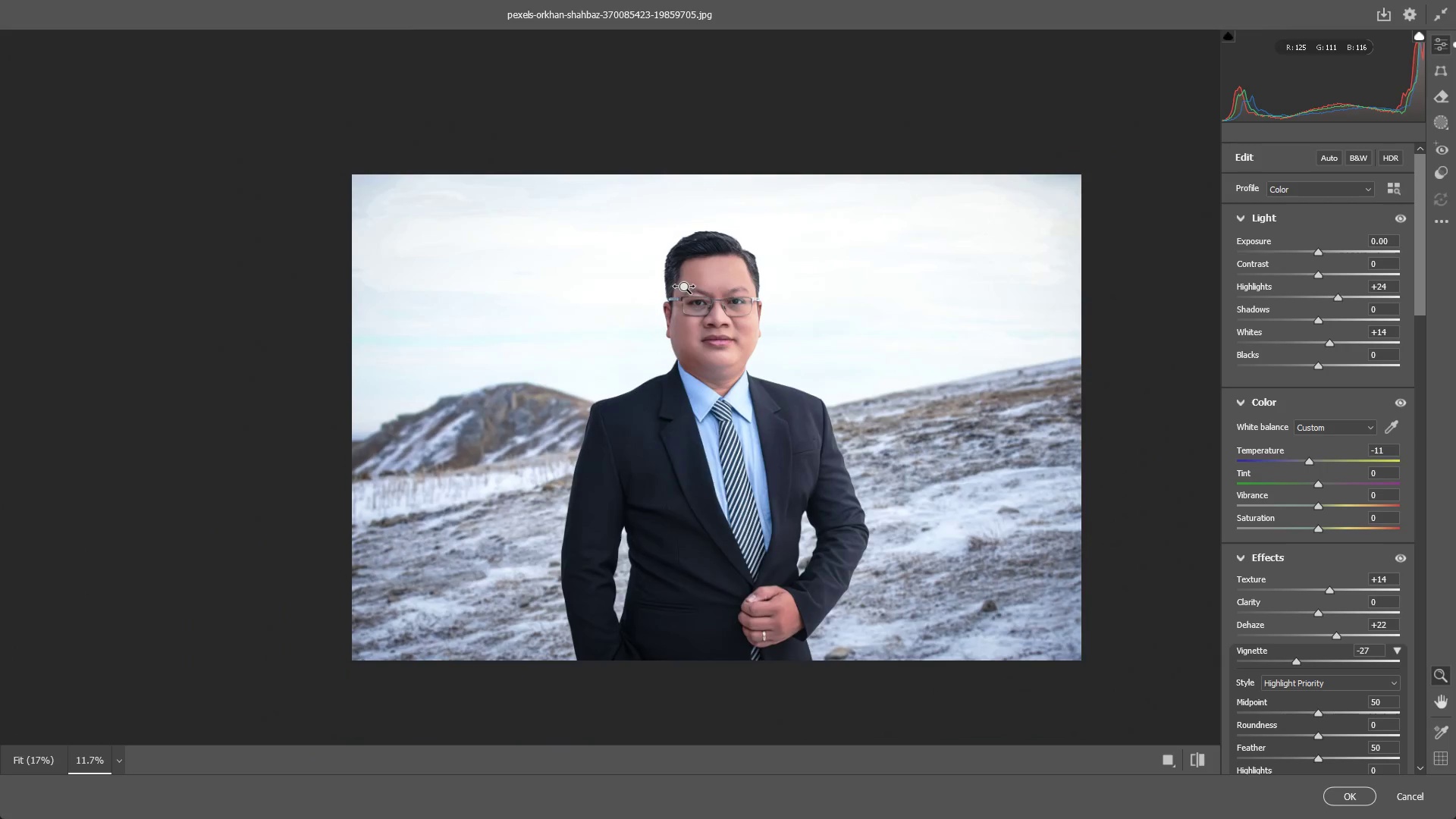 
left_click_drag(start_coordinate=[911, 439], to_coordinate=[668, 413])
 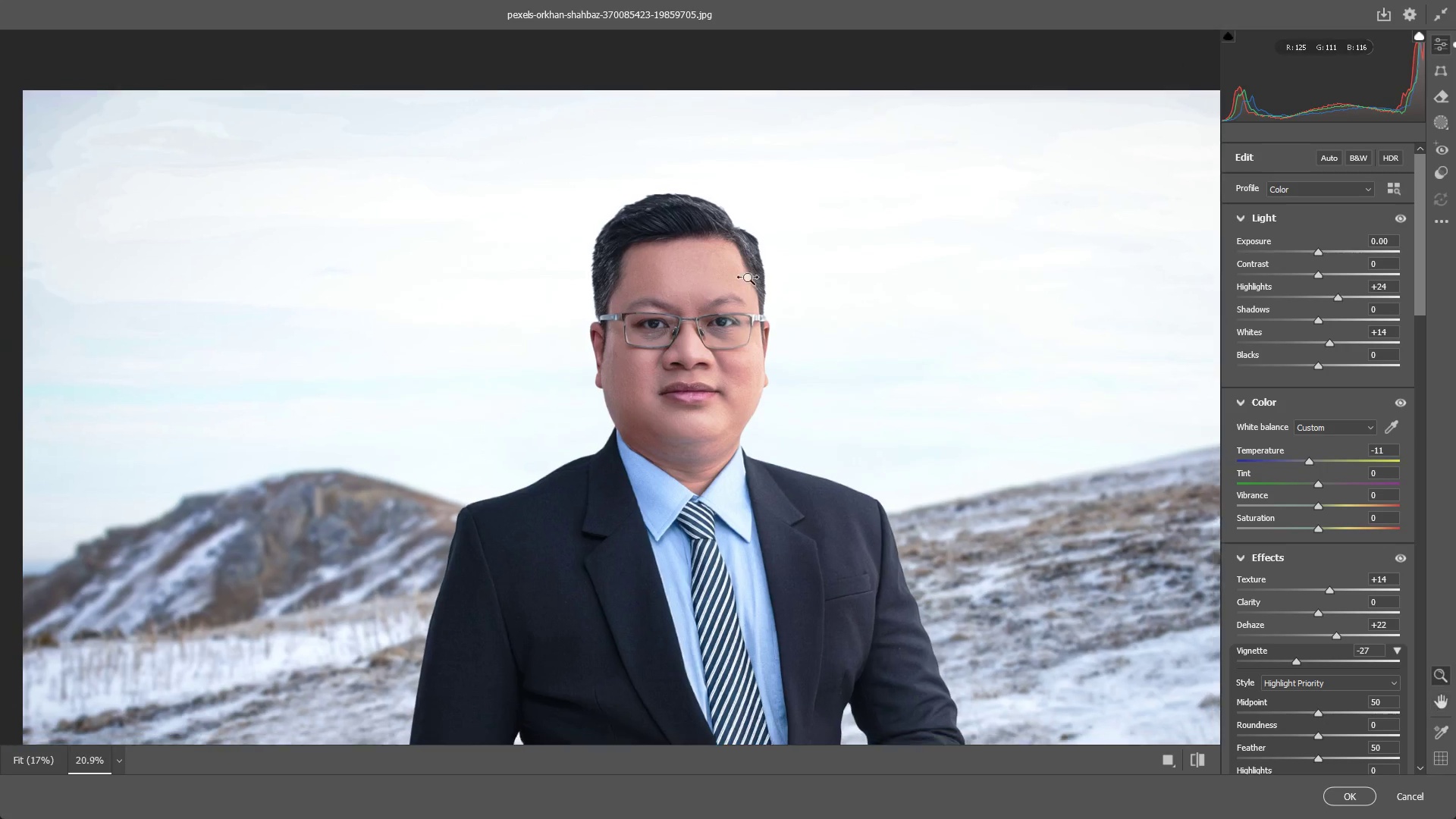 
left_click_drag(start_coordinate=[754, 278], to_coordinate=[684, 288])
 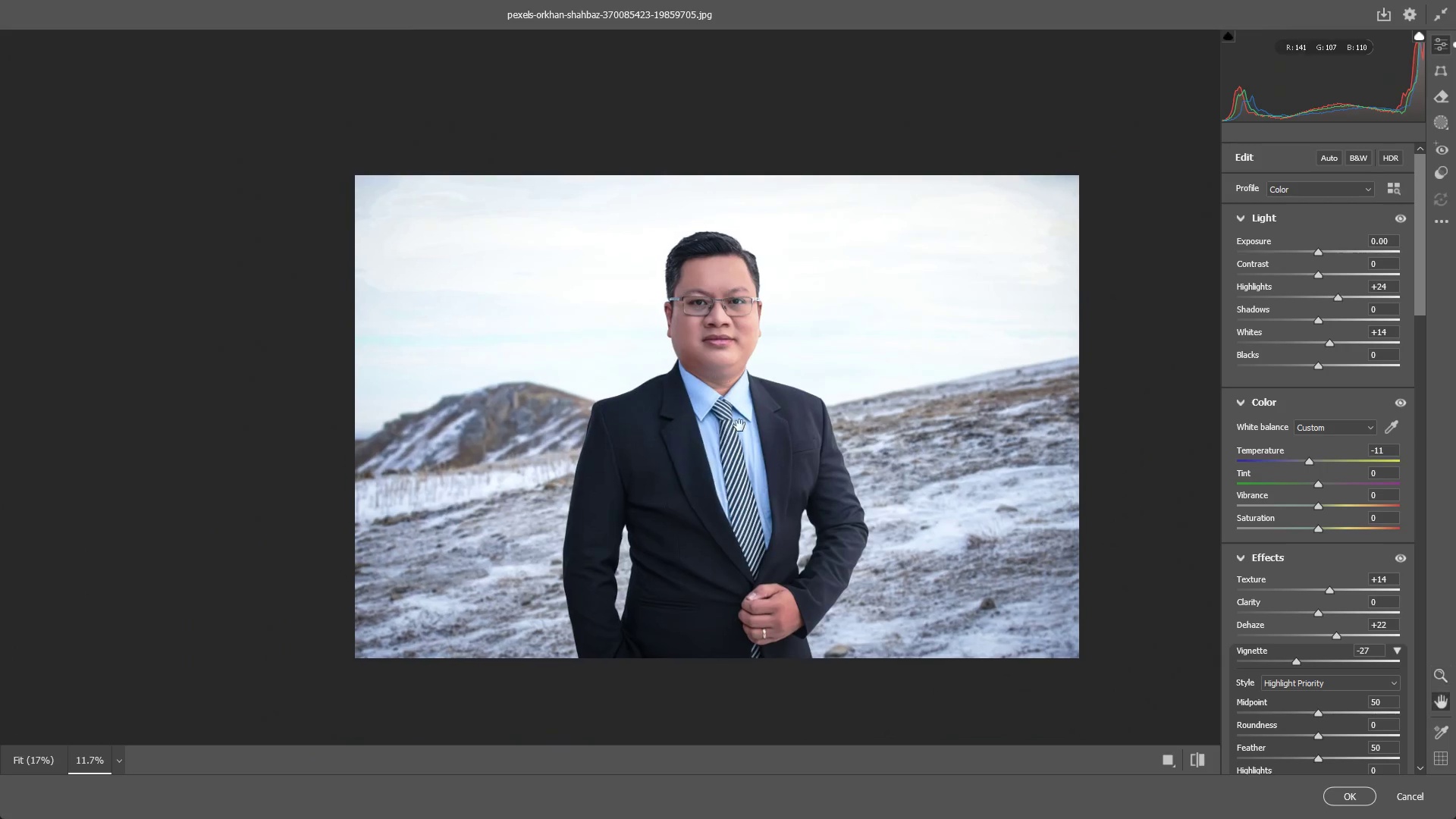 
hold_key(key=Space, duration=0.47)
 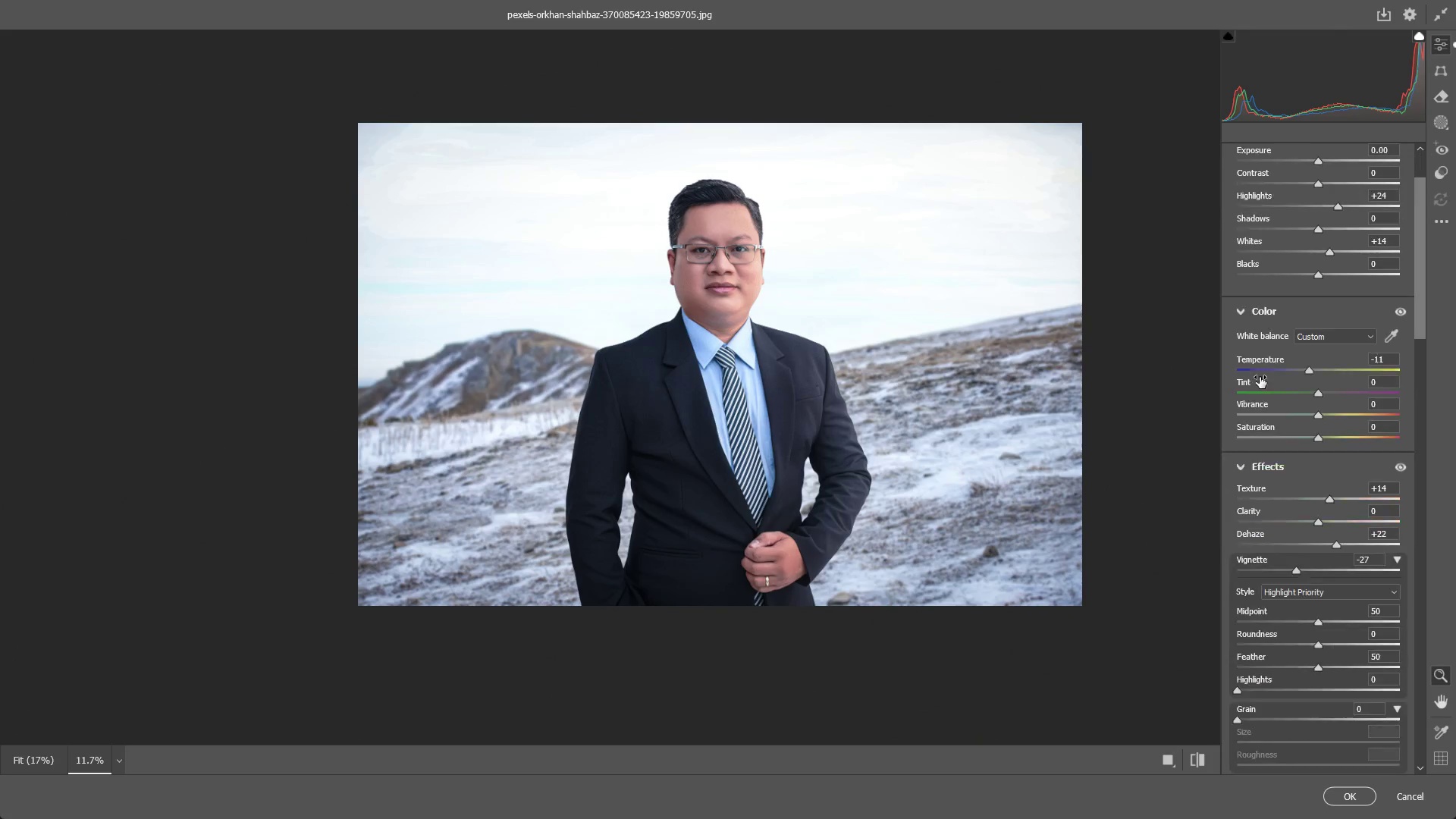 
left_click_drag(start_coordinate=[739, 425], to_coordinate=[742, 373])
 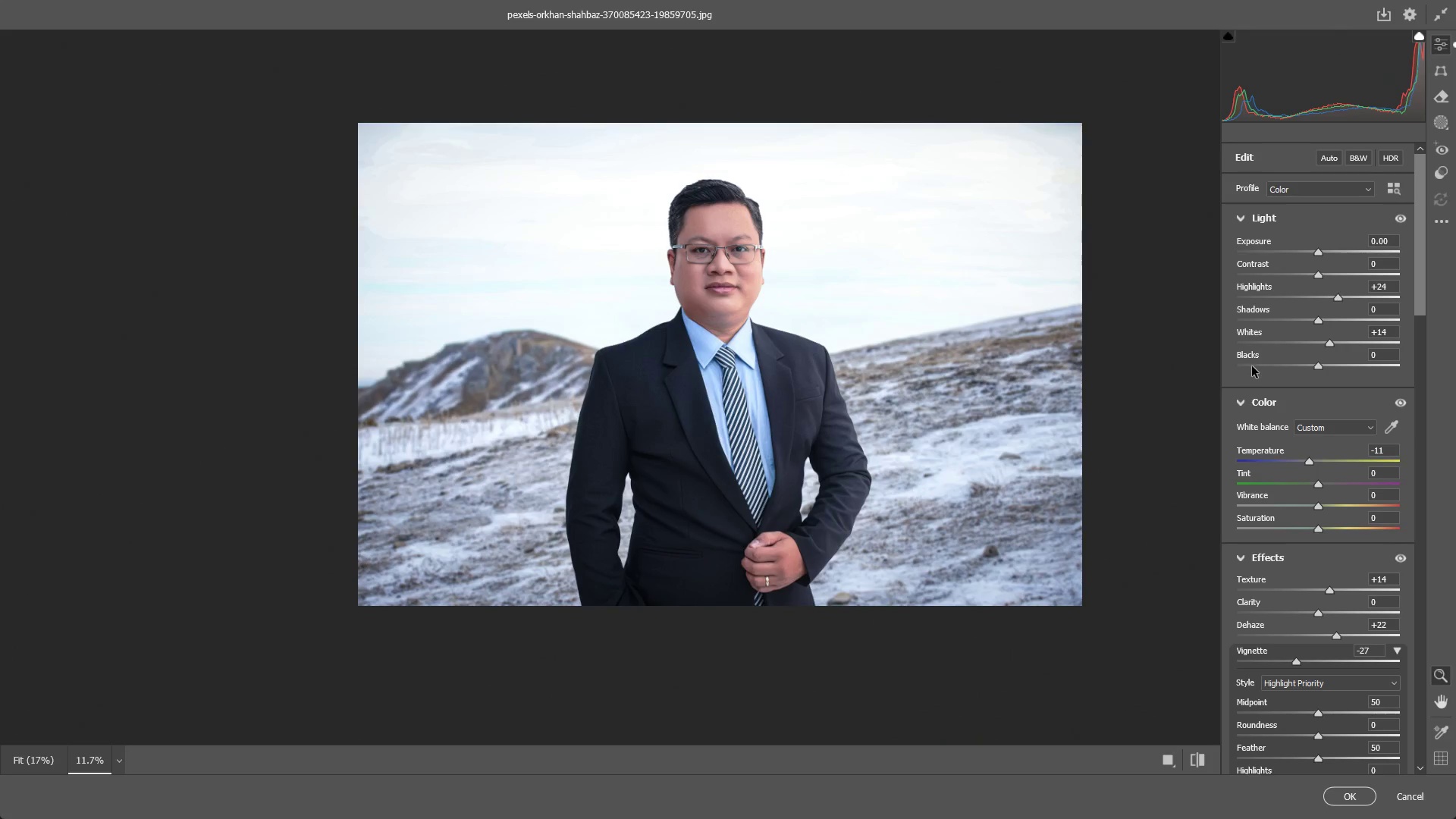 
scroll: coordinate [1304, 601], scroll_direction: down, amount: 3.0
 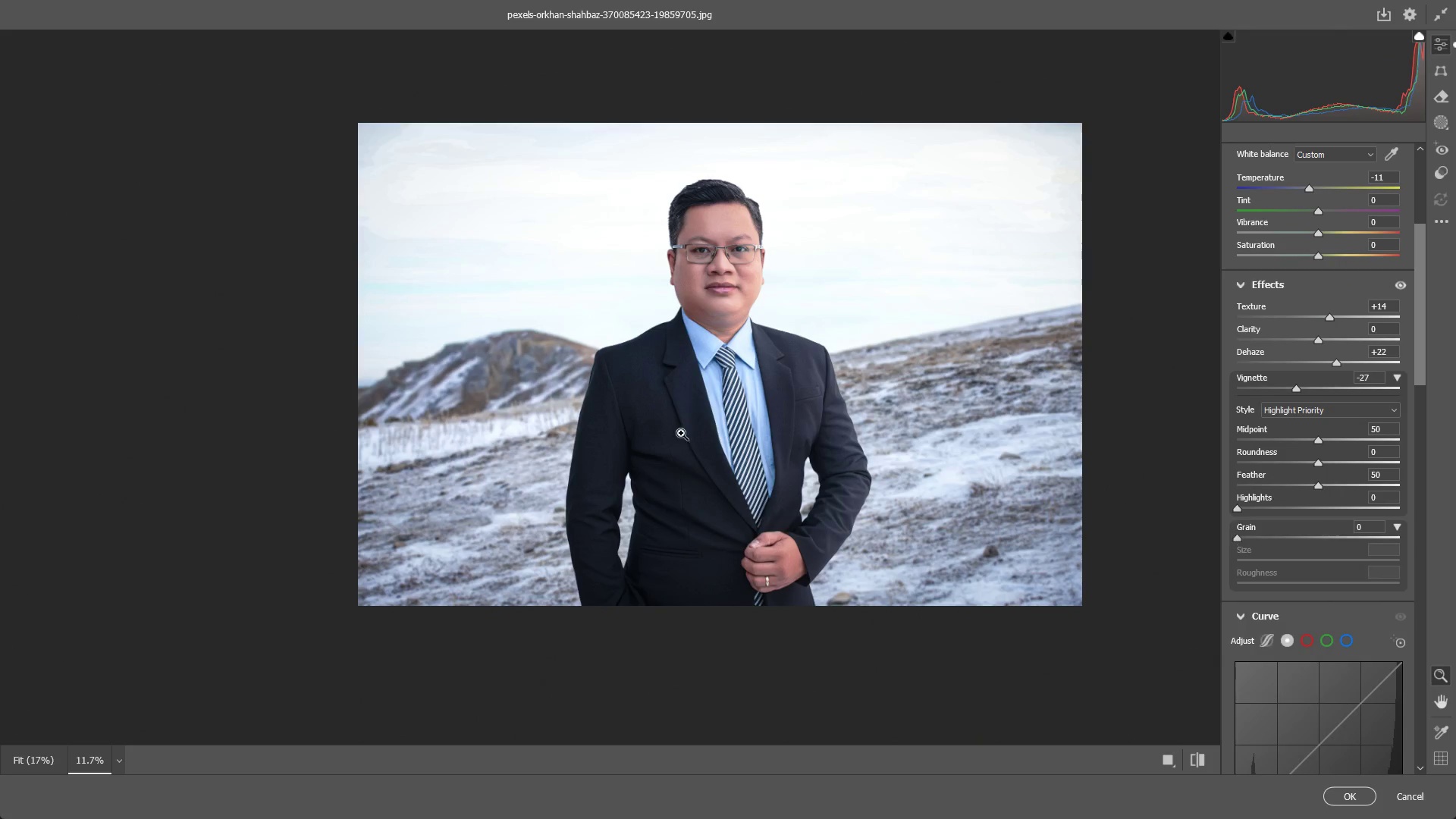 
left_click_drag(start_coordinate=[682, 249], to_coordinate=[866, 297])
 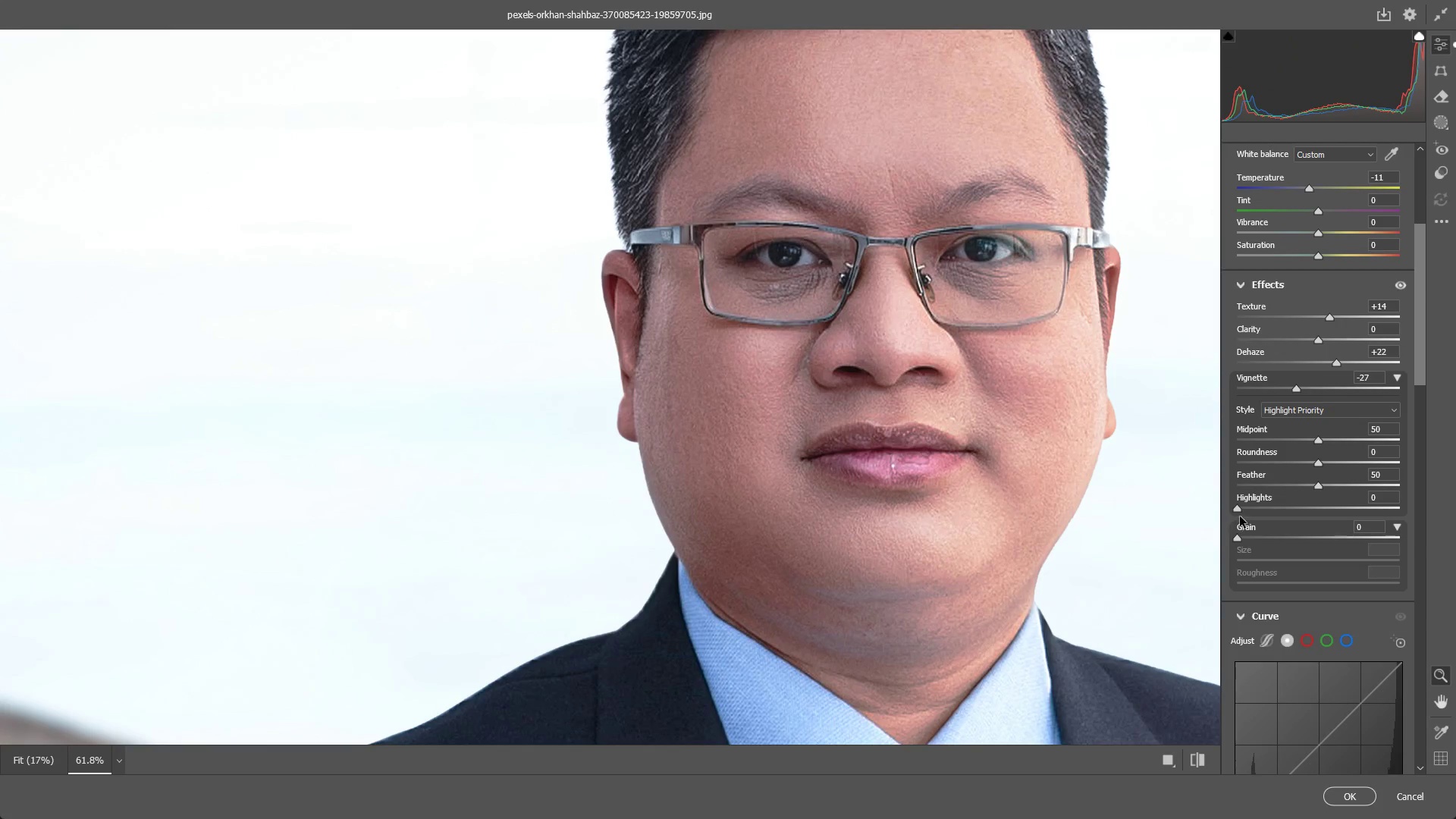 
left_click_drag(start_coordinate=[1241, 509], to_coordinate=[1276, 503])
 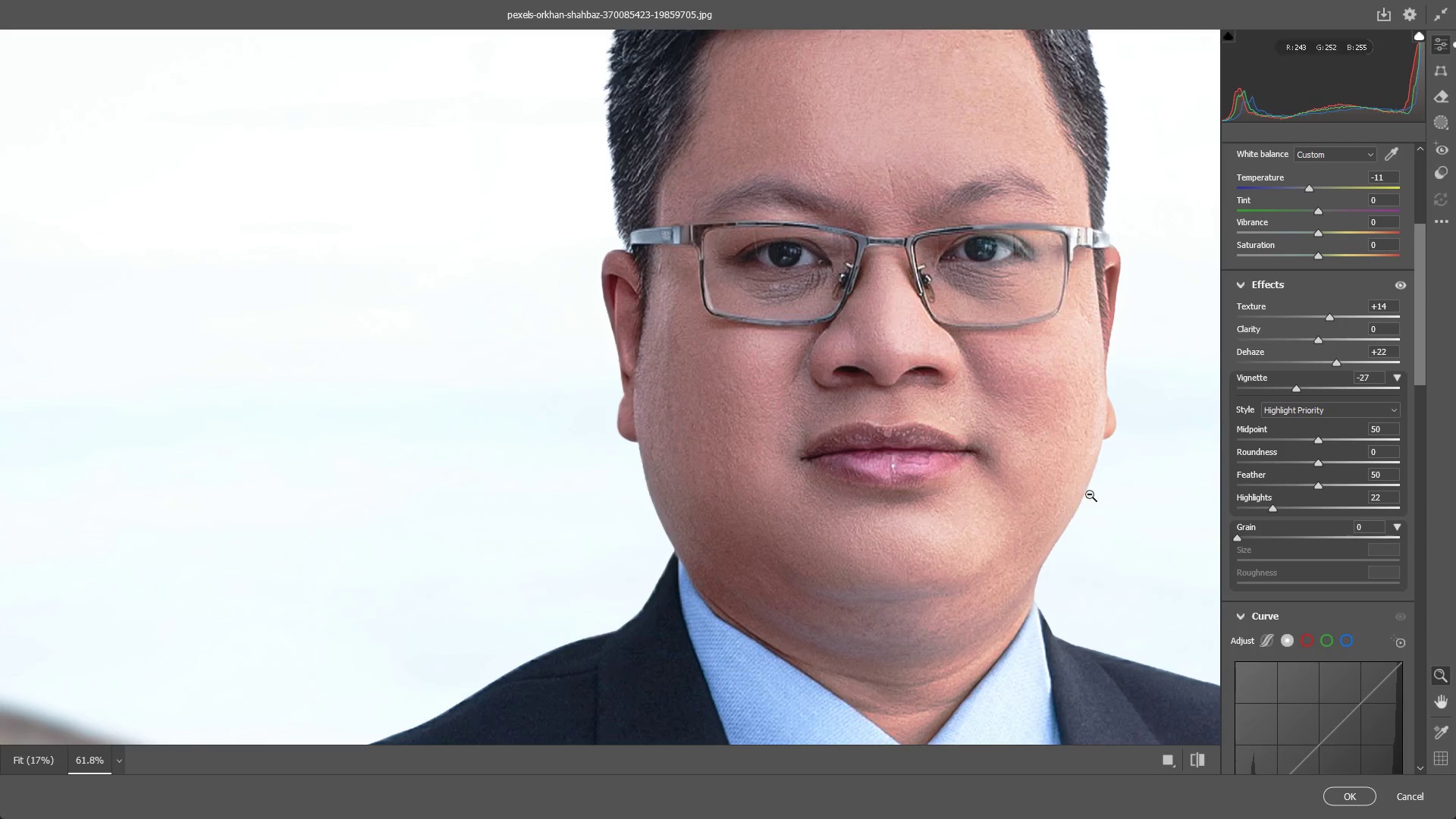 
left_click_drag(start_coordinate=[1081, 486], to_coordinate=[886, 488])
 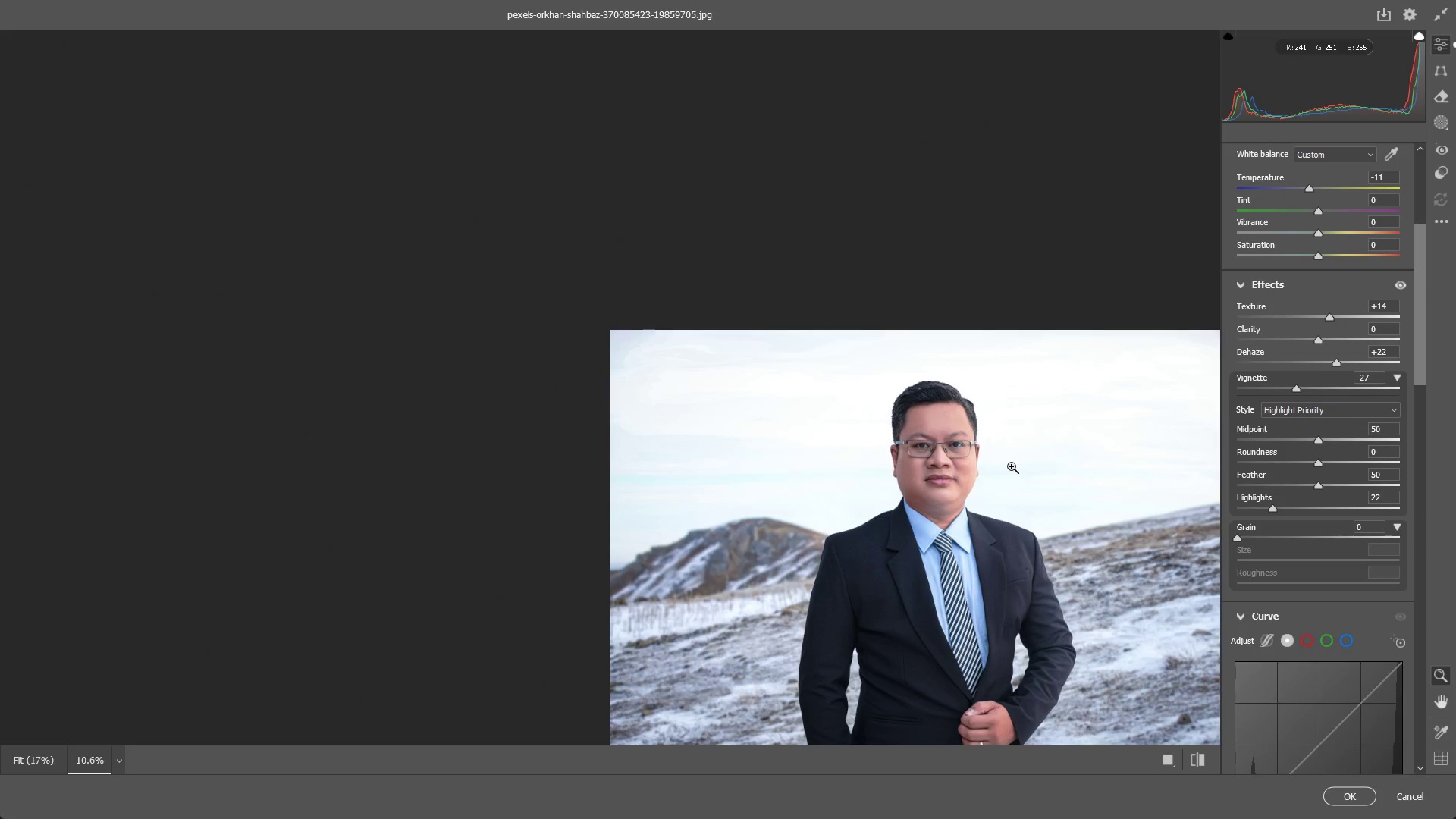 
wait(11.97)
 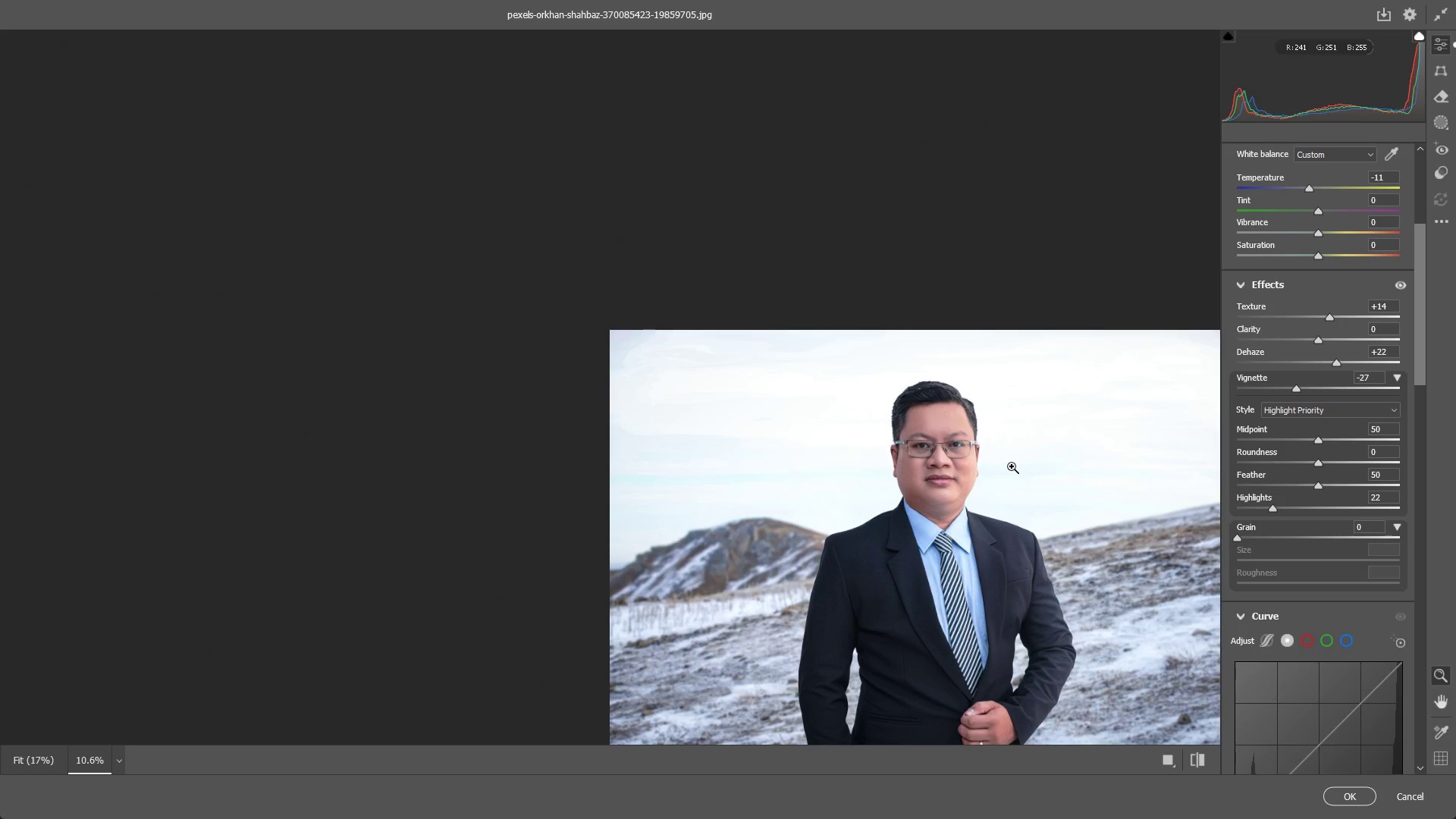 
left_click_drag(start_coordinate=[1032, 490], to_coordinate=[1063, 490])
 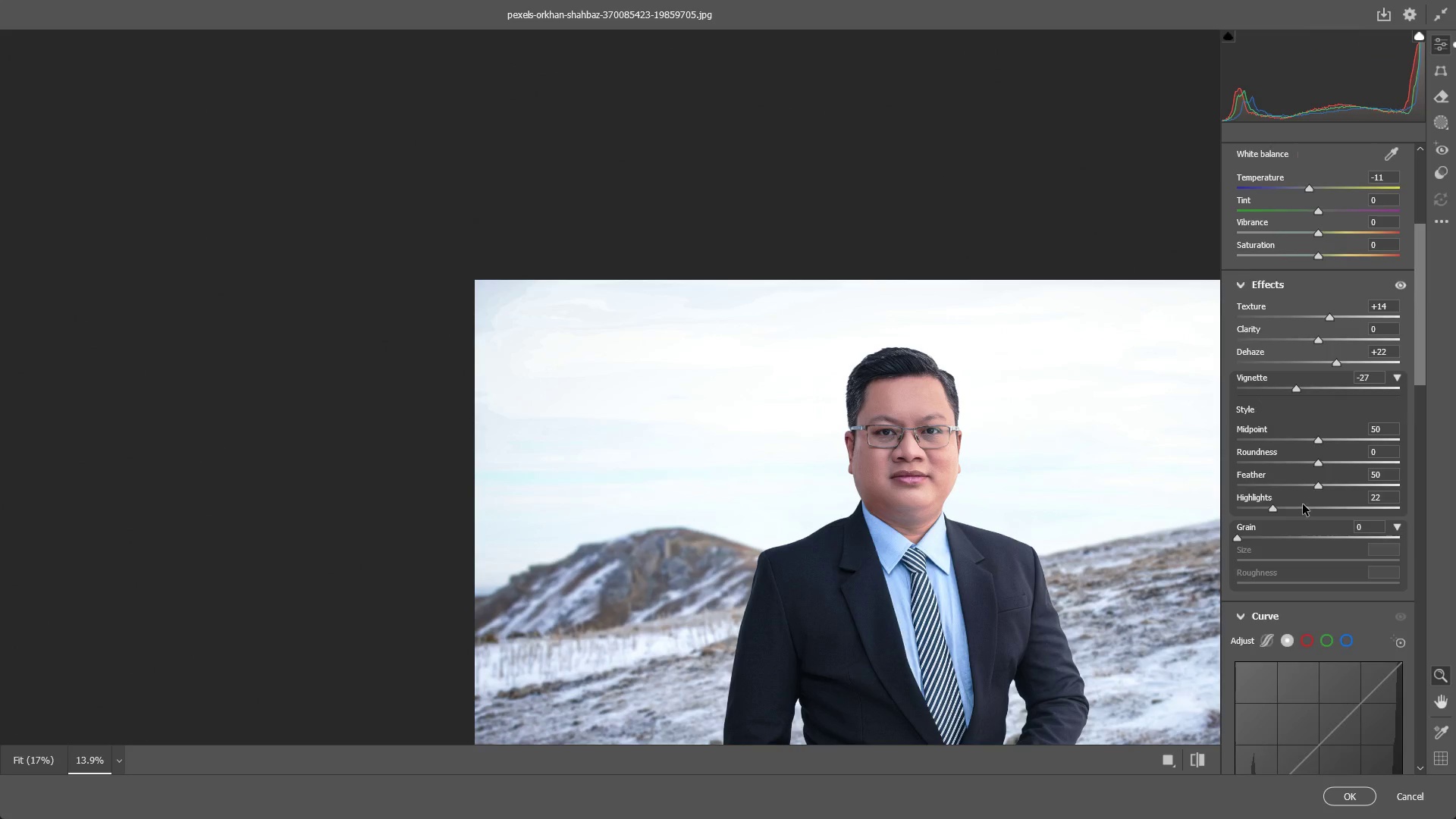 
scroll: coordinate [1304, 534], scroll_direction: down, amount: 8.0
 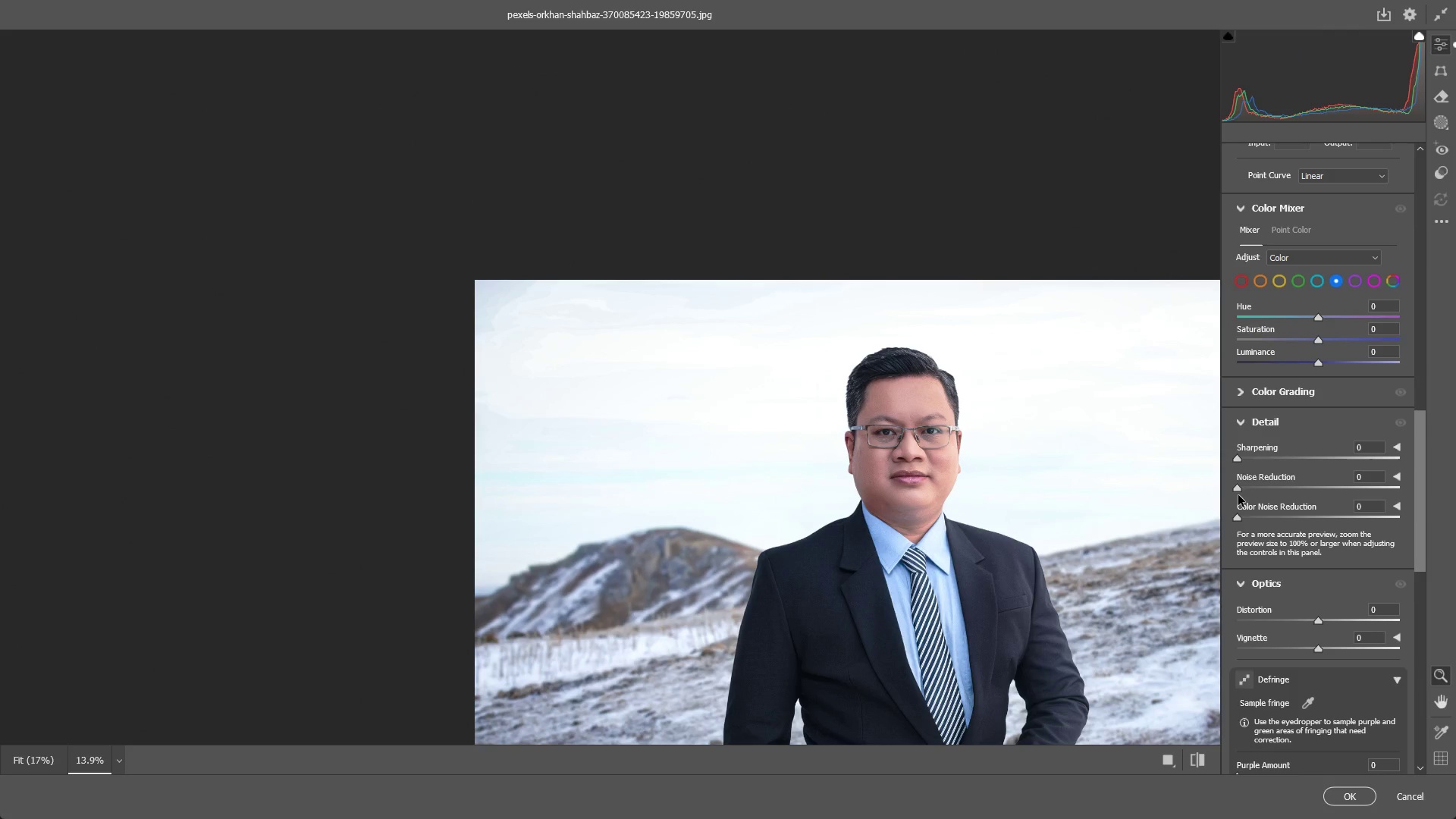 
left_click_drag(start_coordinate=[1240, 522], to_coordinate=[1385, 522])
 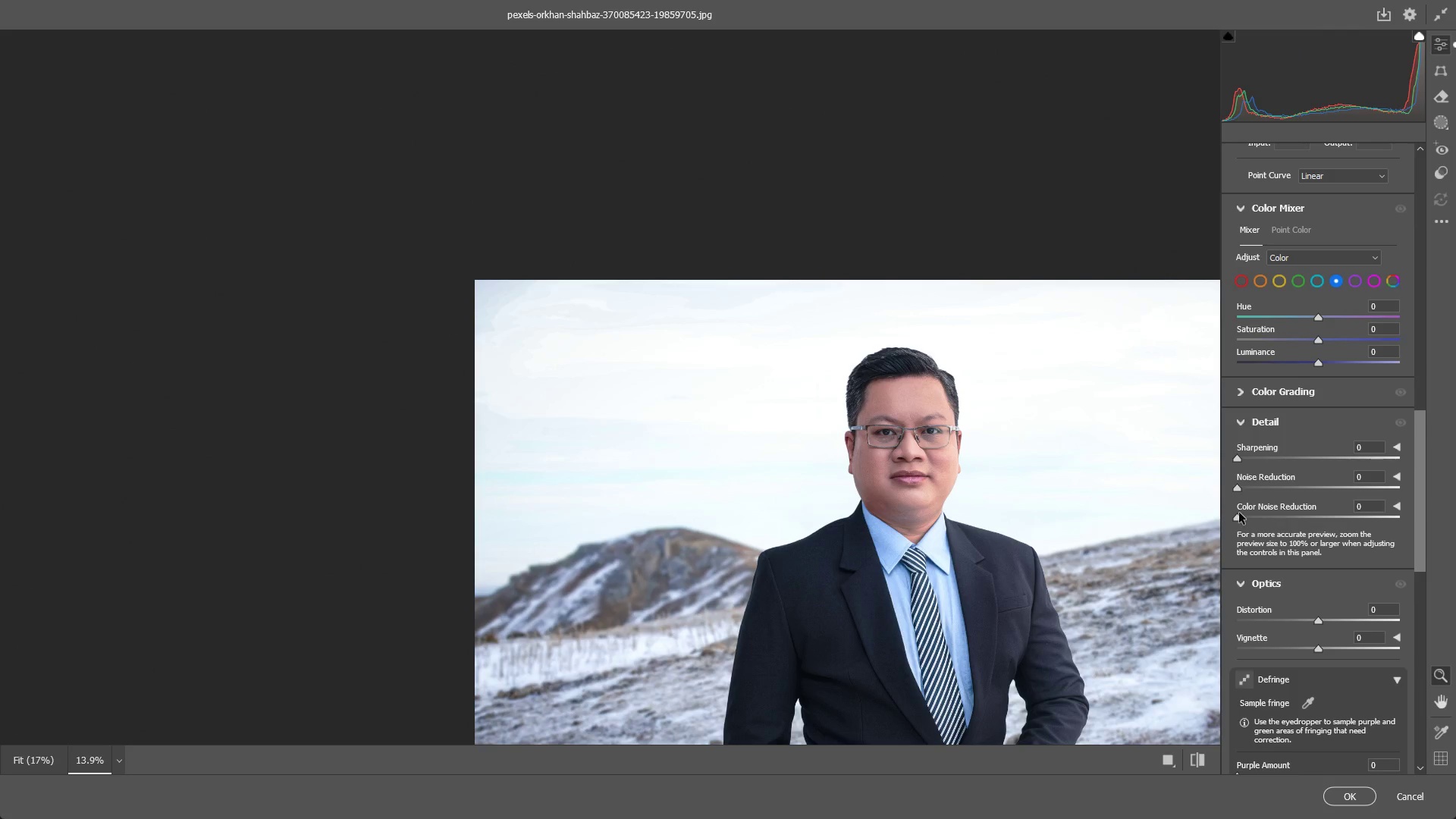 
left_click_drag(start_coordinate=[1238, 513], to_coordinate=[1408, 525])
 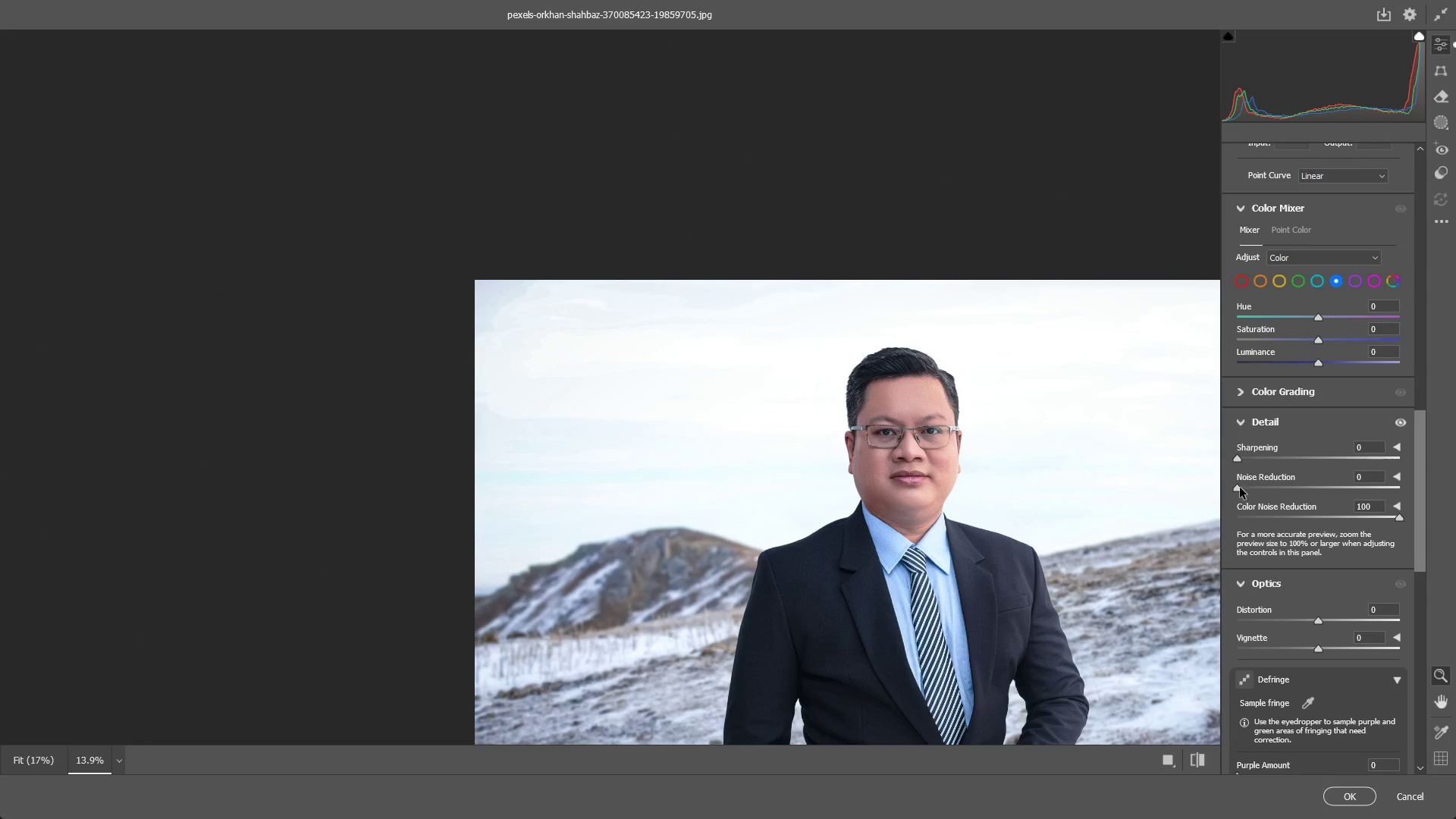 
left_click_drag(start_coordinate=[1238, 487], to_coordinate=[1270, 487])
 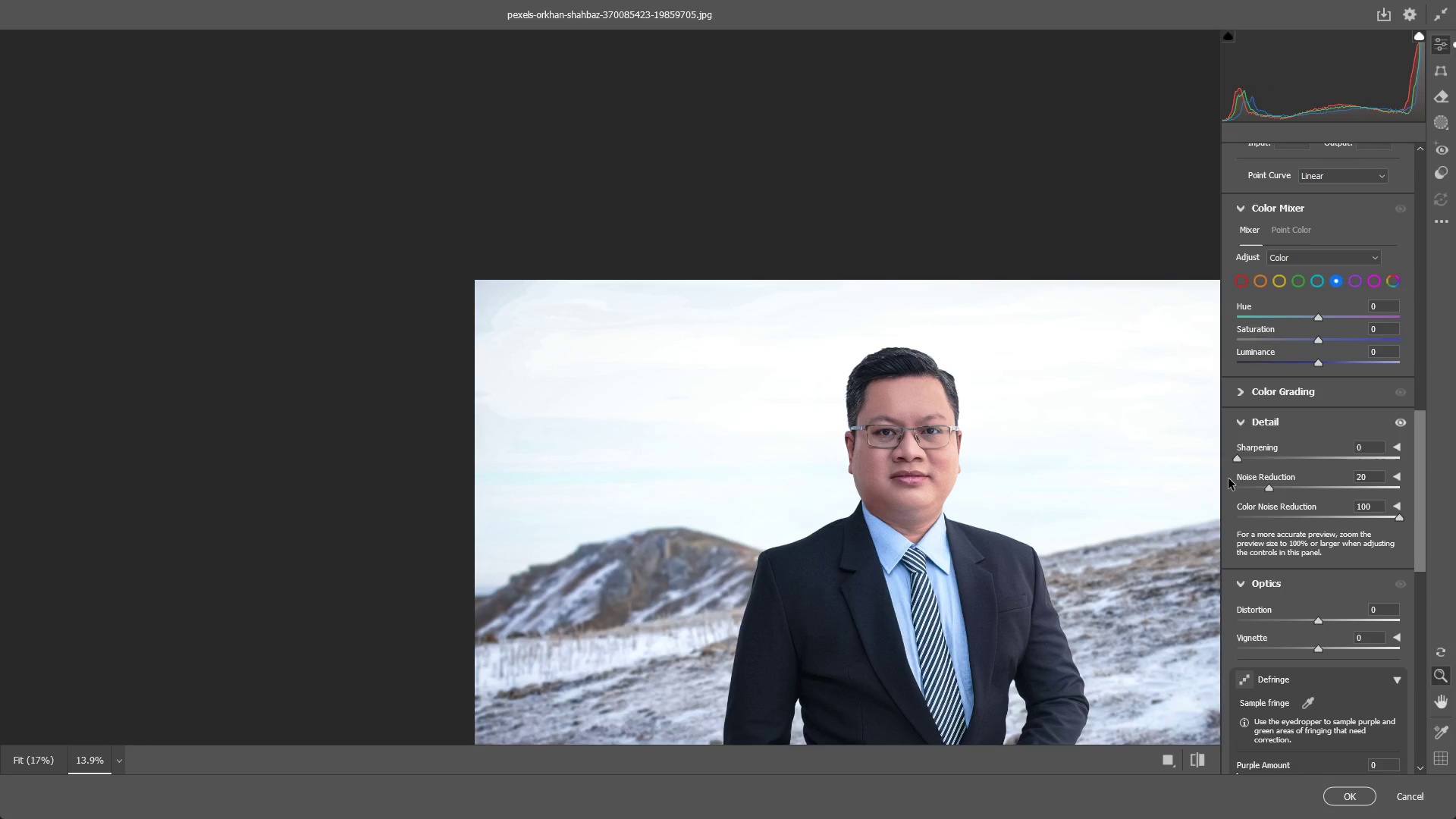 
left_click_drag(start_coordinate=[961, 435], to_coordinate=[1118, 425])
 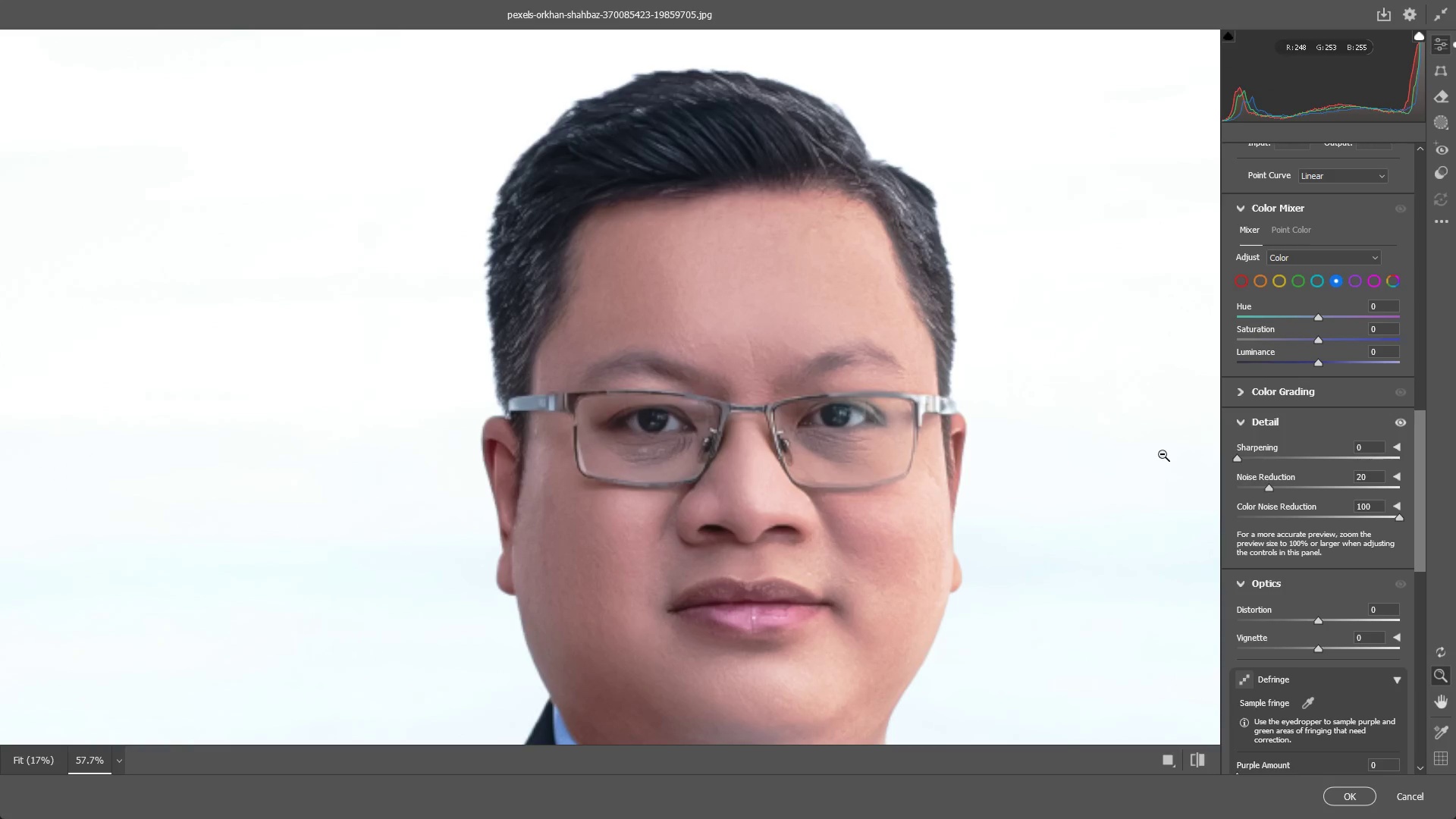 
left_click_drag(start_coordinate=[1010, 478], to_coordinate=[928, 475])
 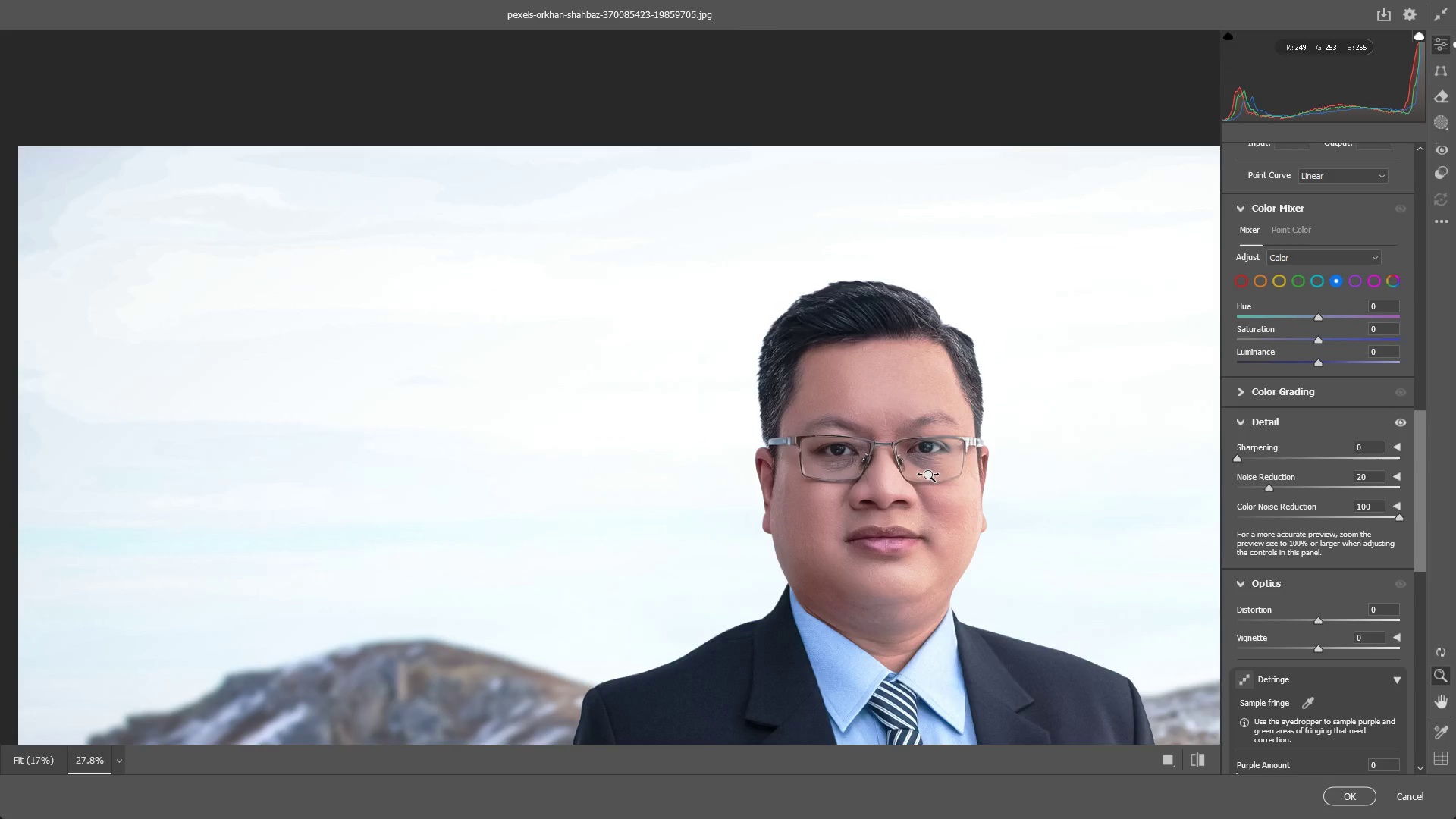 
hold_key(key=Space, duration=0.62)
 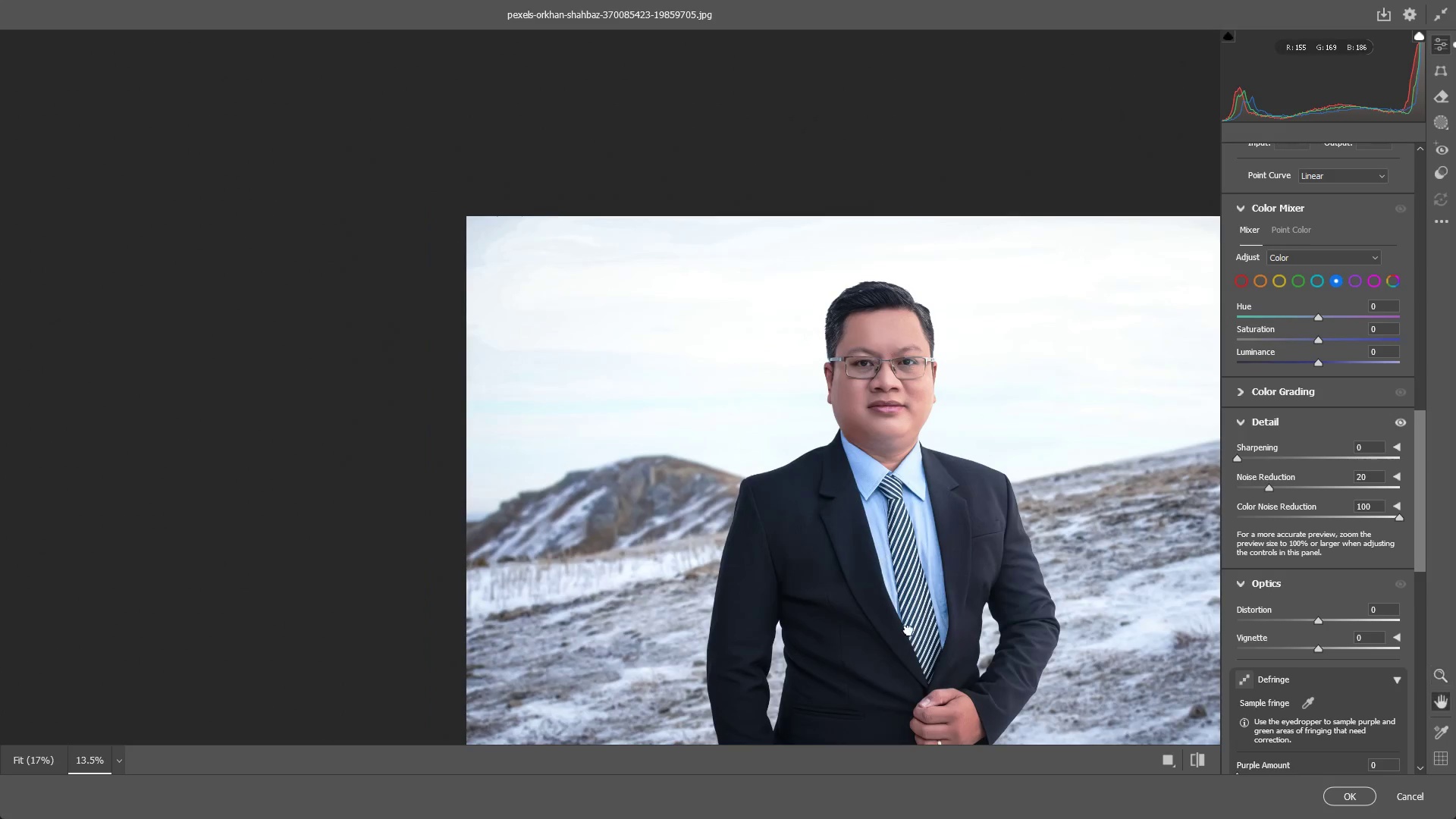 
left_click_drag(start_coordinate=[953, 624], to_coordinate=[877, 334])
 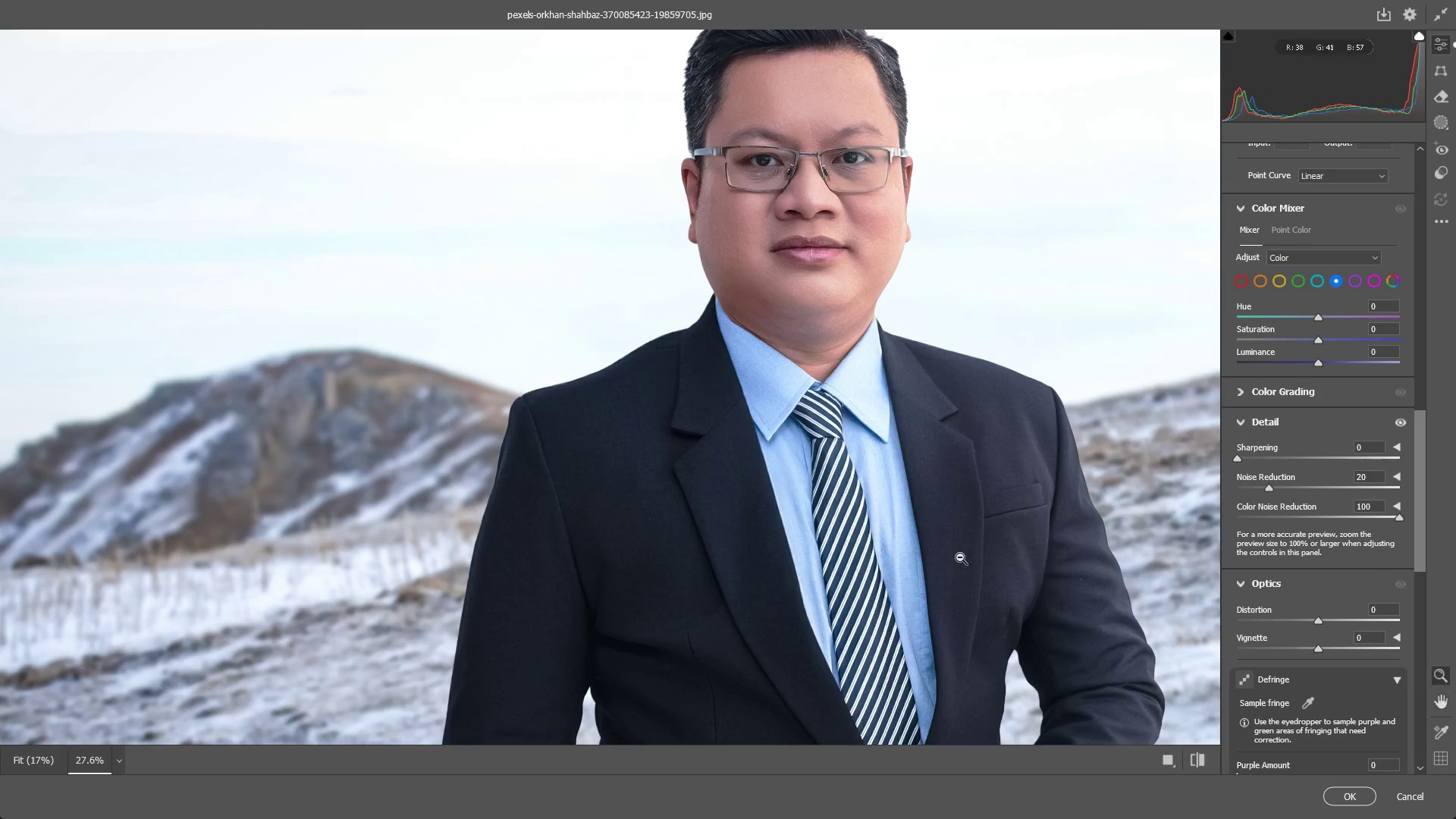 
left_click_drag(start_coordinate=[960, 557], to_coordinate=[880, 551])
 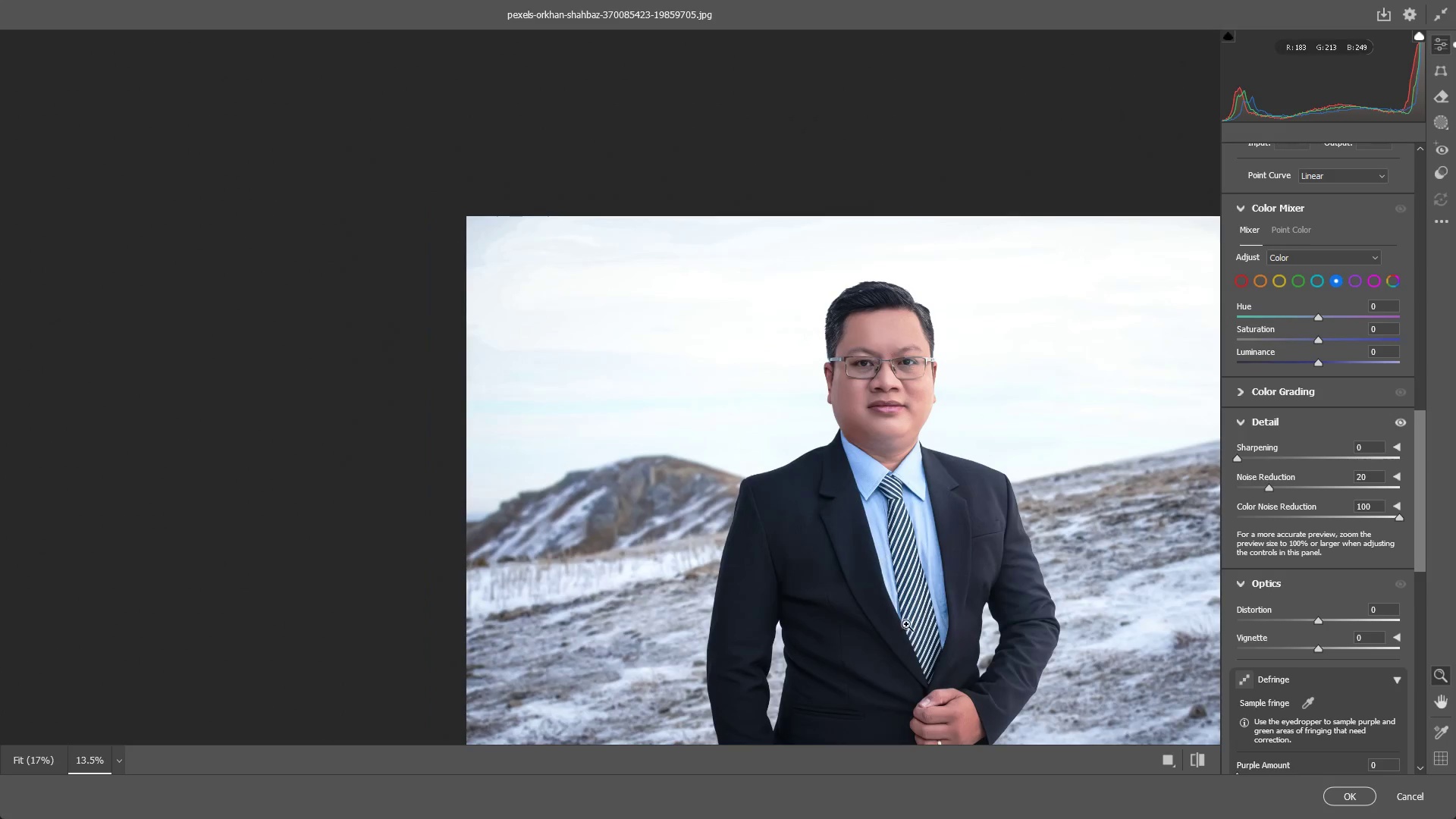 
hold_key(key=Space, duration=0.52)
 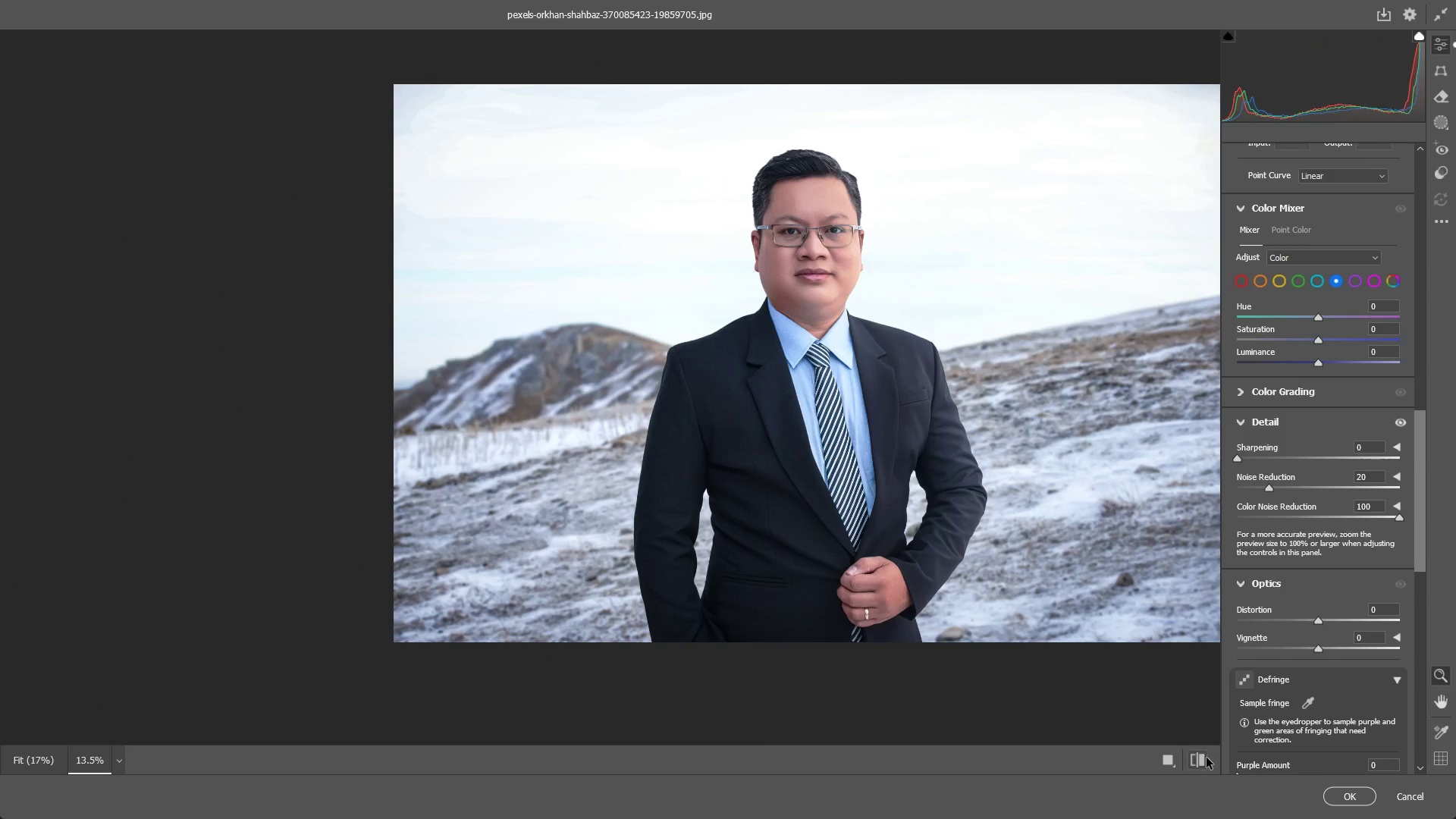 
left_click_drag(start_coordinate=[908, 630], to_coordinate=[836, 498])
 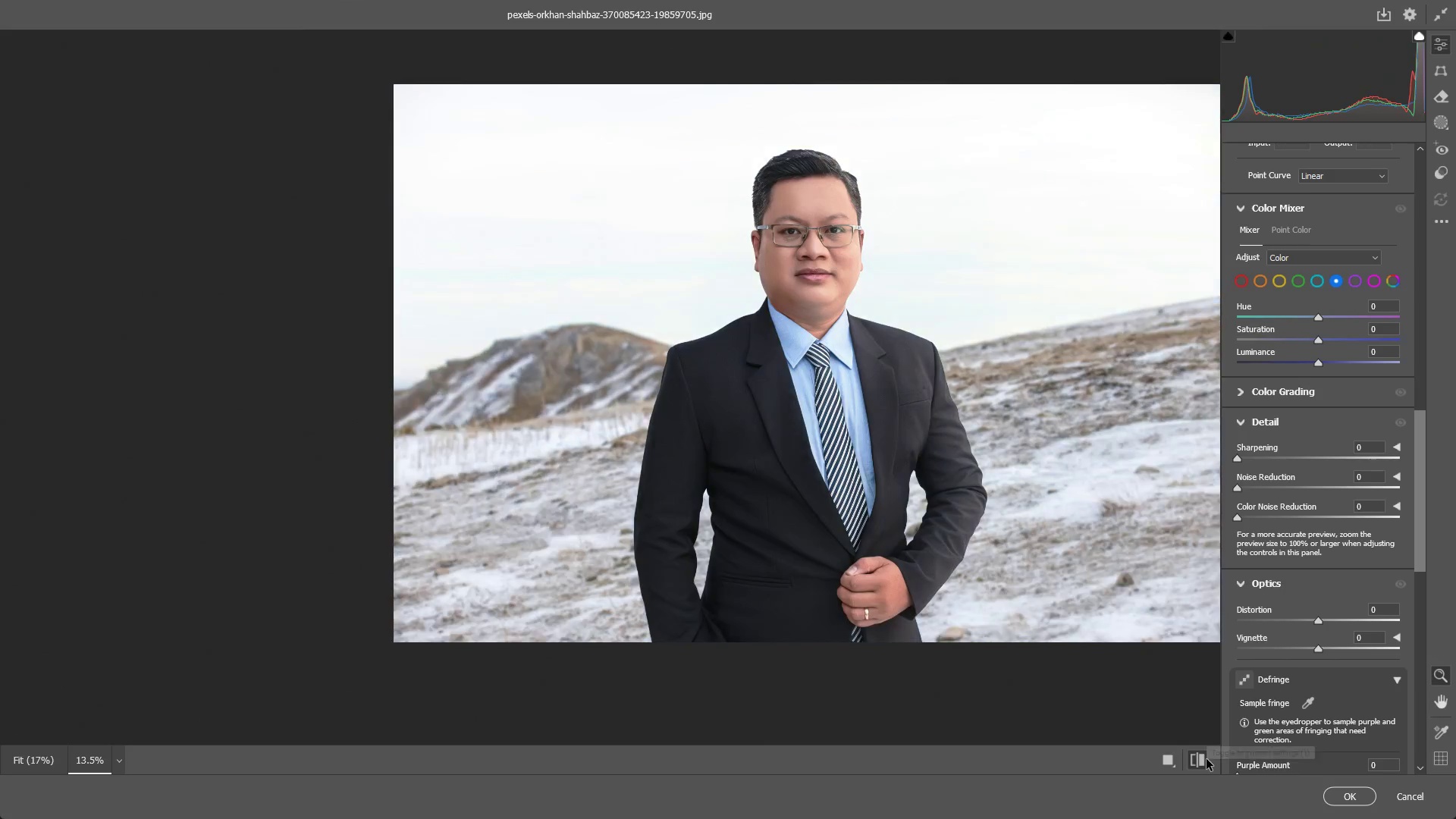 
double_click([1207, 759])
 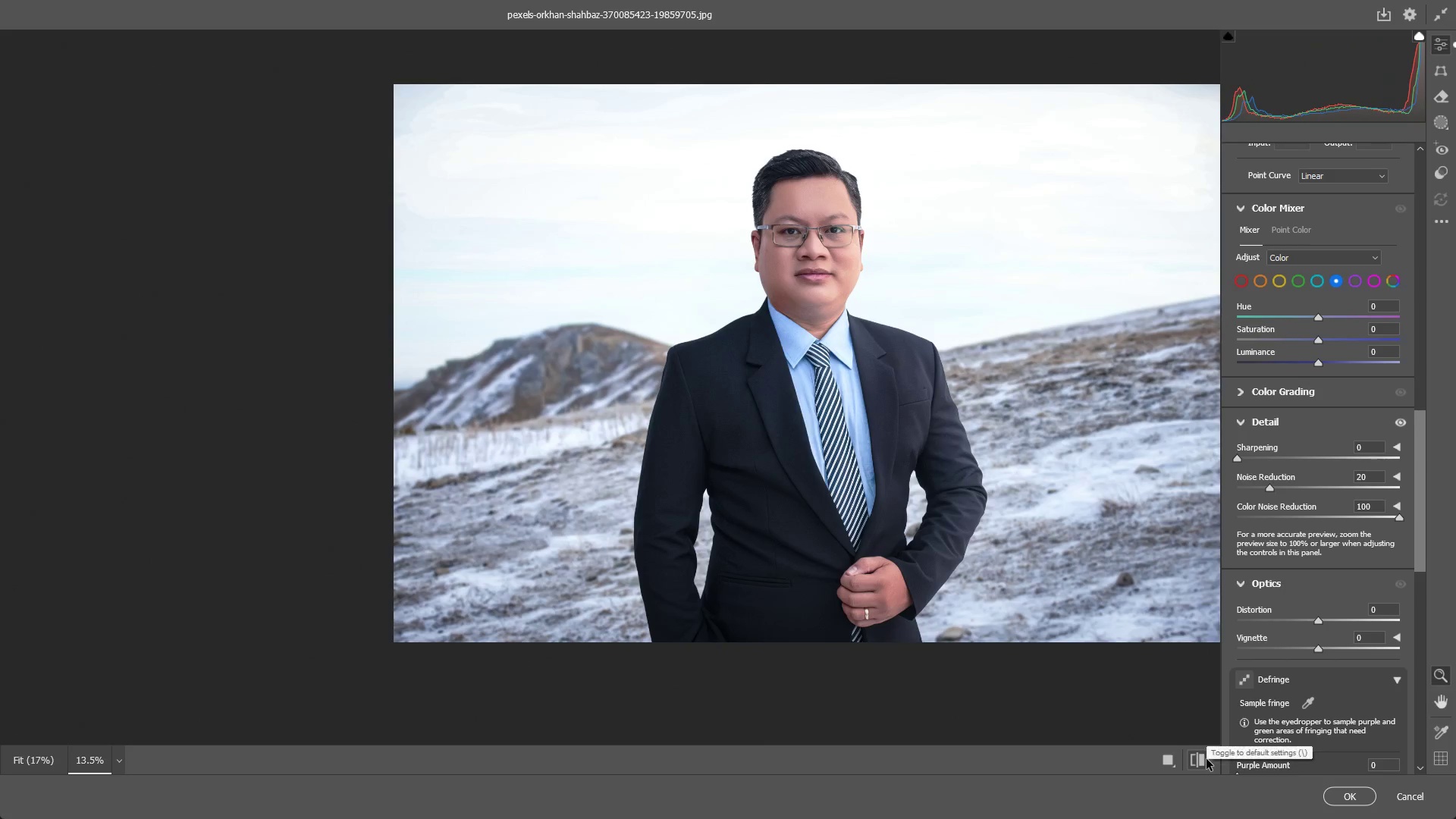 
triple_click([1207, 759])
 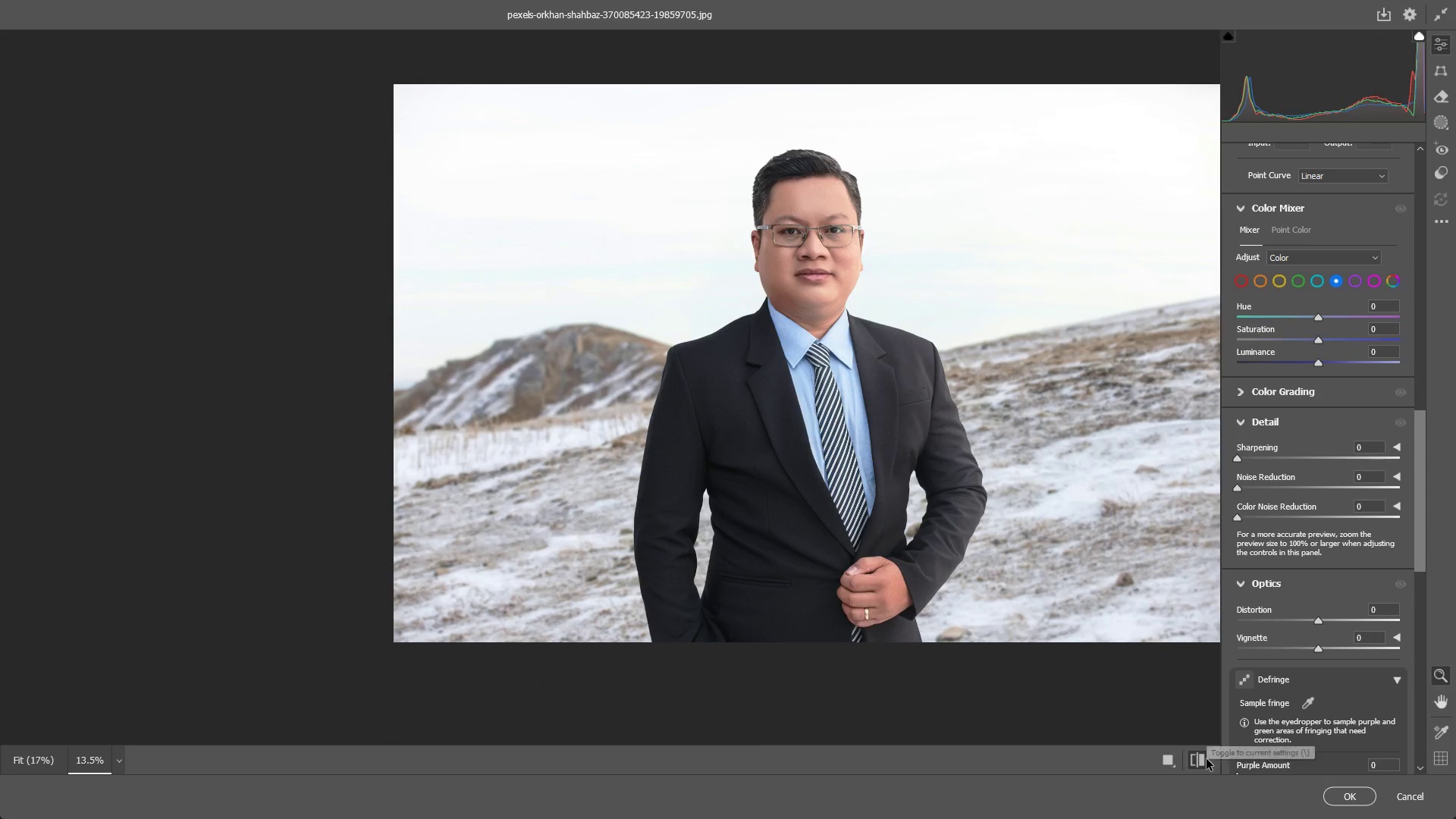 
triple_click([1207, 759])
 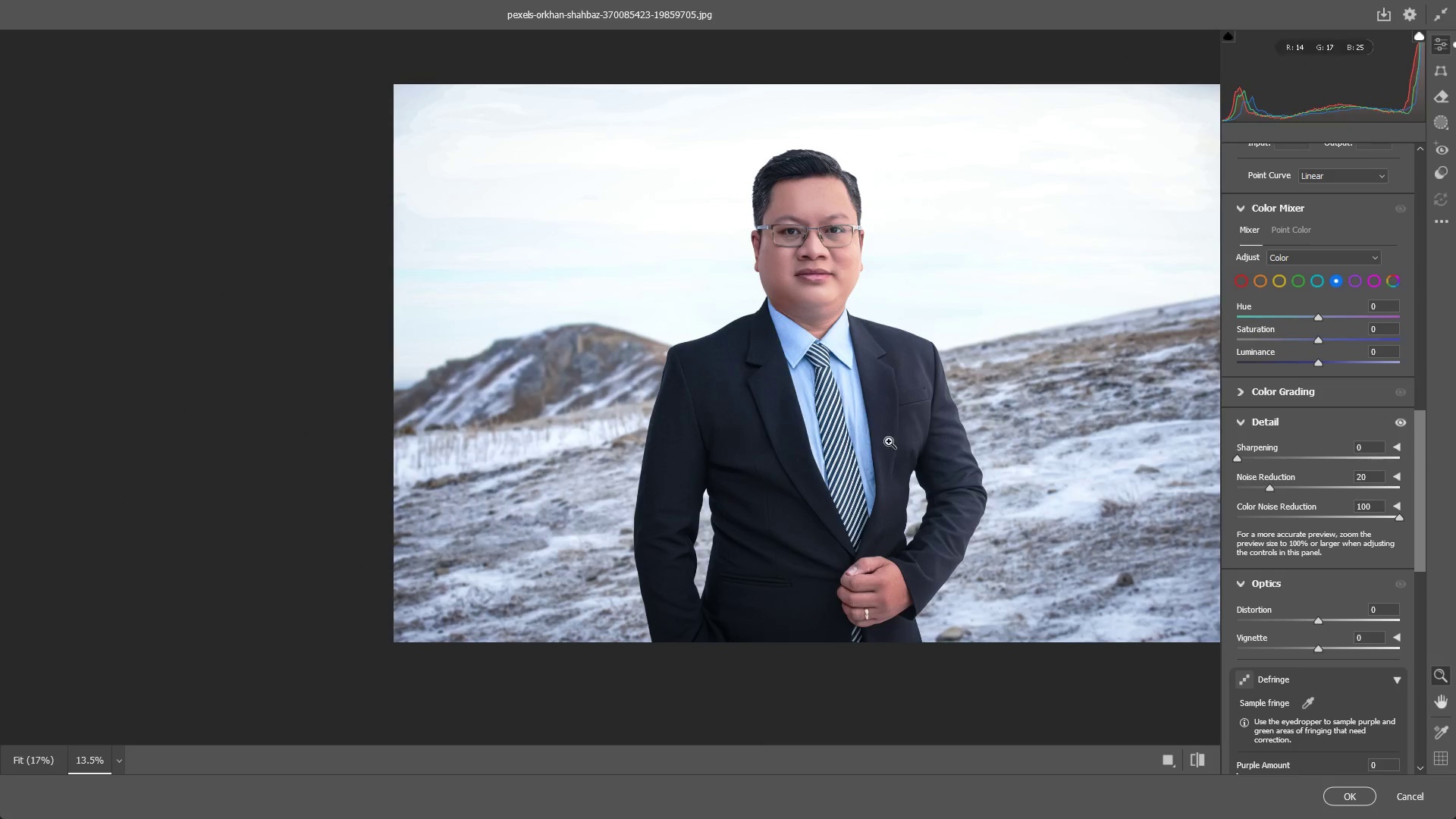 
left_click_drag(start_coordinate=[888, 441], to_coordinate=[852, 427])
 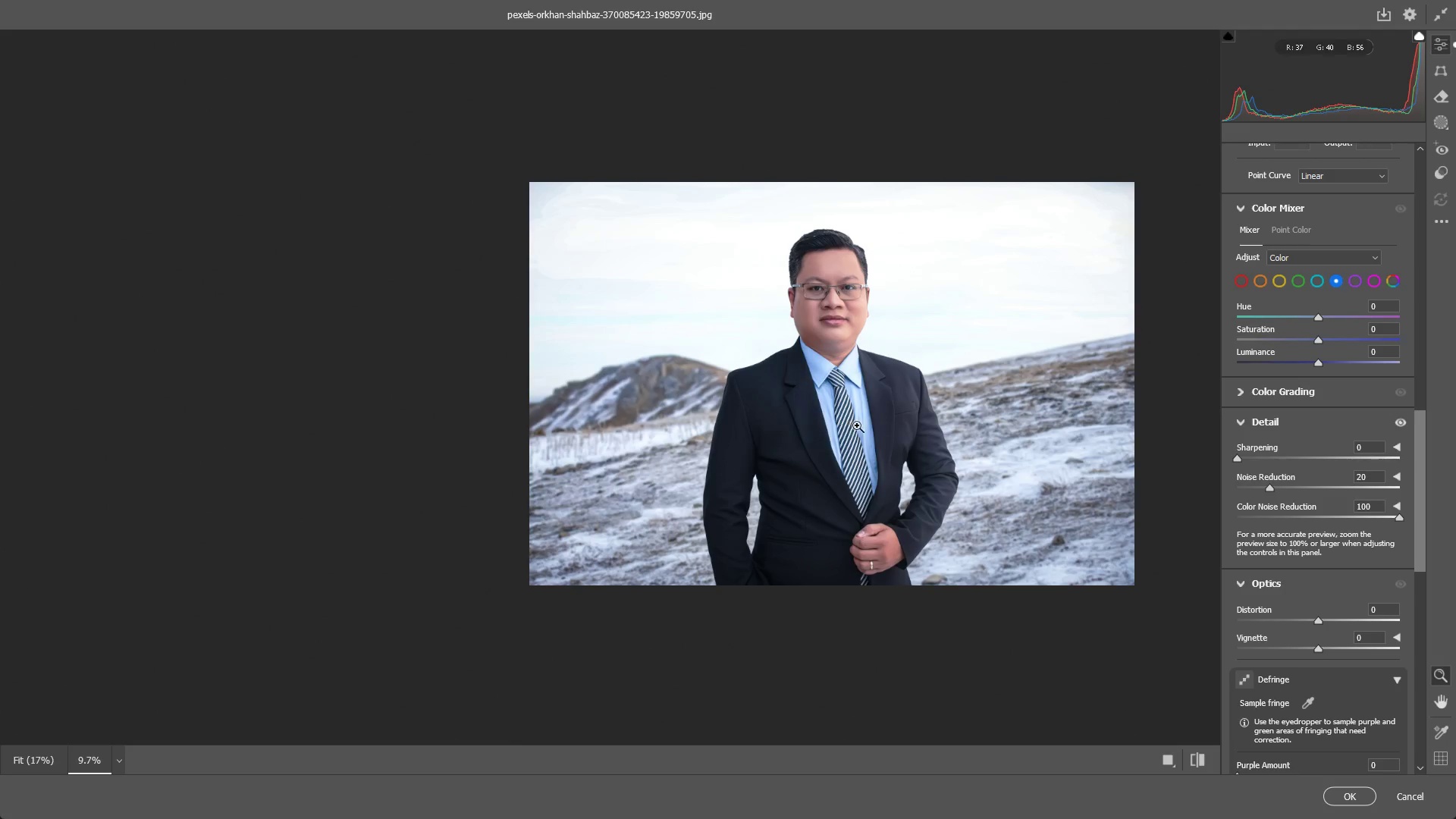 
hold_key(key=Space, duration=0.53)
 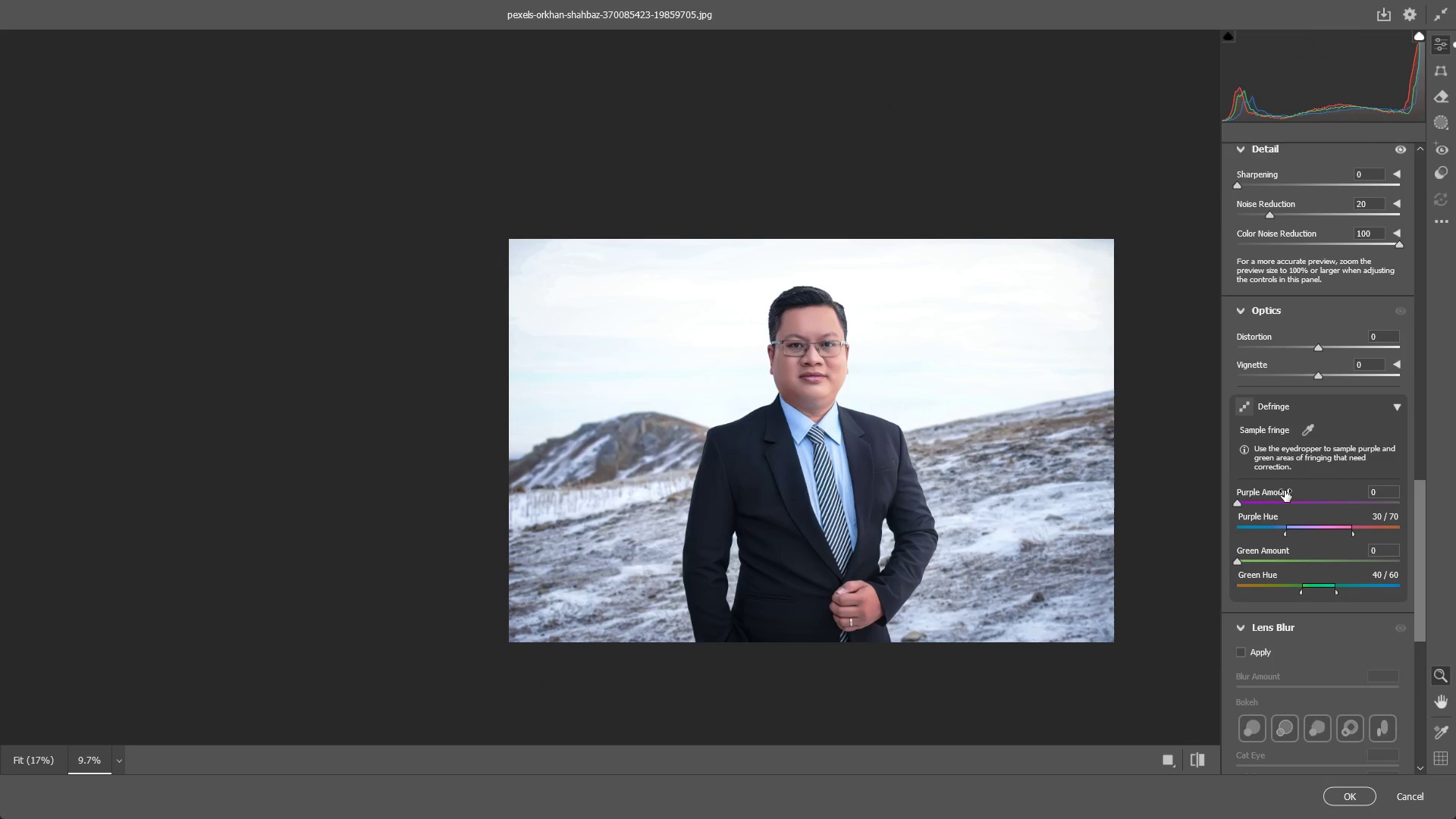 
left_click_drag(start_coordinate=[927, 381], to_coordinate=[907, 438])
 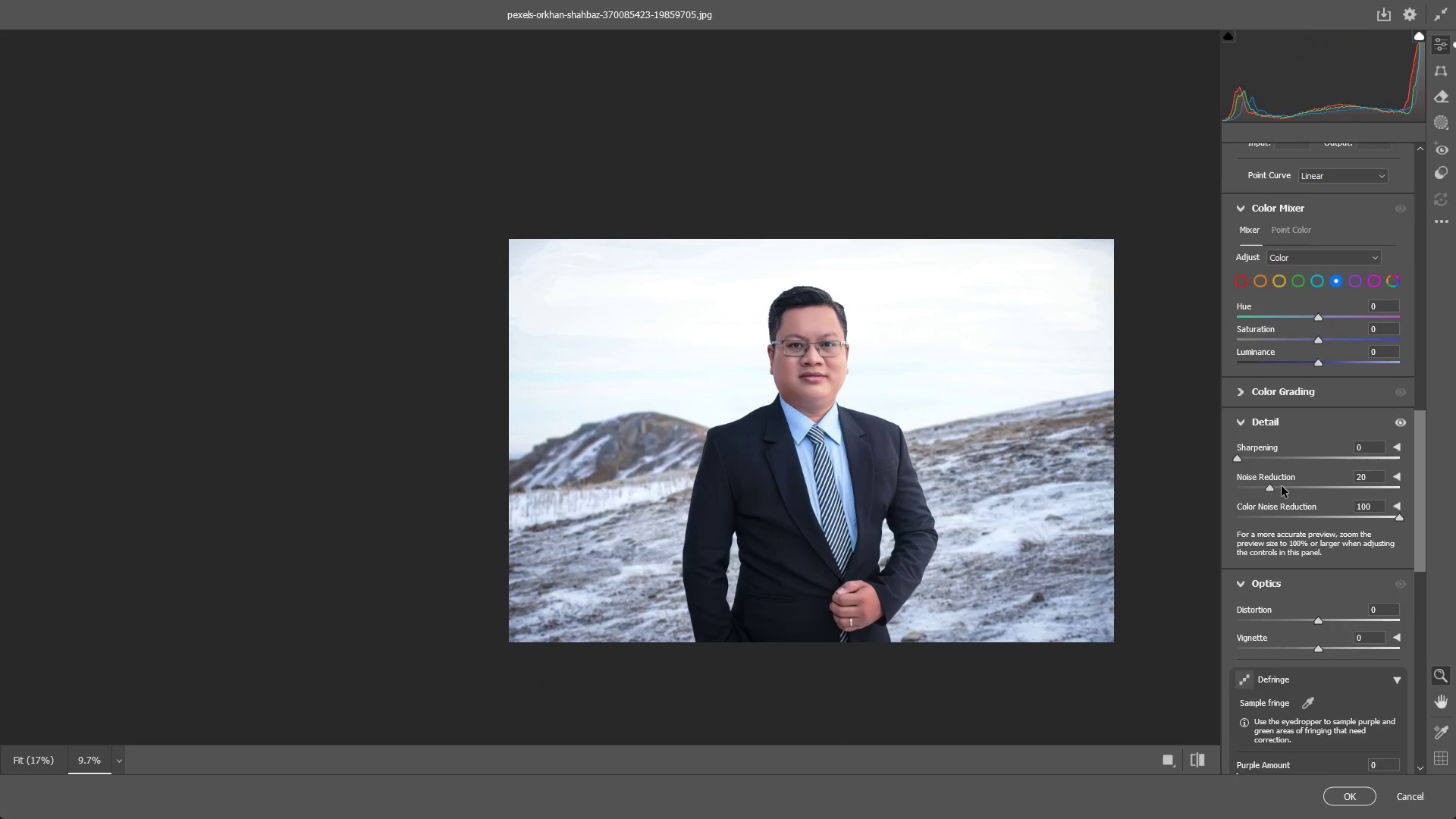 
scroll: coordinate [1287, 496], scroll_direction: down, amount: 6.0
 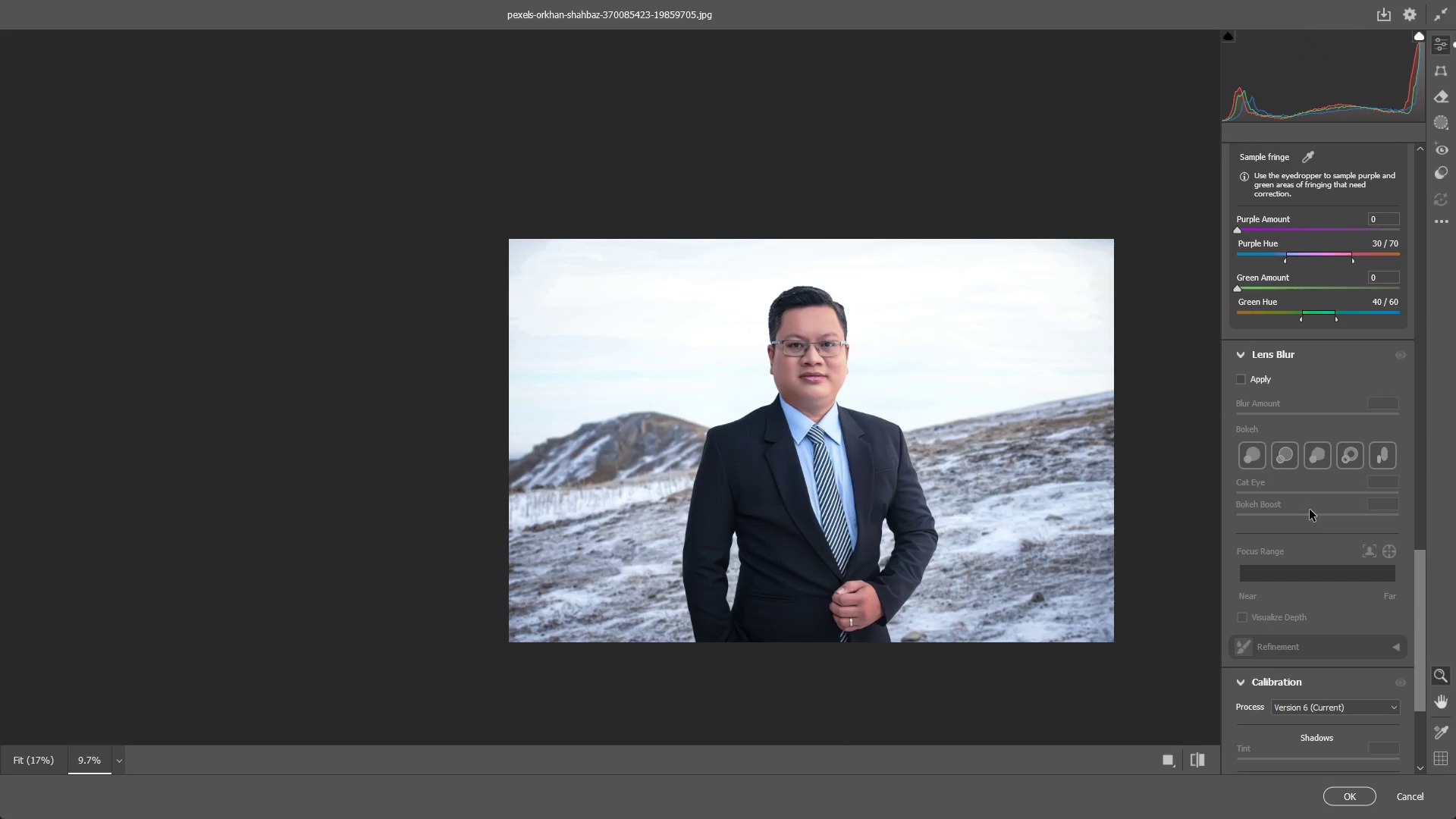 
scroll: coordinate [1291, 483], scroll_direction: up, amount: 17.0
 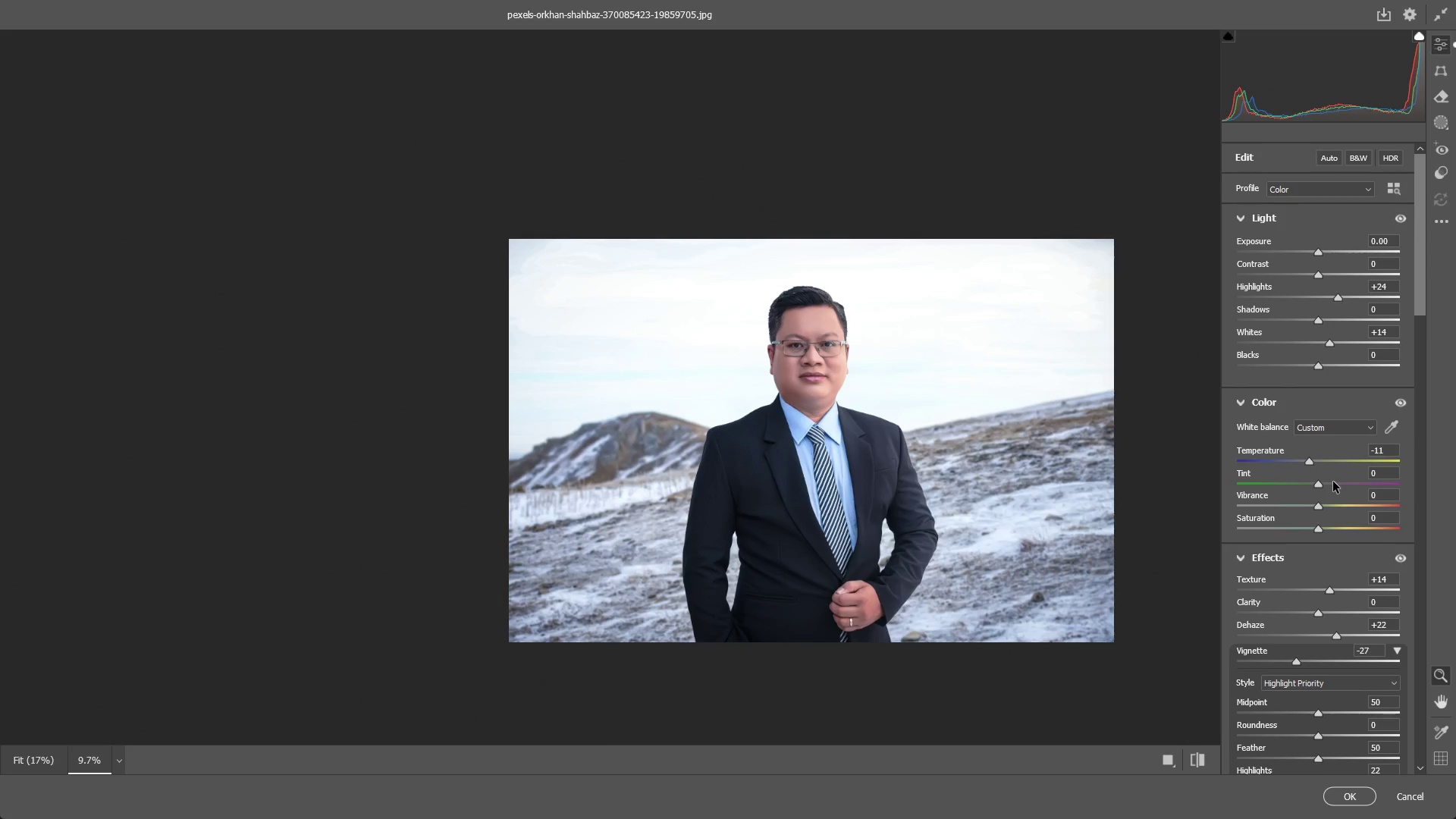 
wait(8.93)
 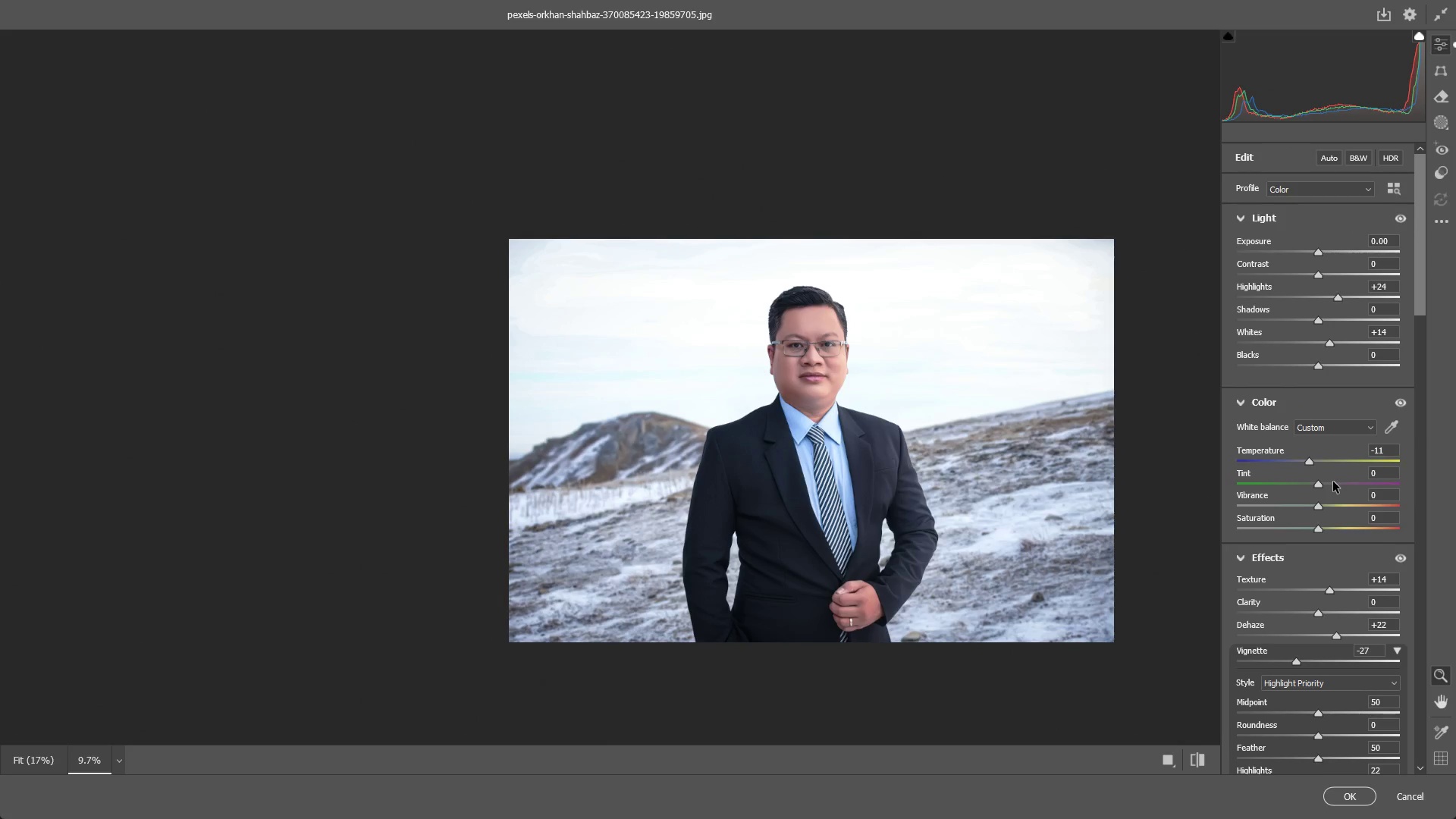 
left_click_drag(start_coordinate=[1334, 479], to_coordinate=[1320, 475])
 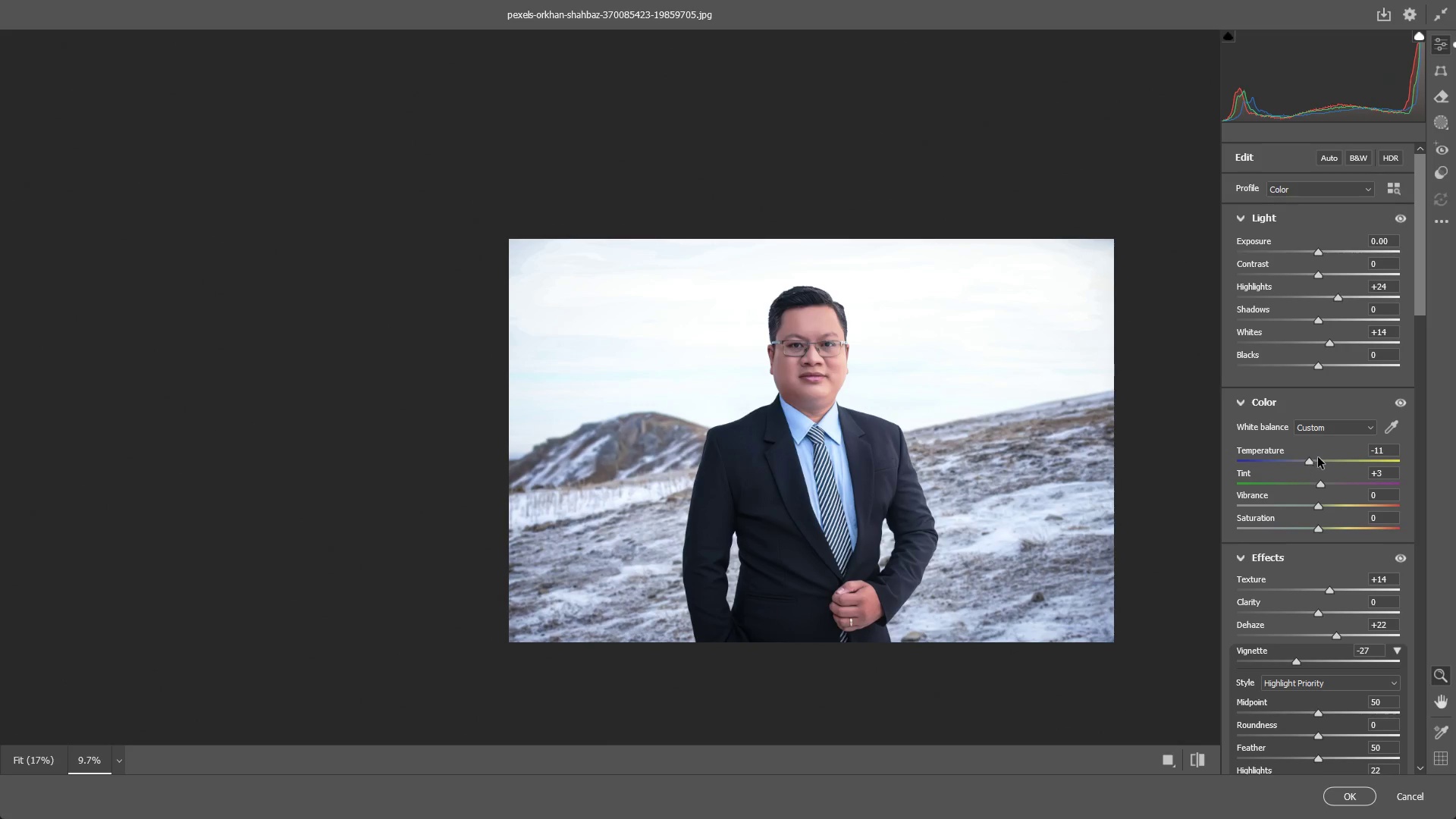 
key(Control+Z)
 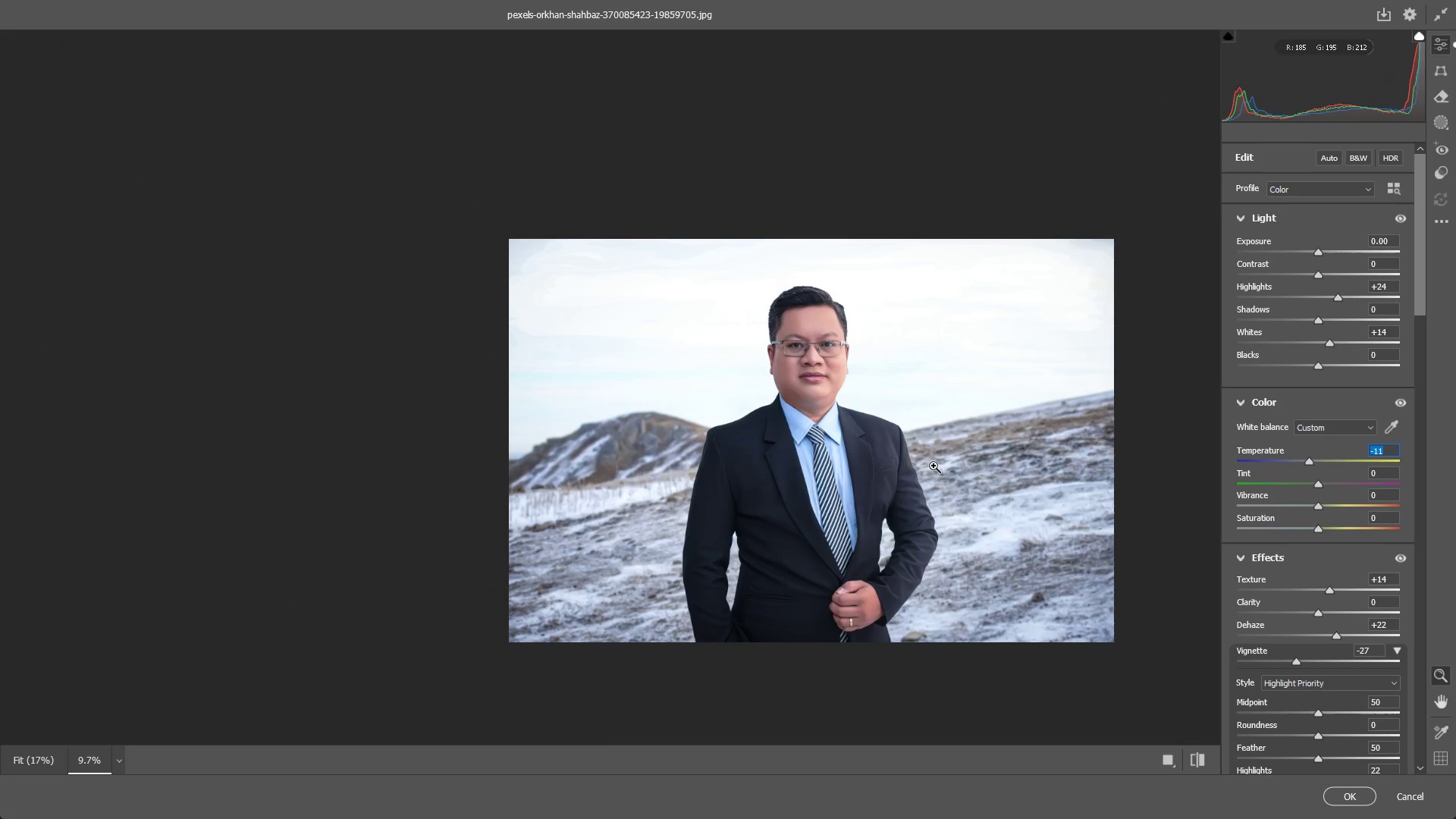 
left_click_drag(start_coordinate=[934, 466], to_coordinate=[1018, 466])
 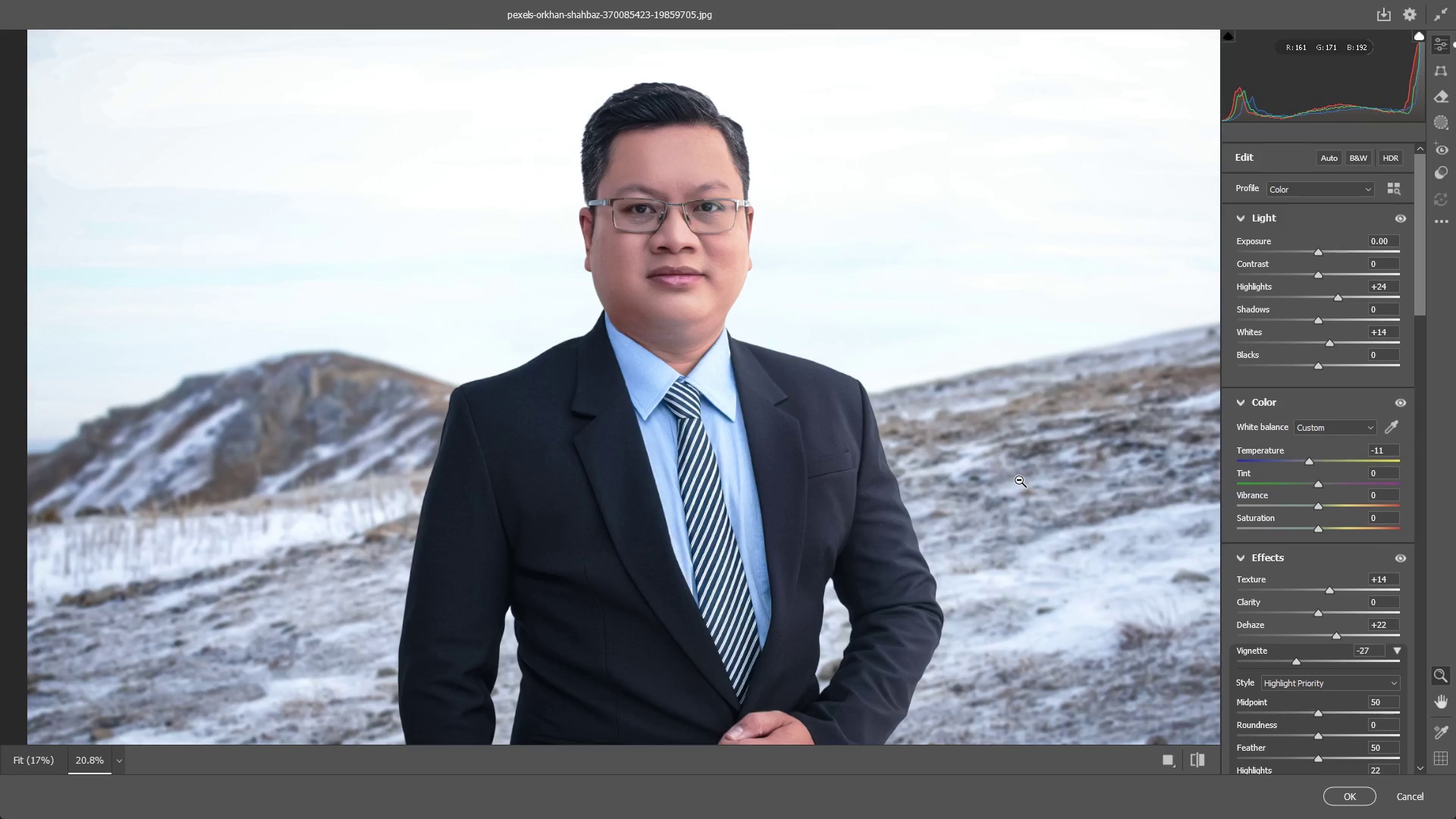 
wait(5.97)
 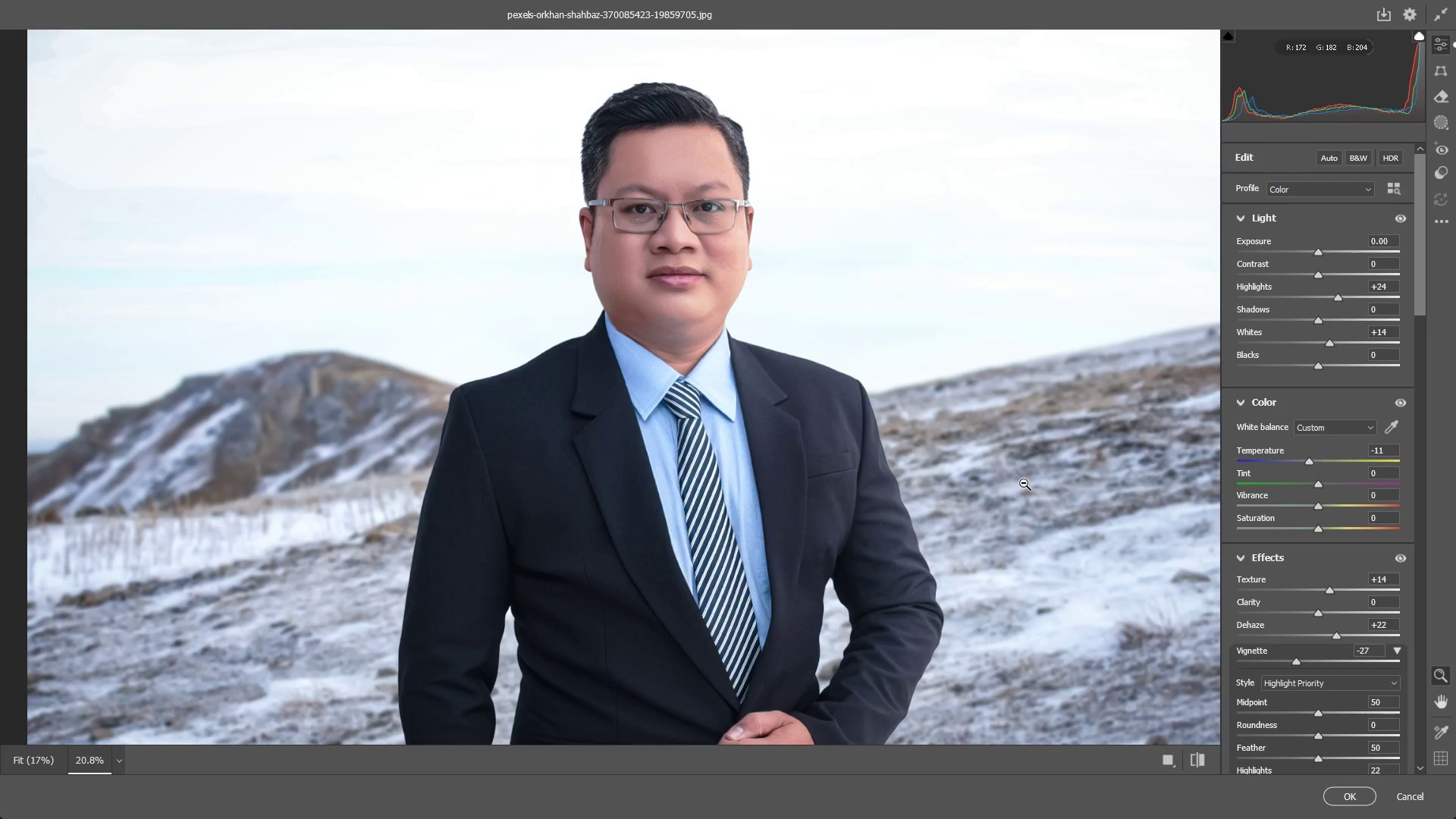 
left_click_drag(start_coordinate=[817, 519], to_coordinate=[800, 512])
 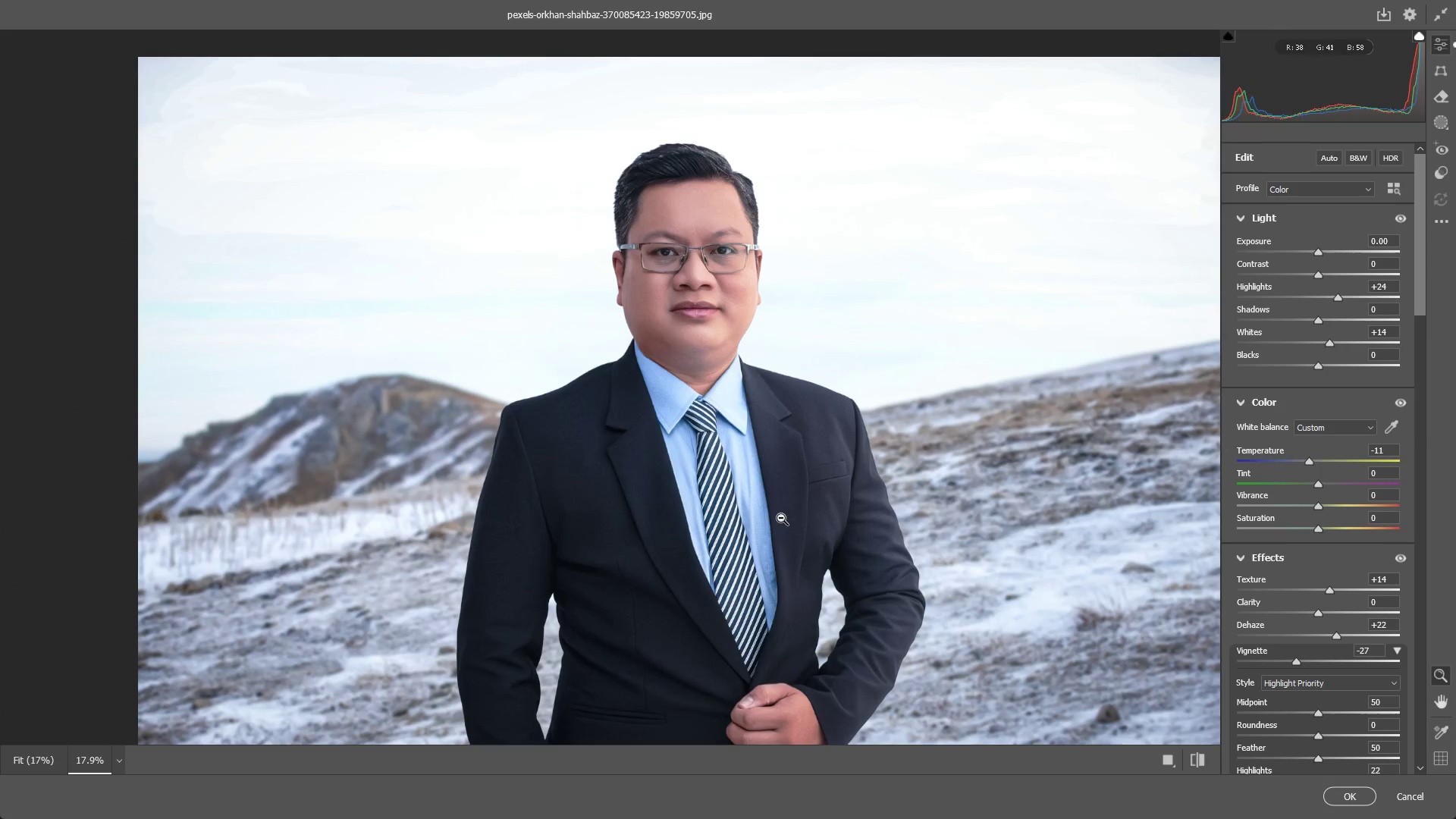 
left_click_drag(start_coordinate=[774, 514], to_coordinate=[806, 536])
 